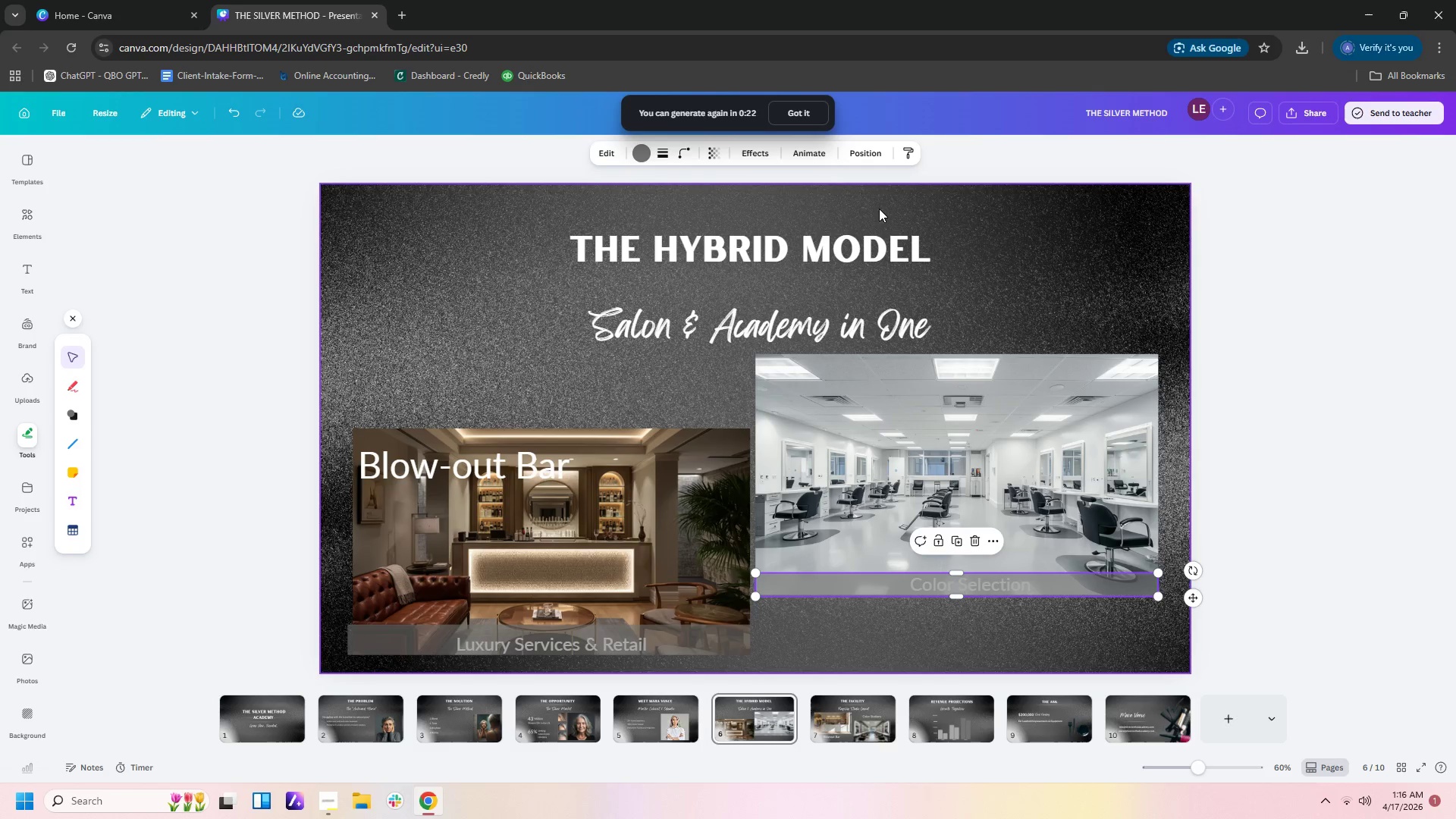 
left_click([637, 156])
 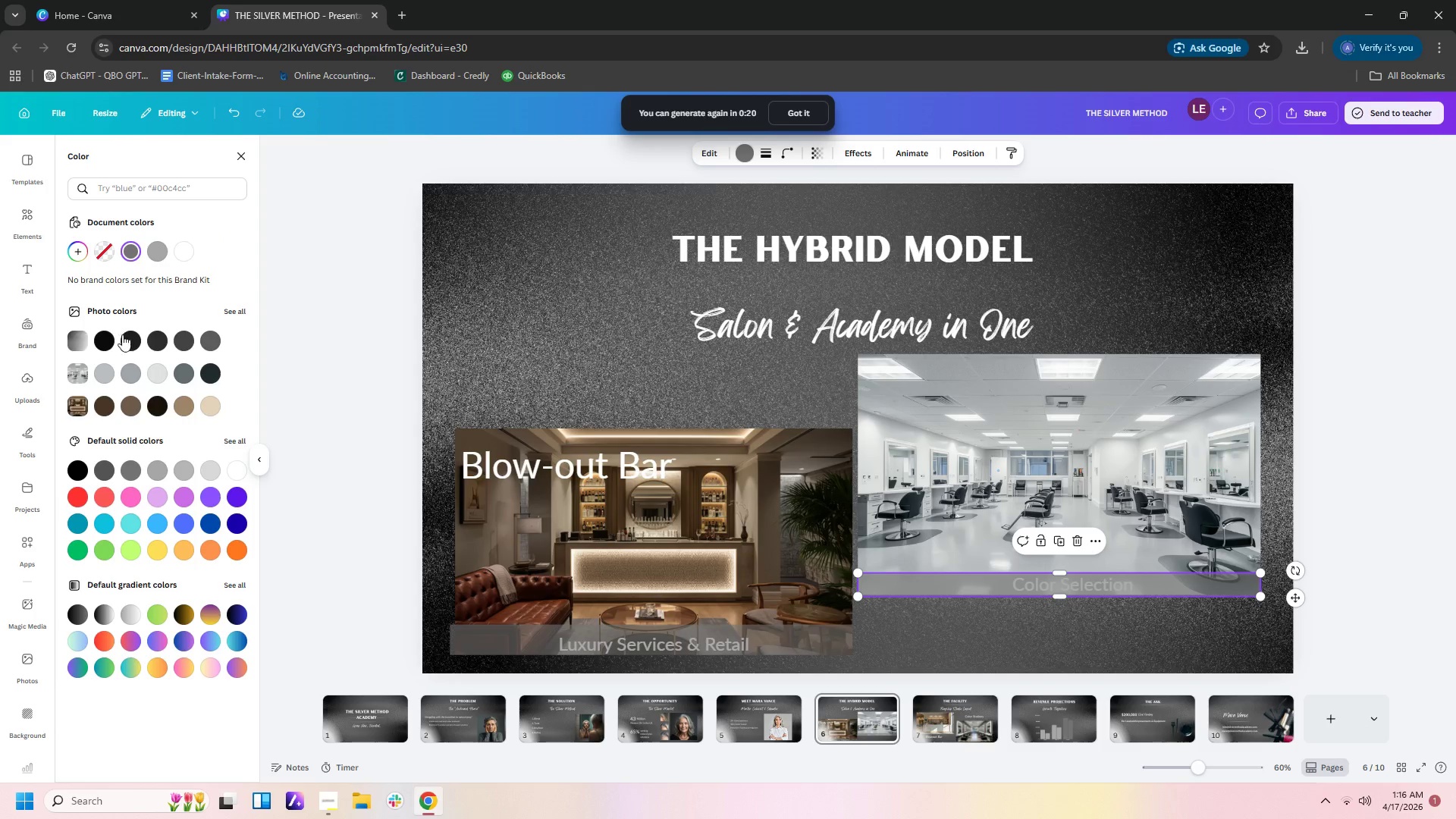 
left_click([128, 342])
 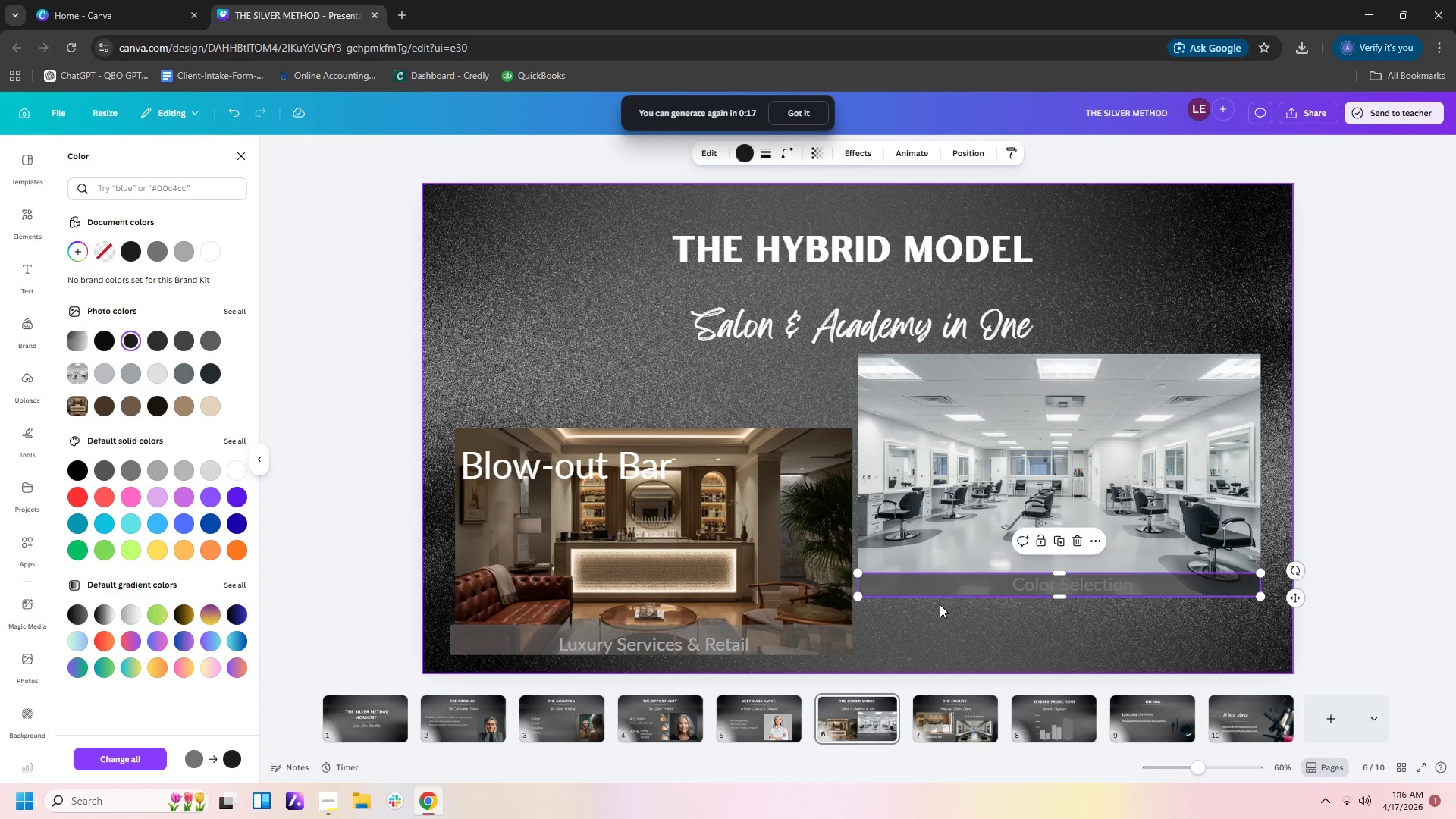 
key(Control+Z)
 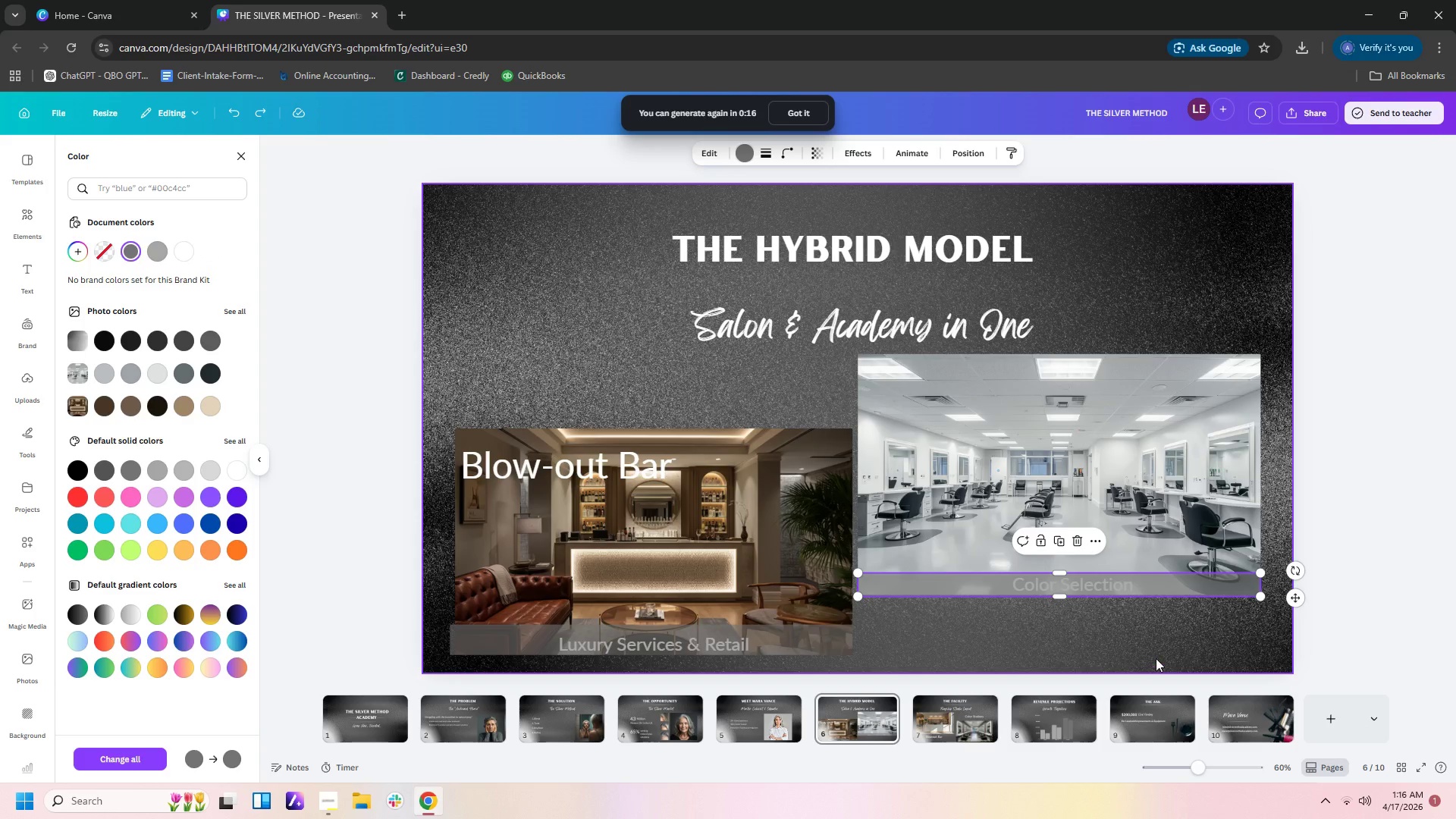 
left_click([1156, 658])
 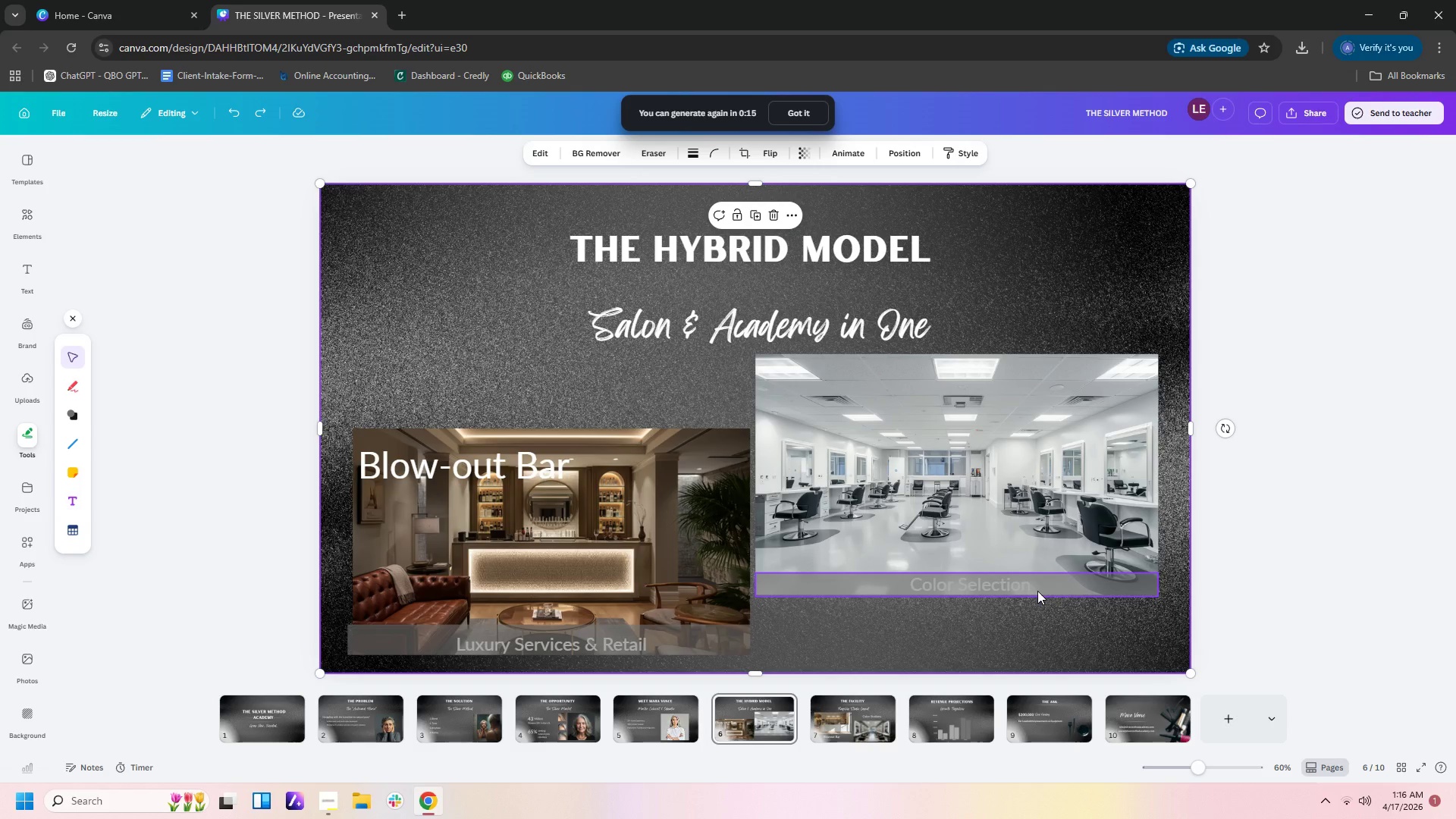 
left_click([1034, 591])
 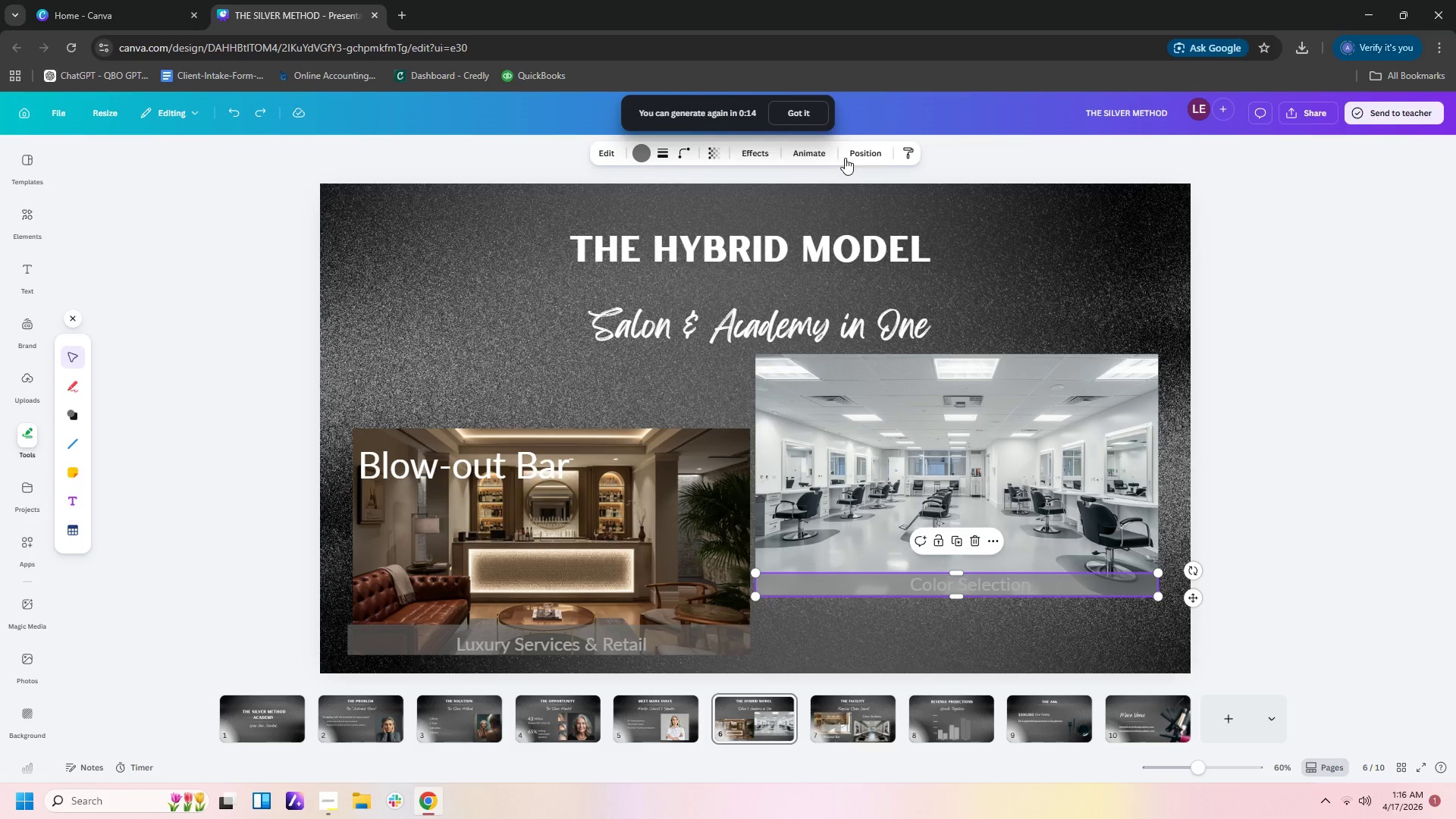 
left_click([861, 153])
 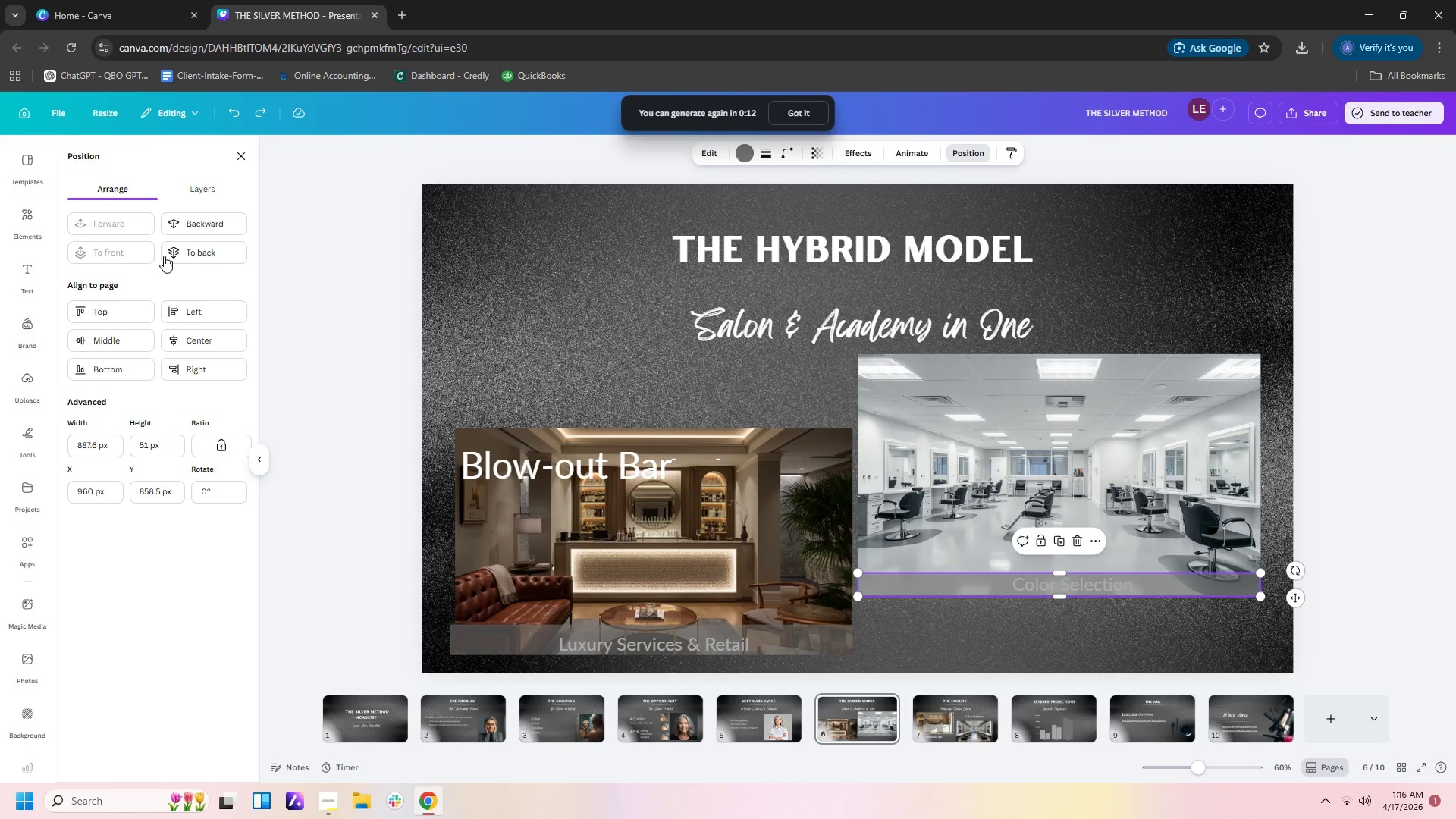 
left_click([173, 250])
 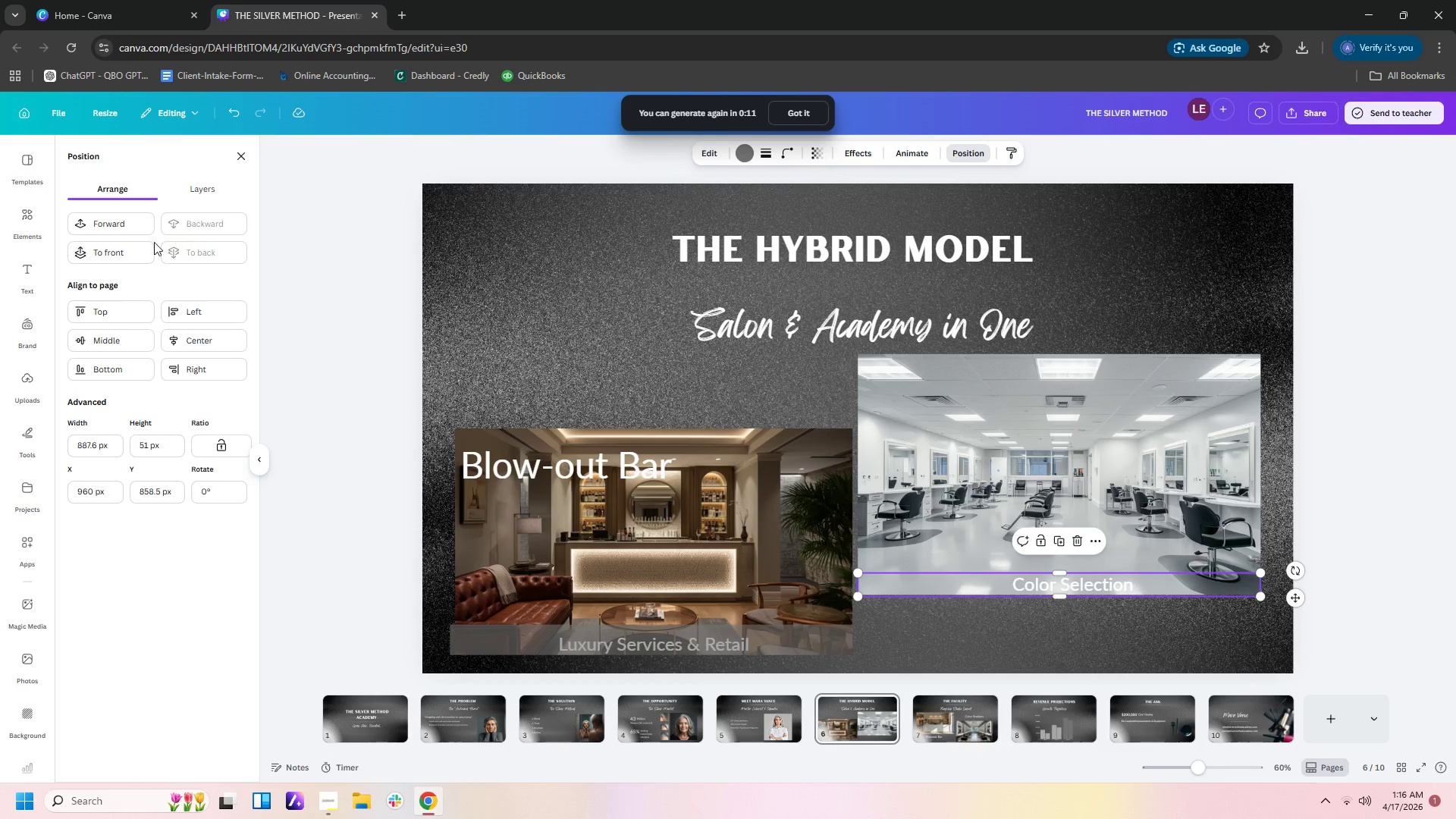 
left_click([128, 228])
 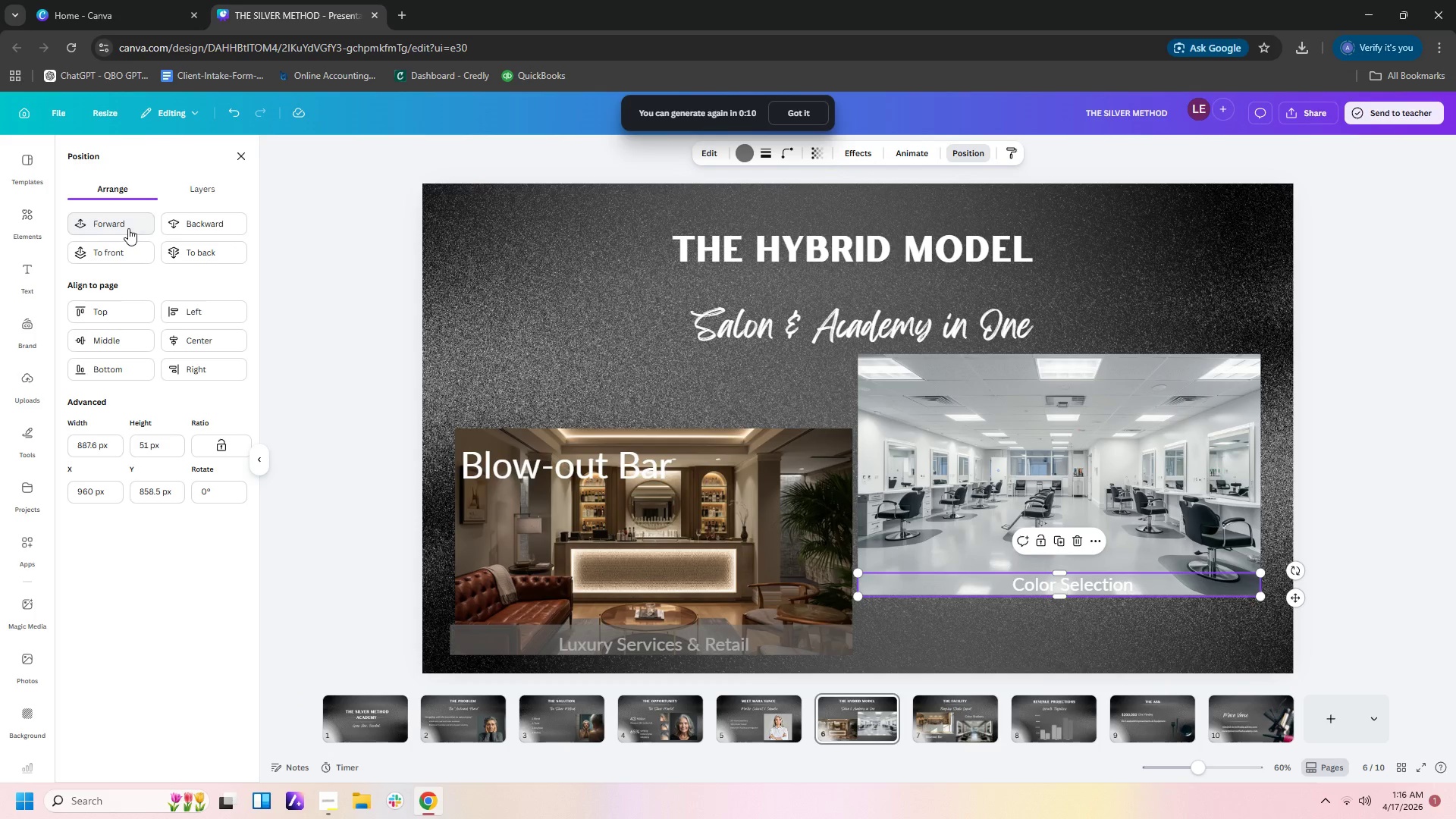 
double_click([128, 228])
 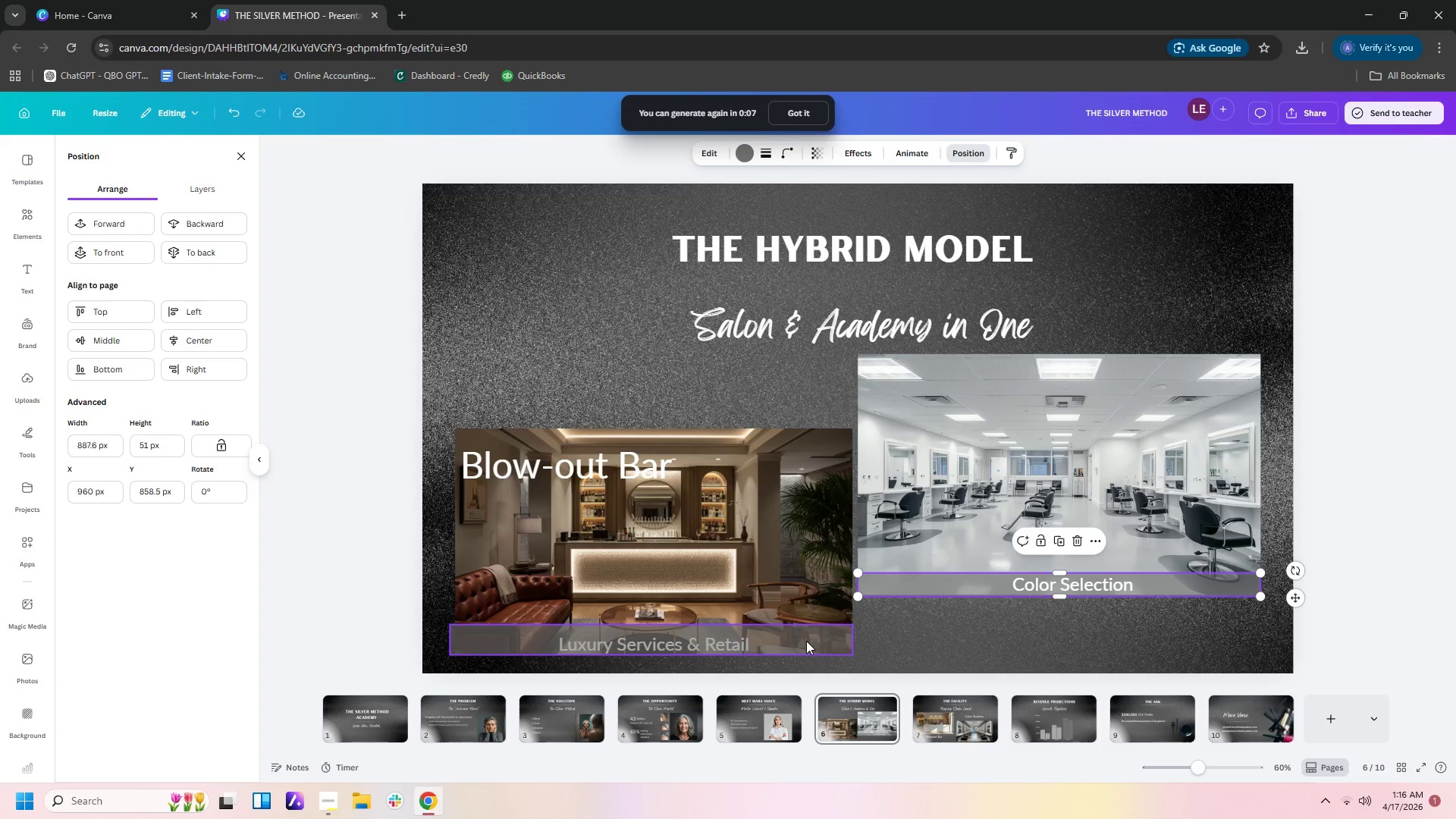 
left_click([964, 582])
 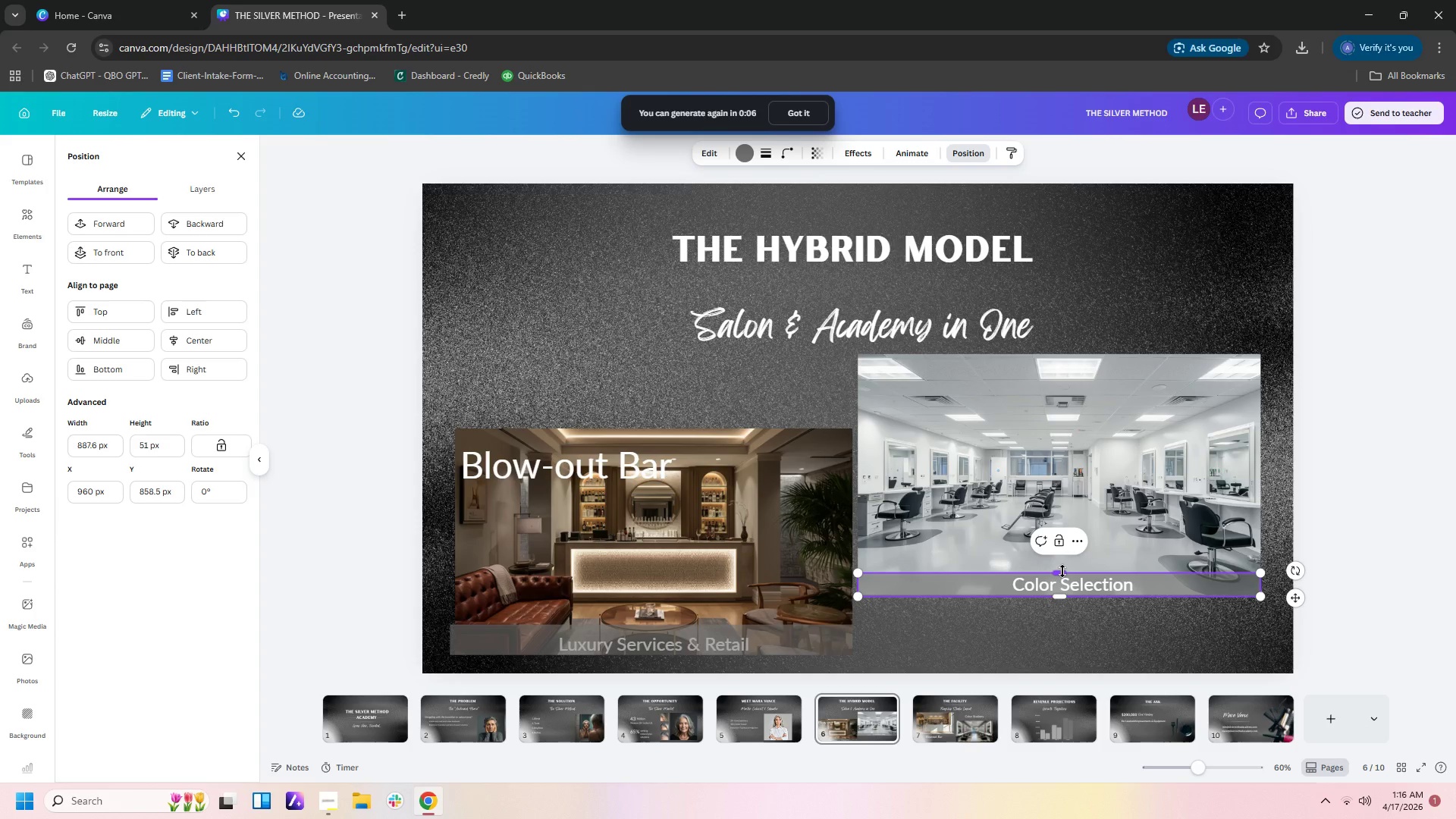 
left_click_drag(start_coordinate=[1062, 571], to_coordinate=[1066, 565])
 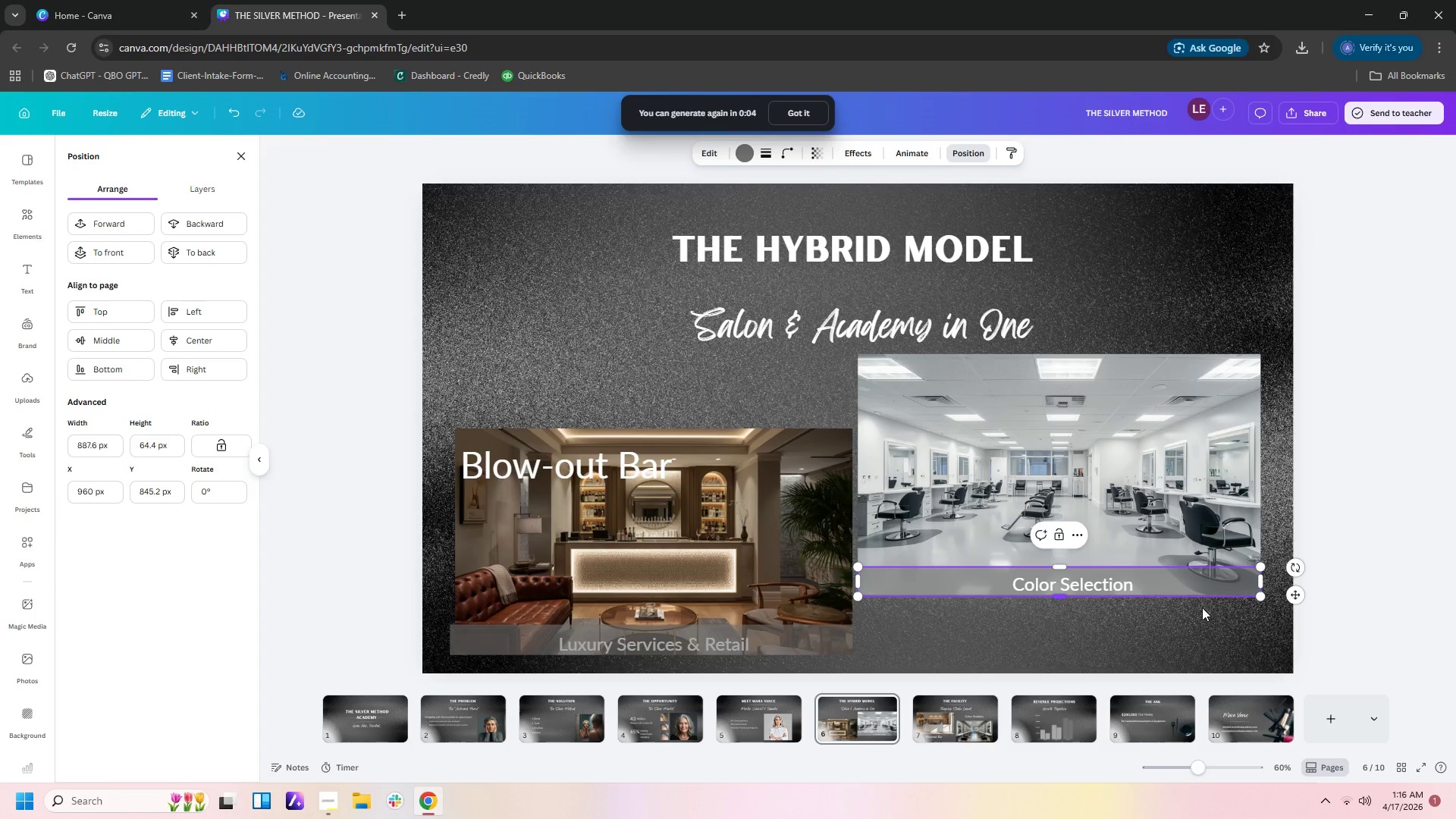 
left_click([1202, 607])
 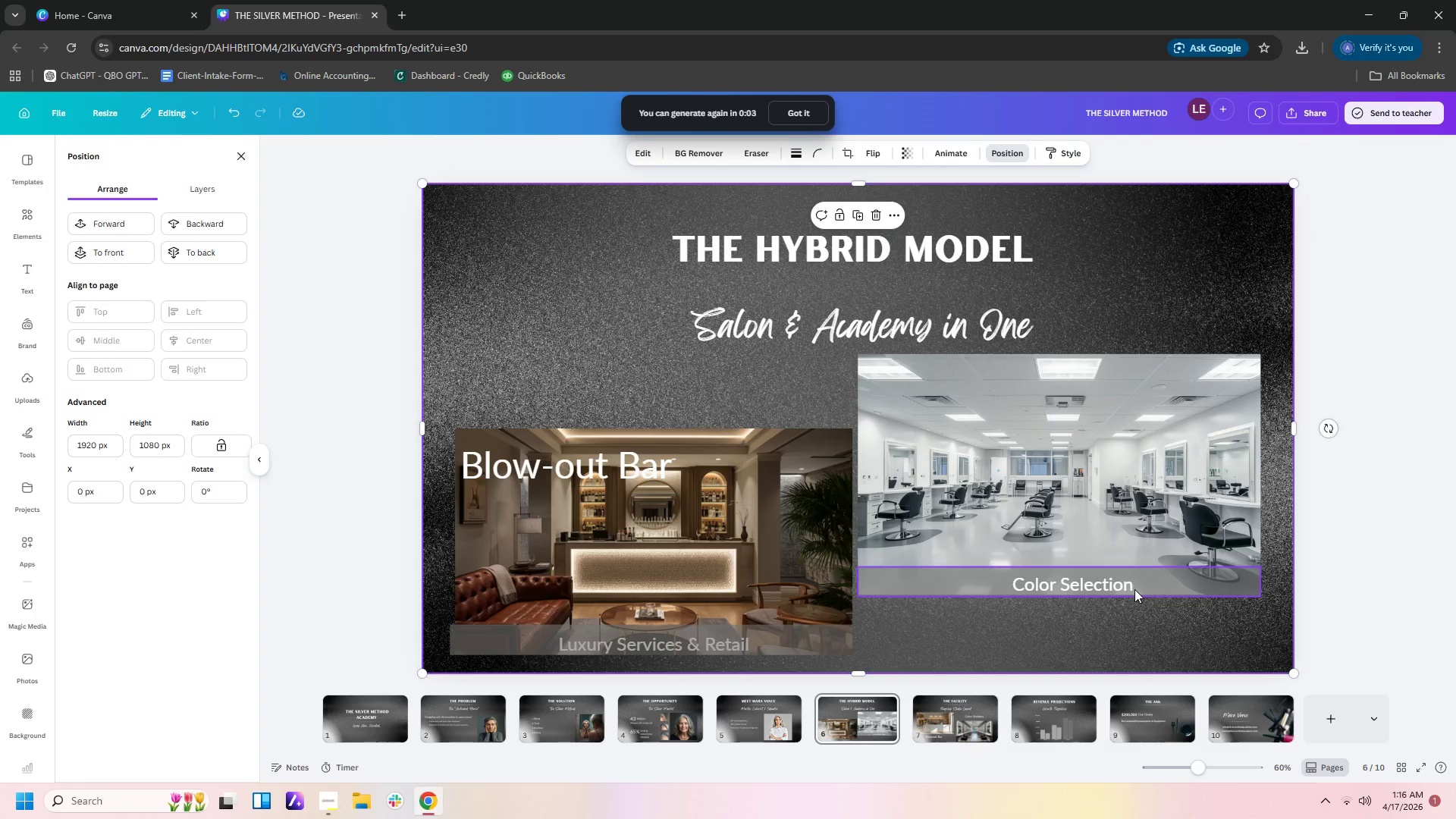 
left_click([1129, 585])
 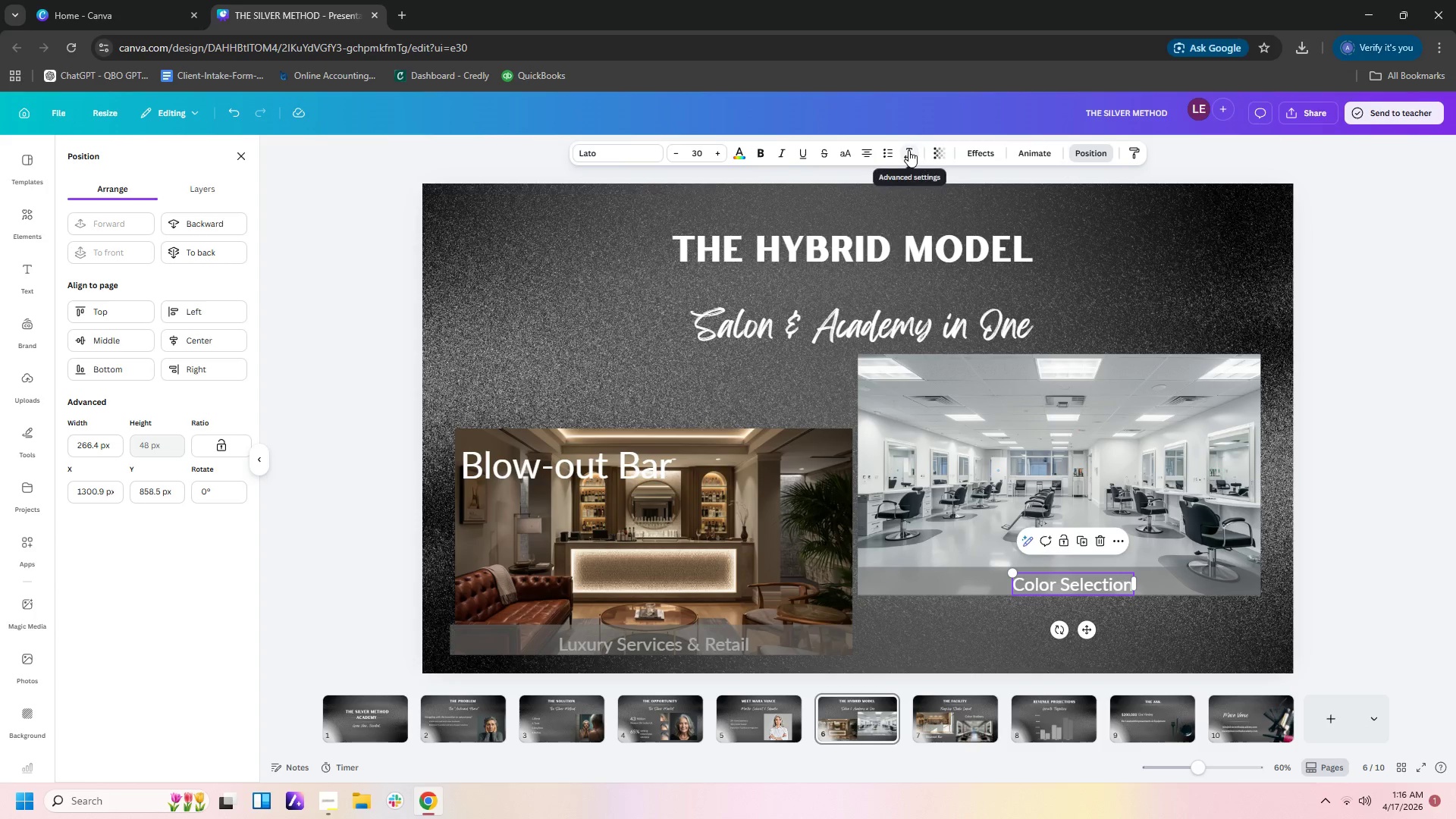 
wait(6.66)
 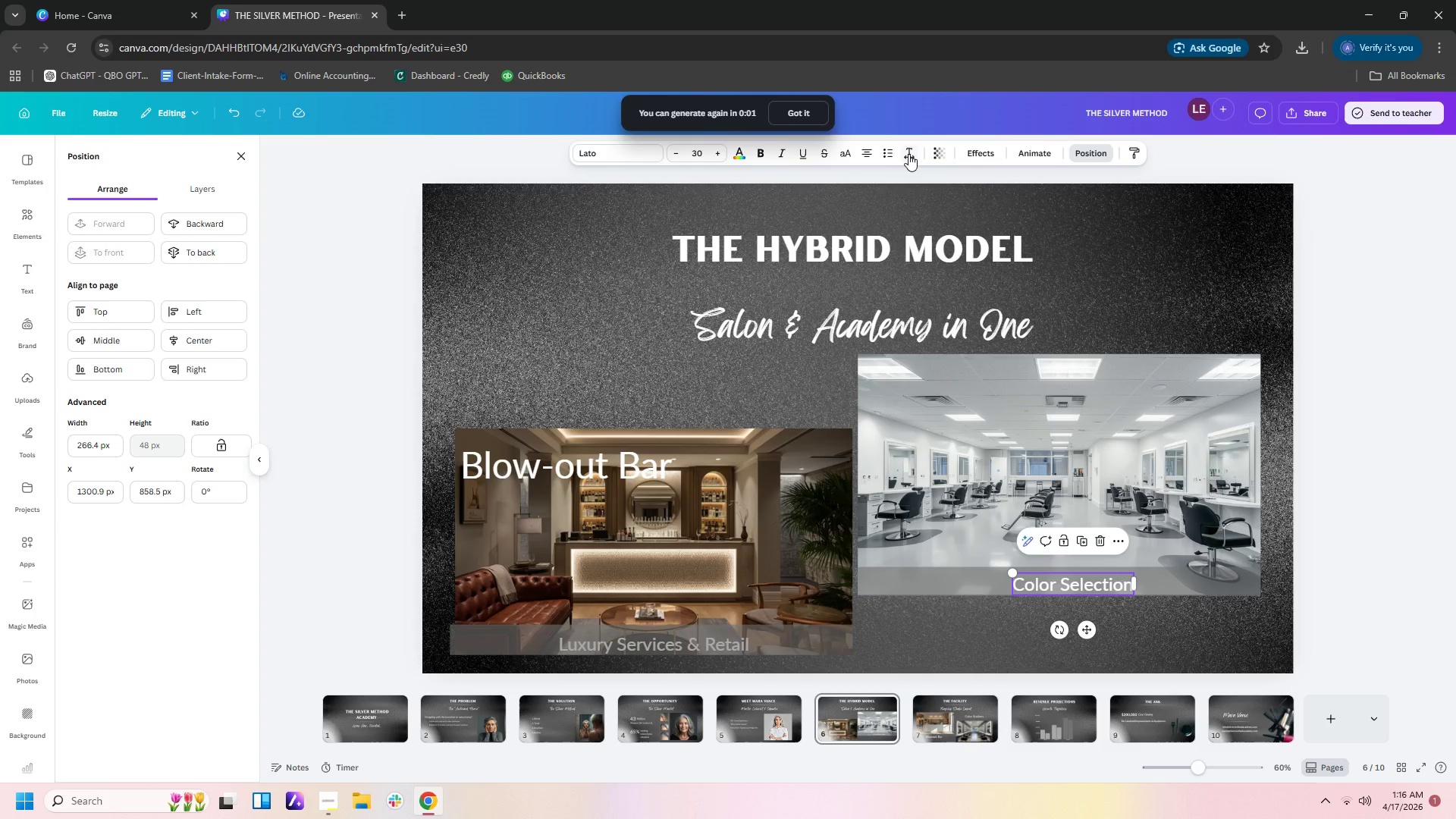 
left_click([733, 155])
 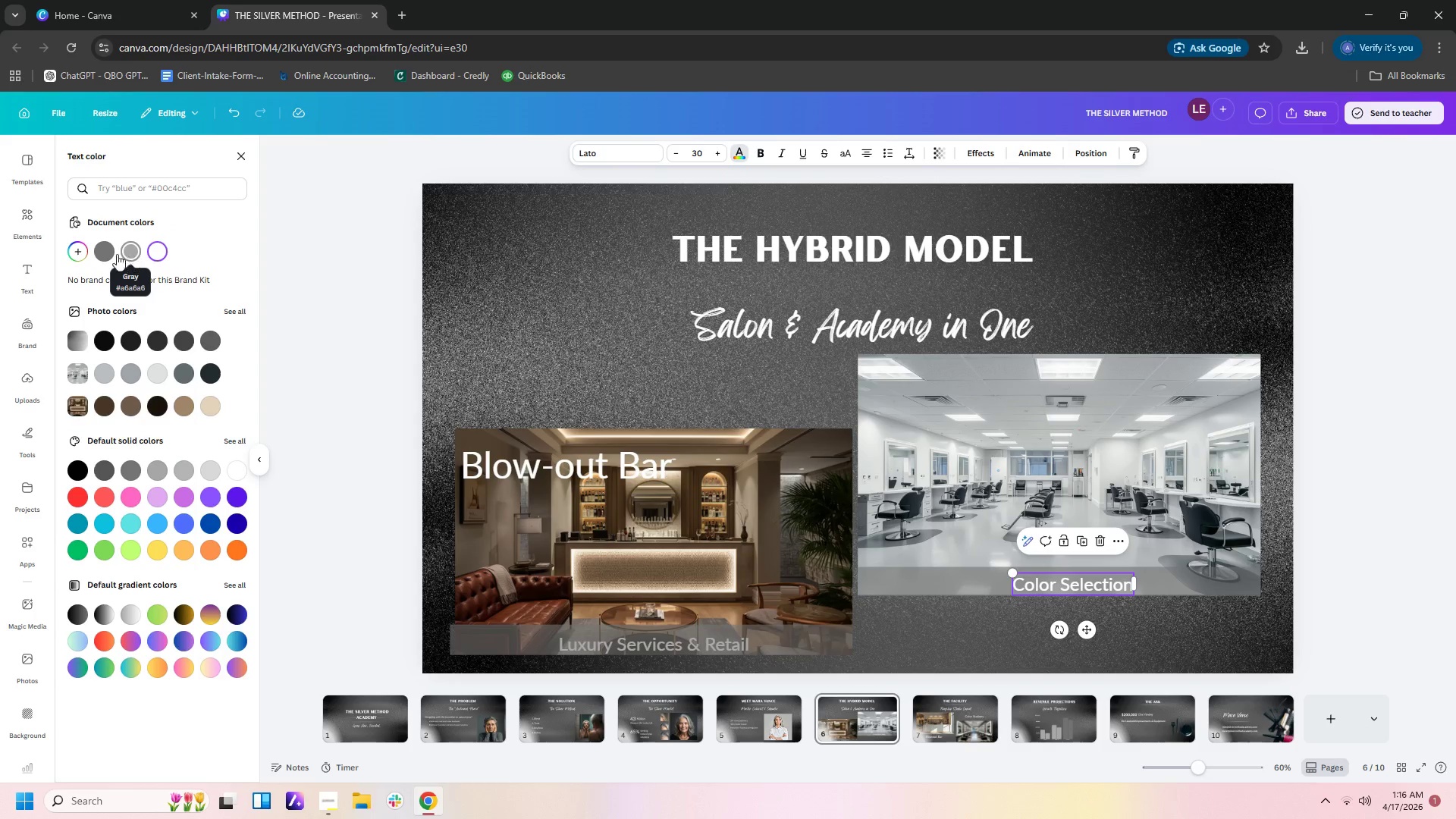 
left_click([100, 253])
 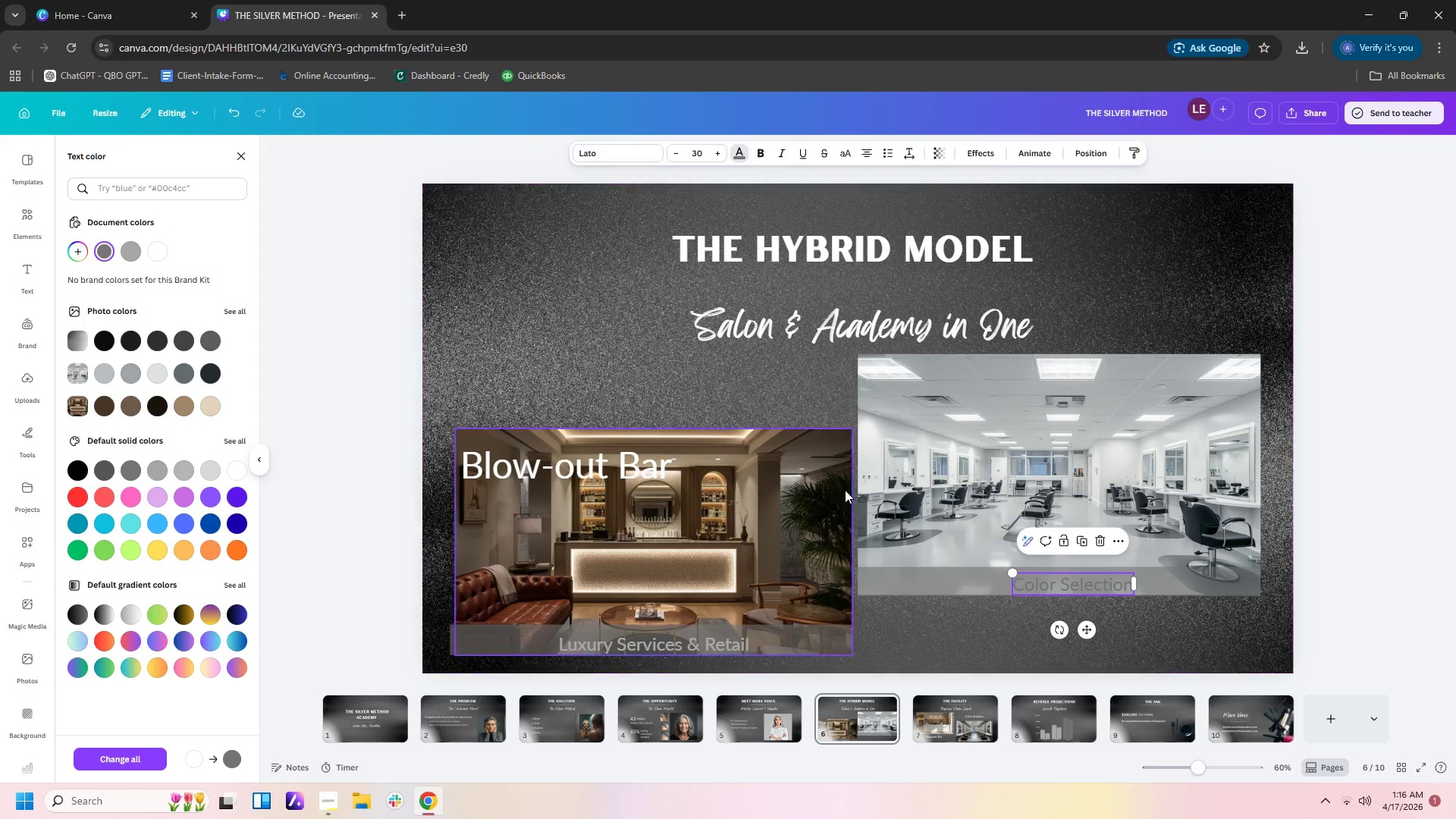 
left_click([873, 508])
 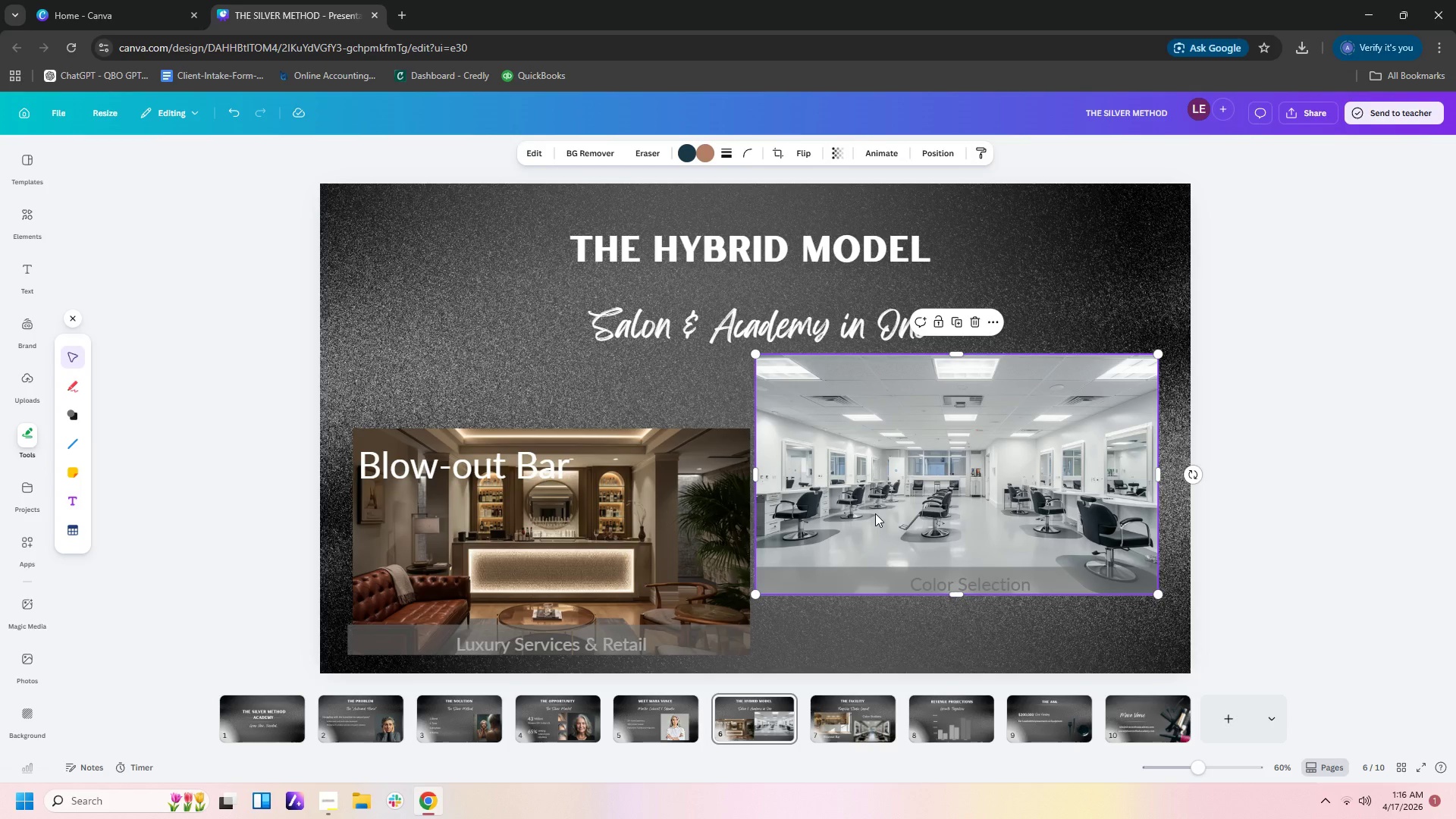 
left_click([877, 513])
 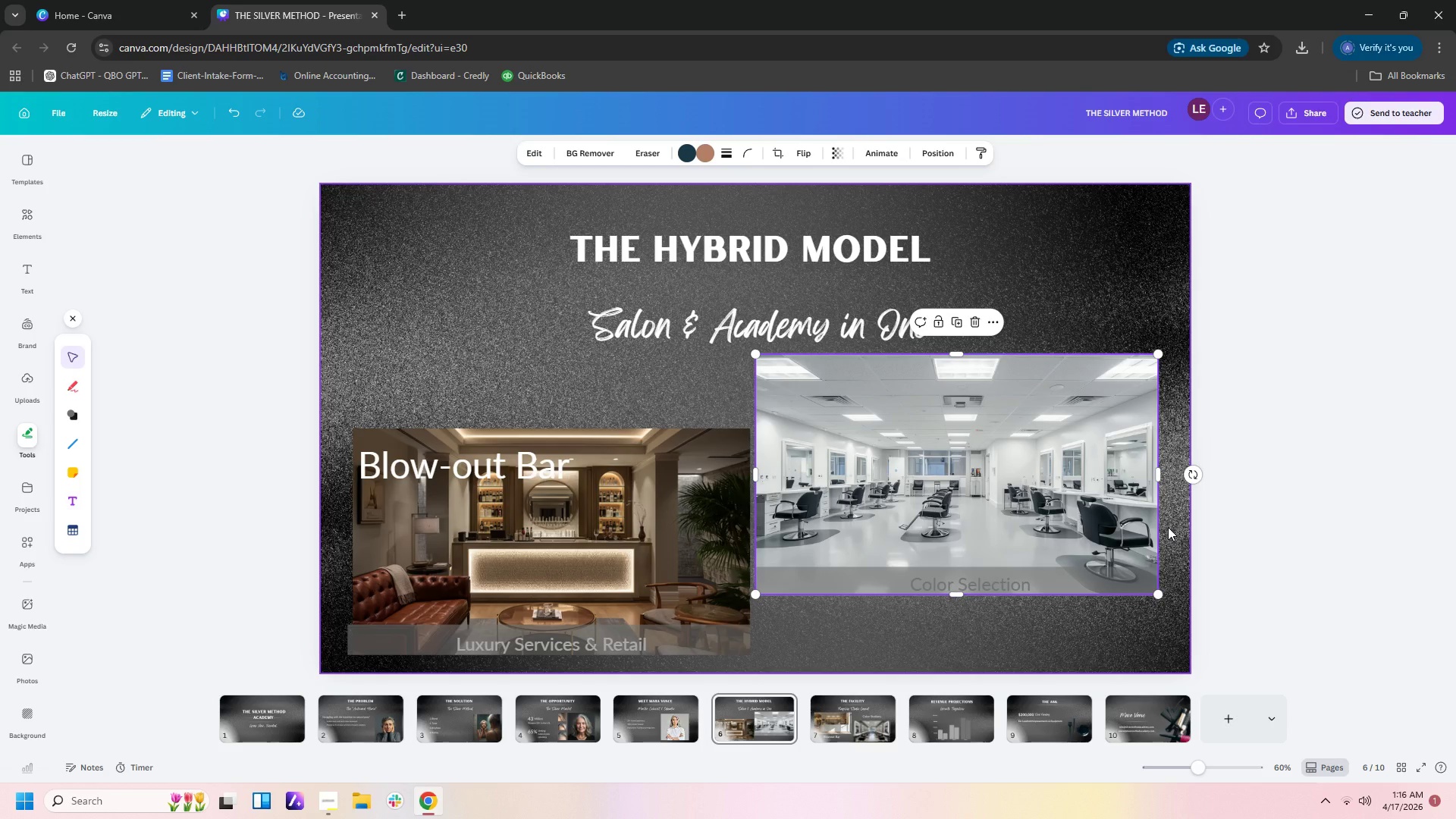 
wait(19.62)
 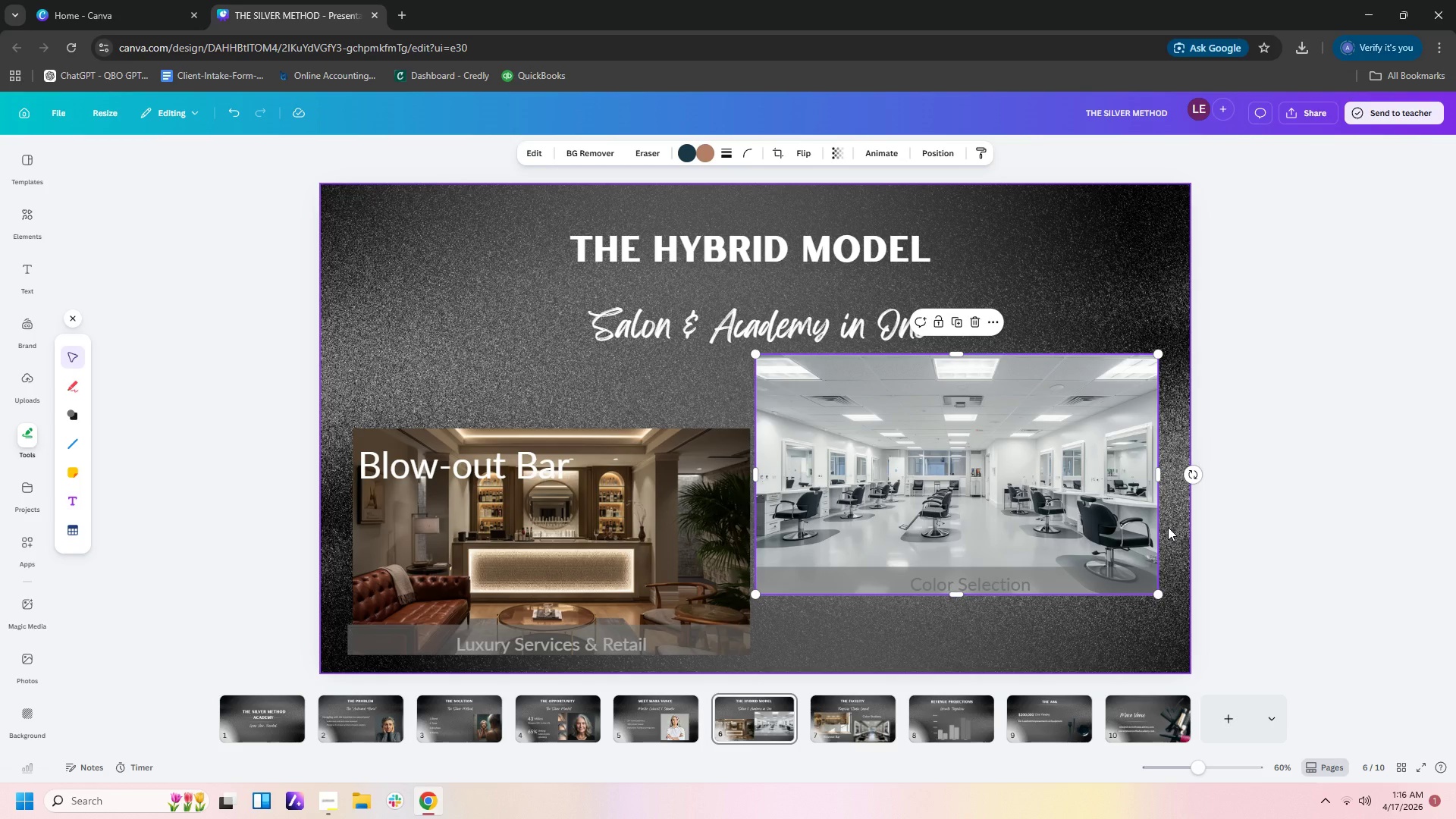 
double_click([1031, 589])
 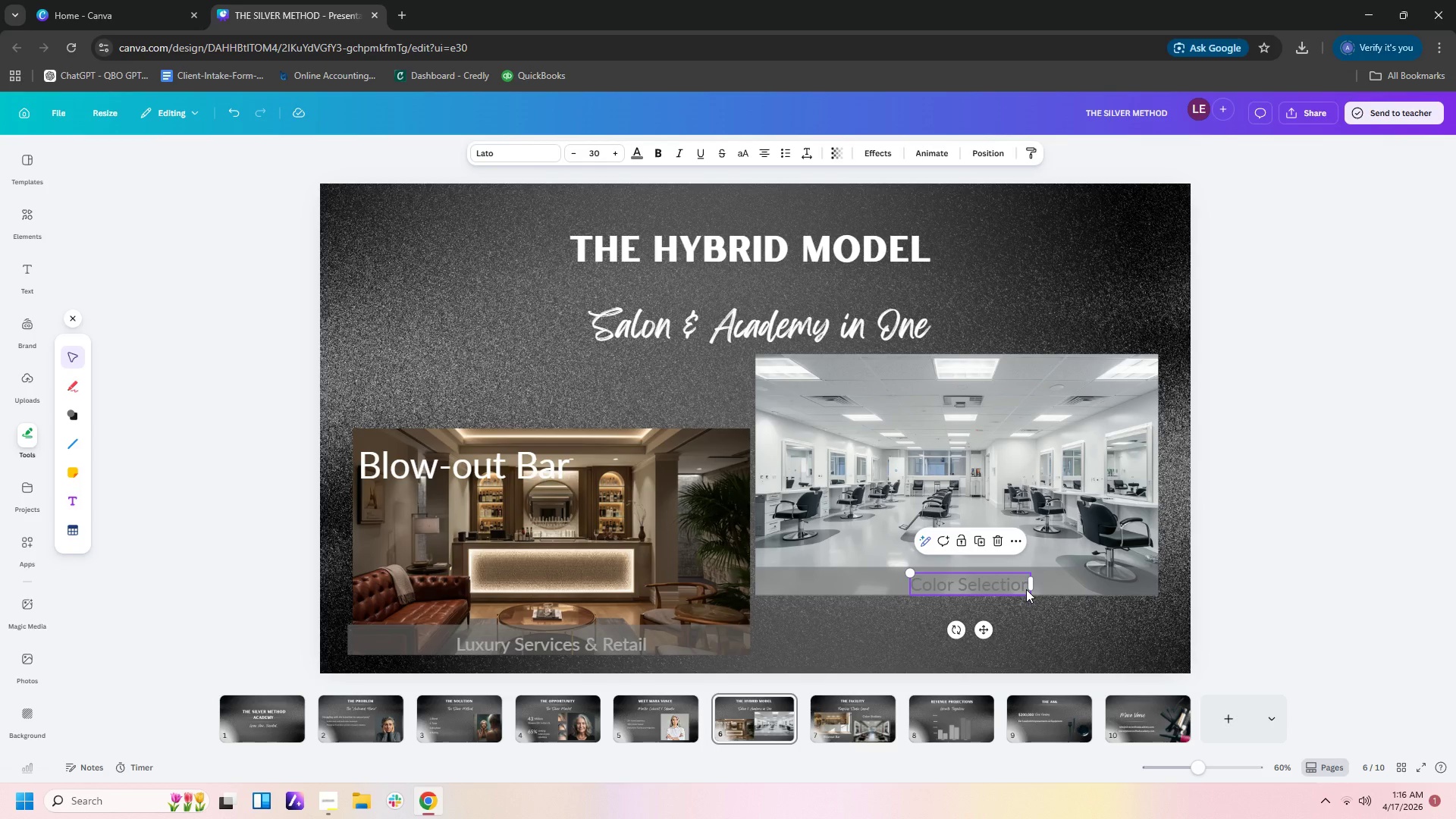 
double_click([1026, 589])
 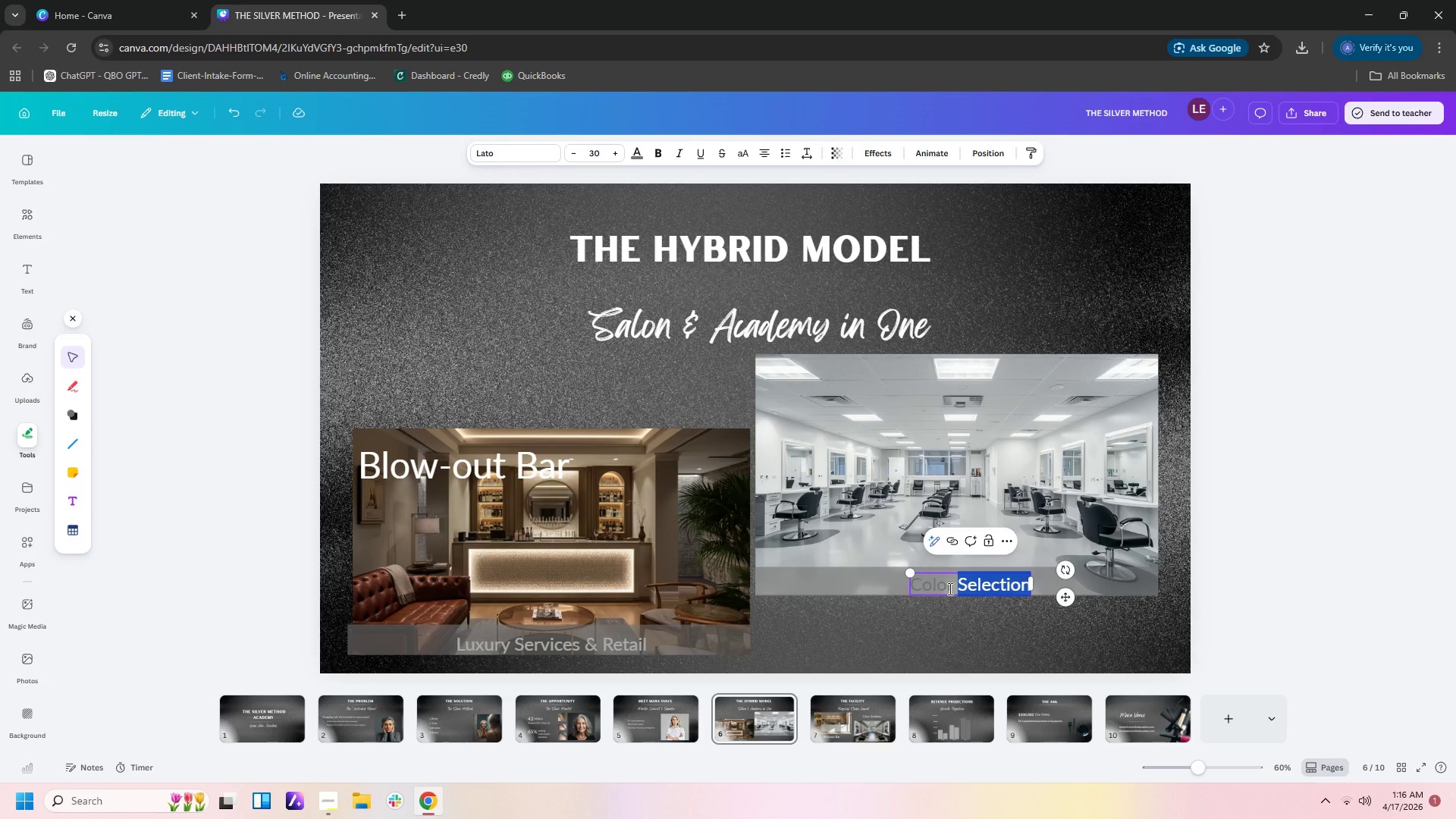 
type(Stations)
 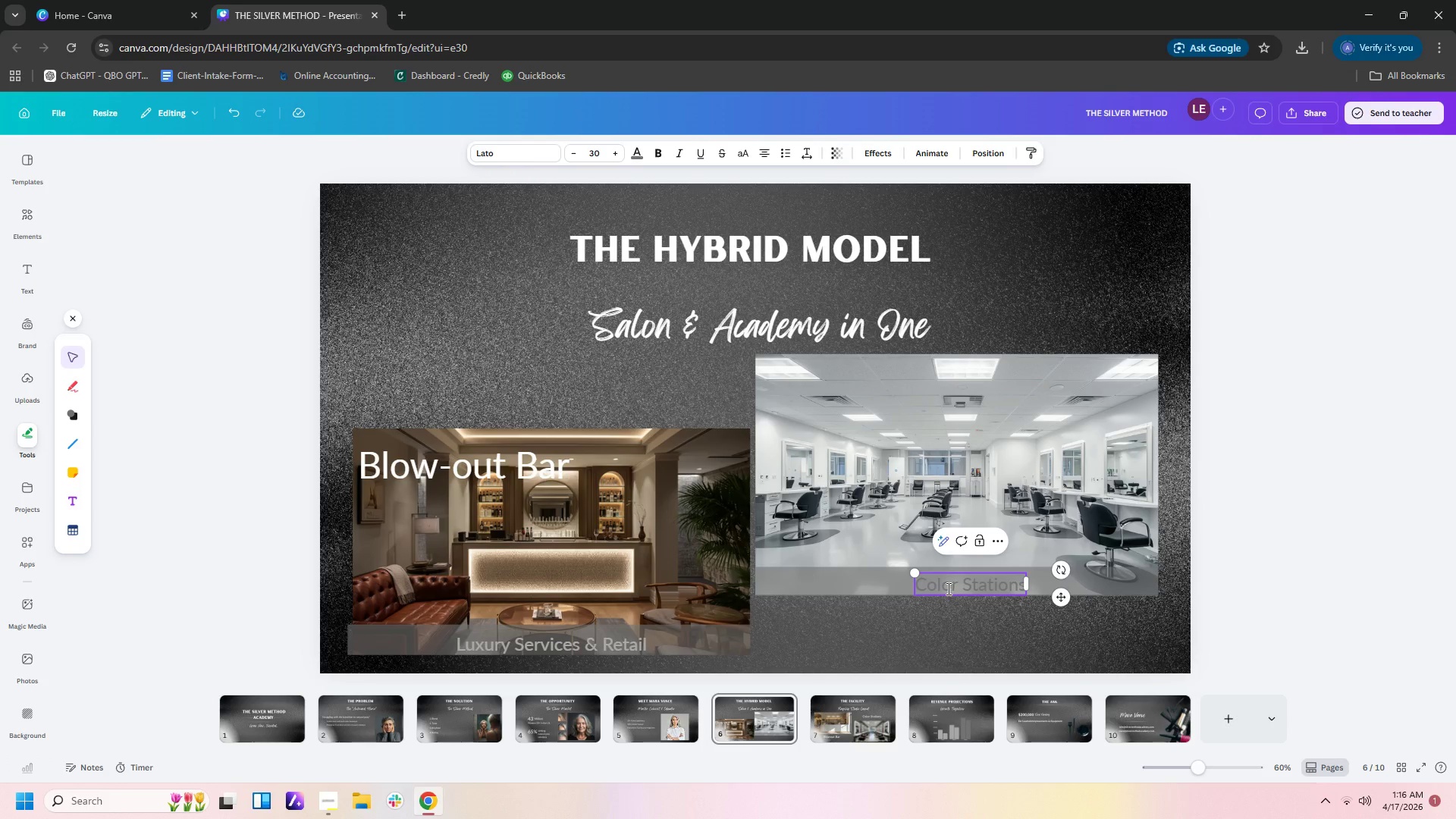 
left_click([1105, 610])
 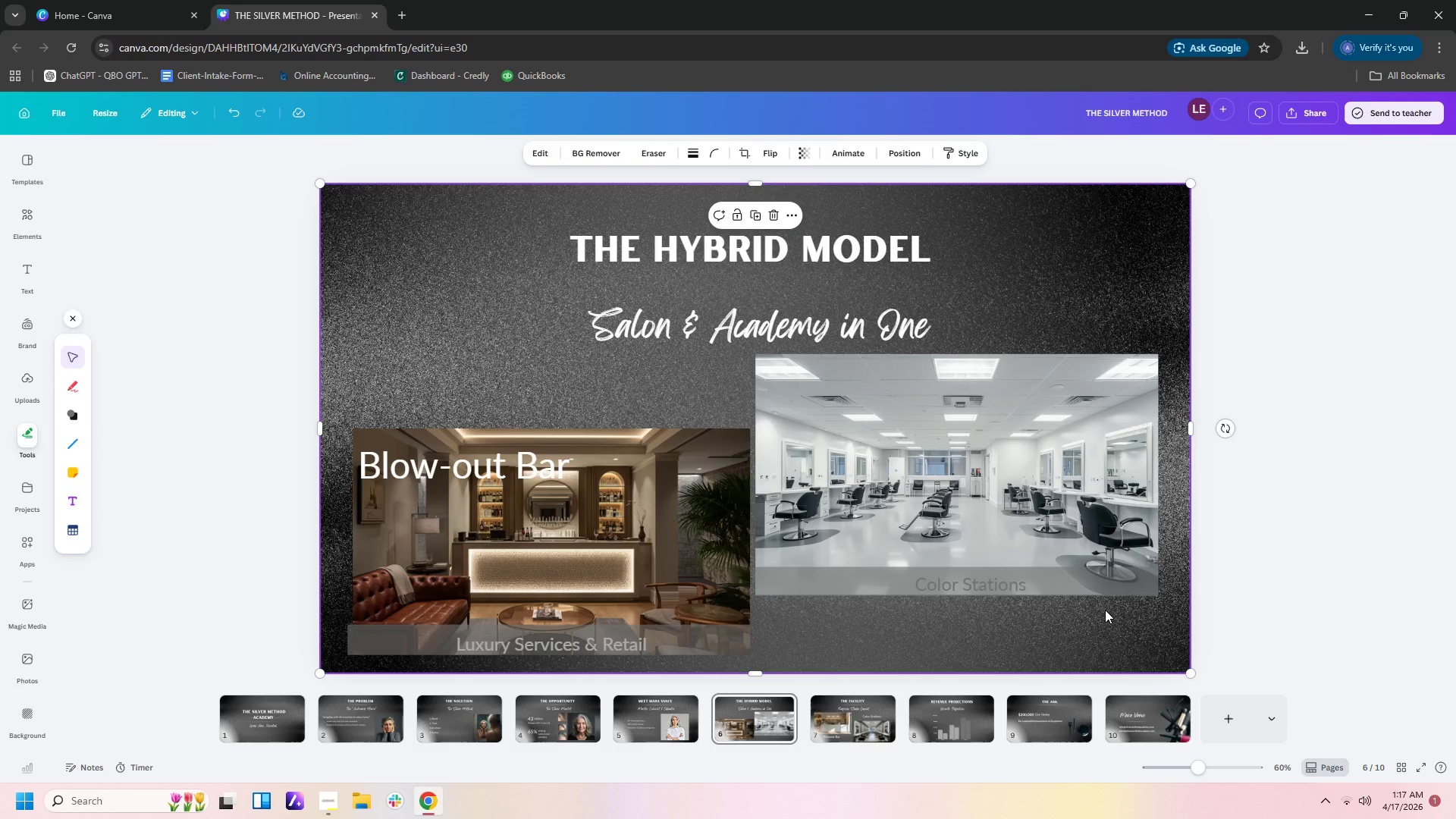 
wait(12.23)
 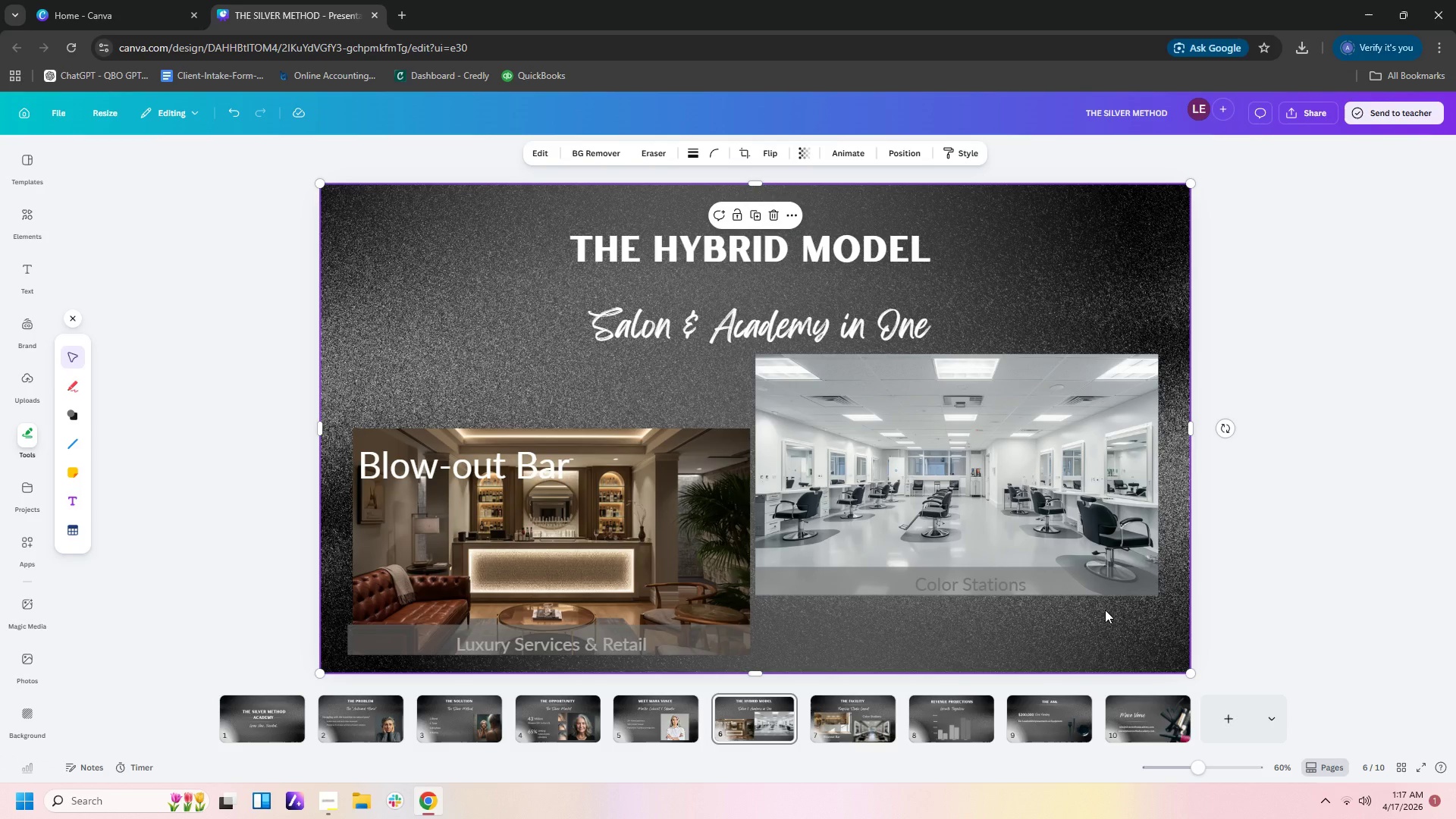 
left_click_drag(start_coordinate=[968, 582], to_coordinate=[965, 579])
 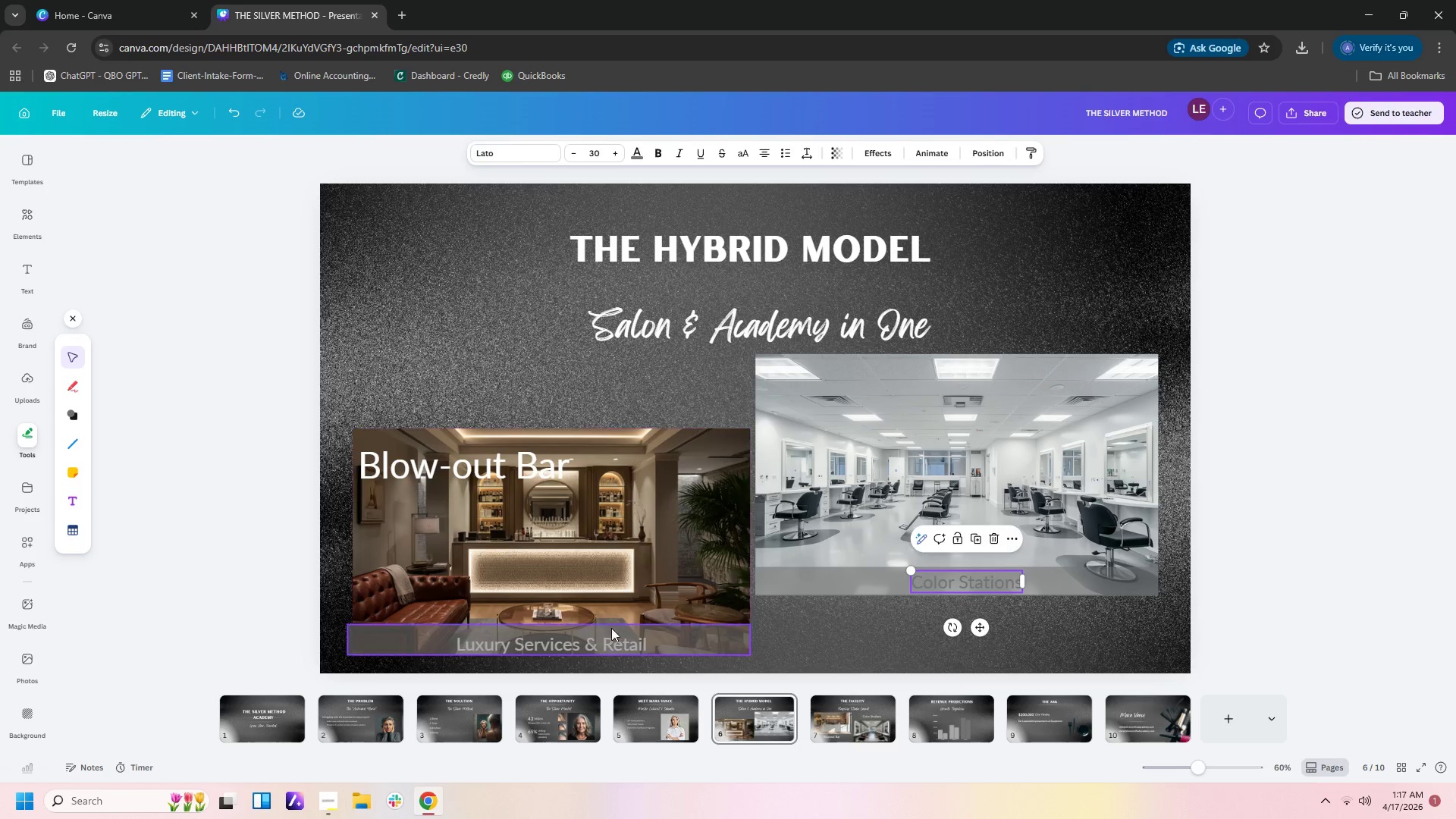 
left_click([611, 640])
 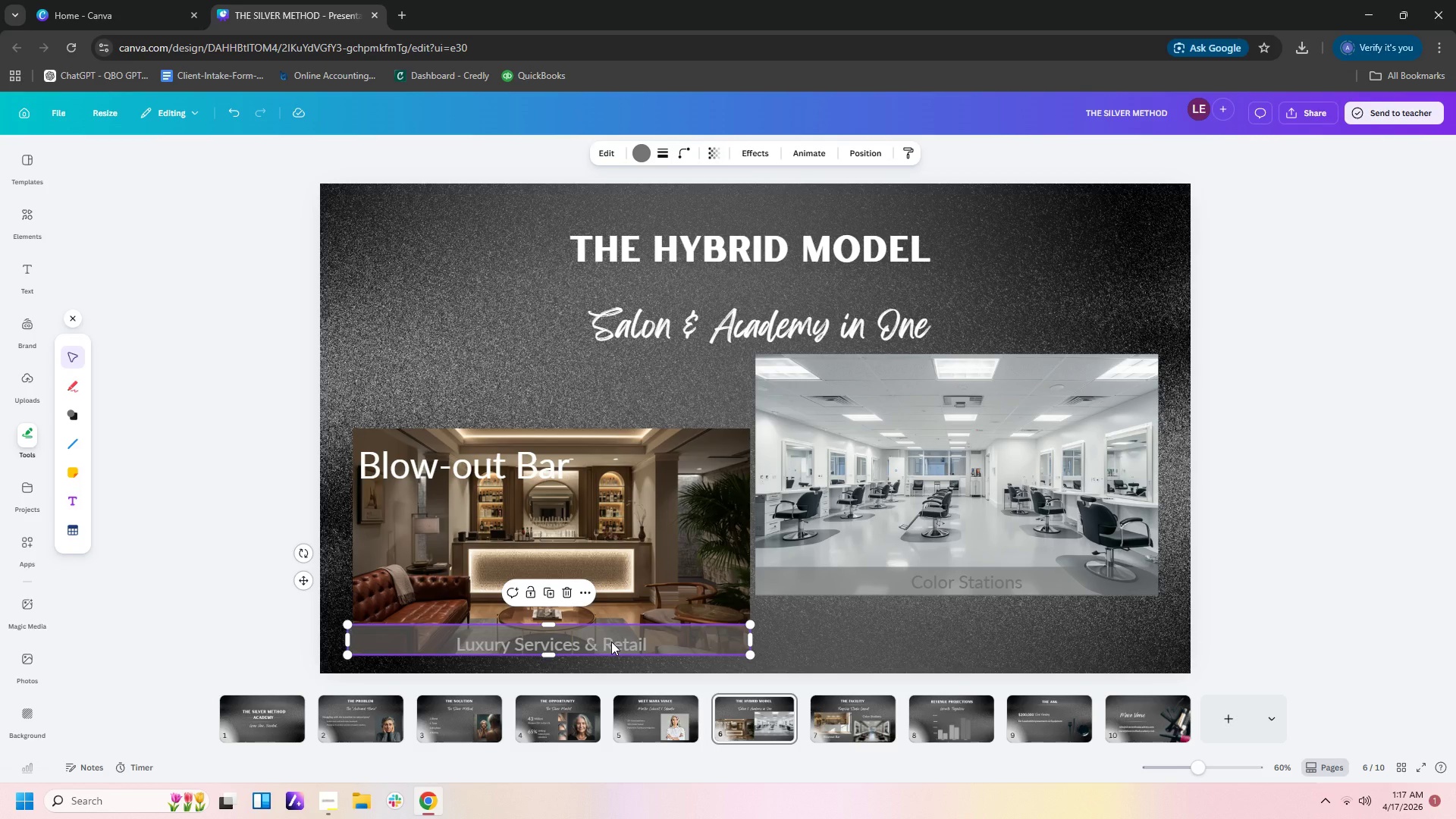 
key(Control+C)
 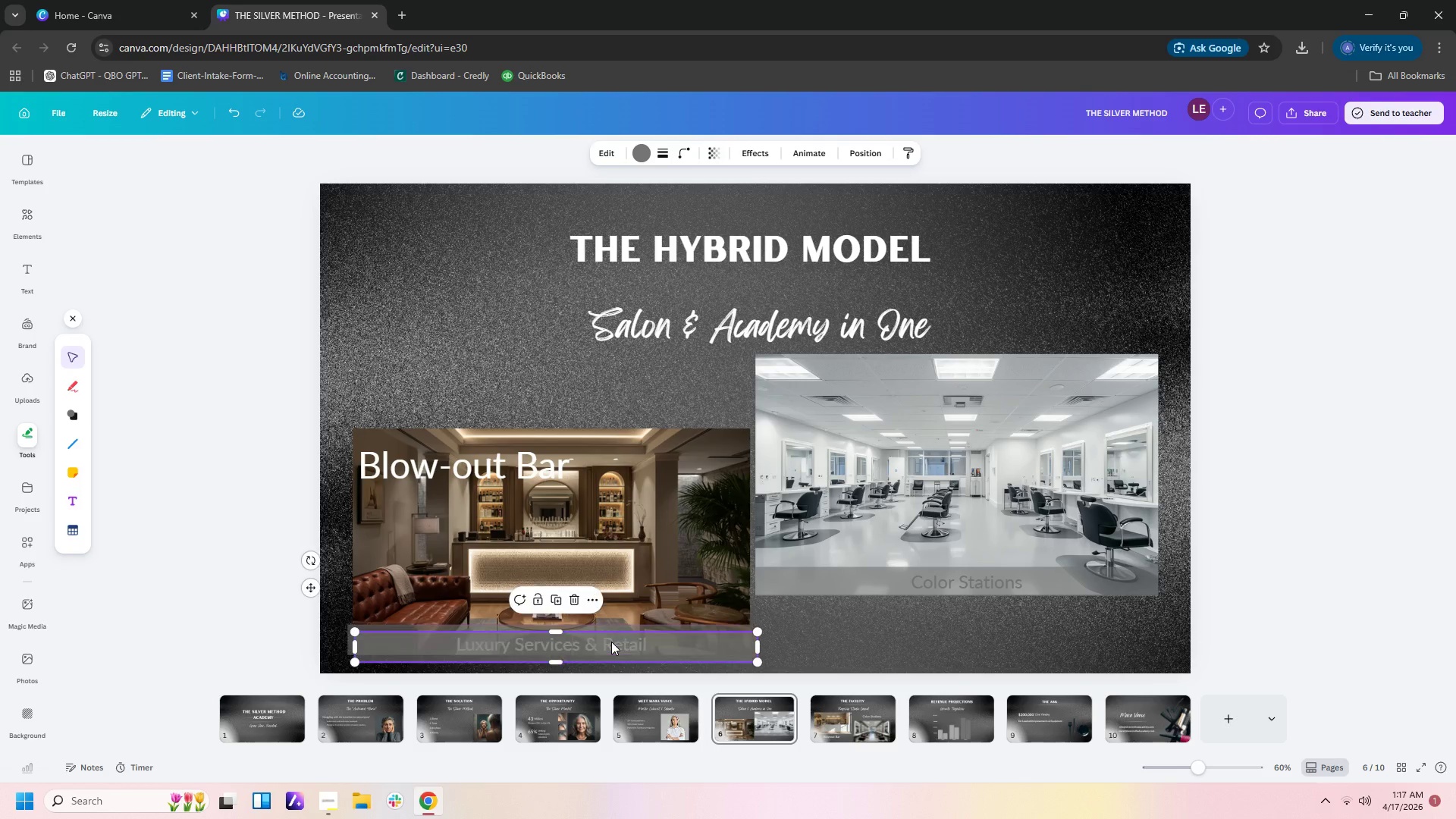 
key(Control+V)
 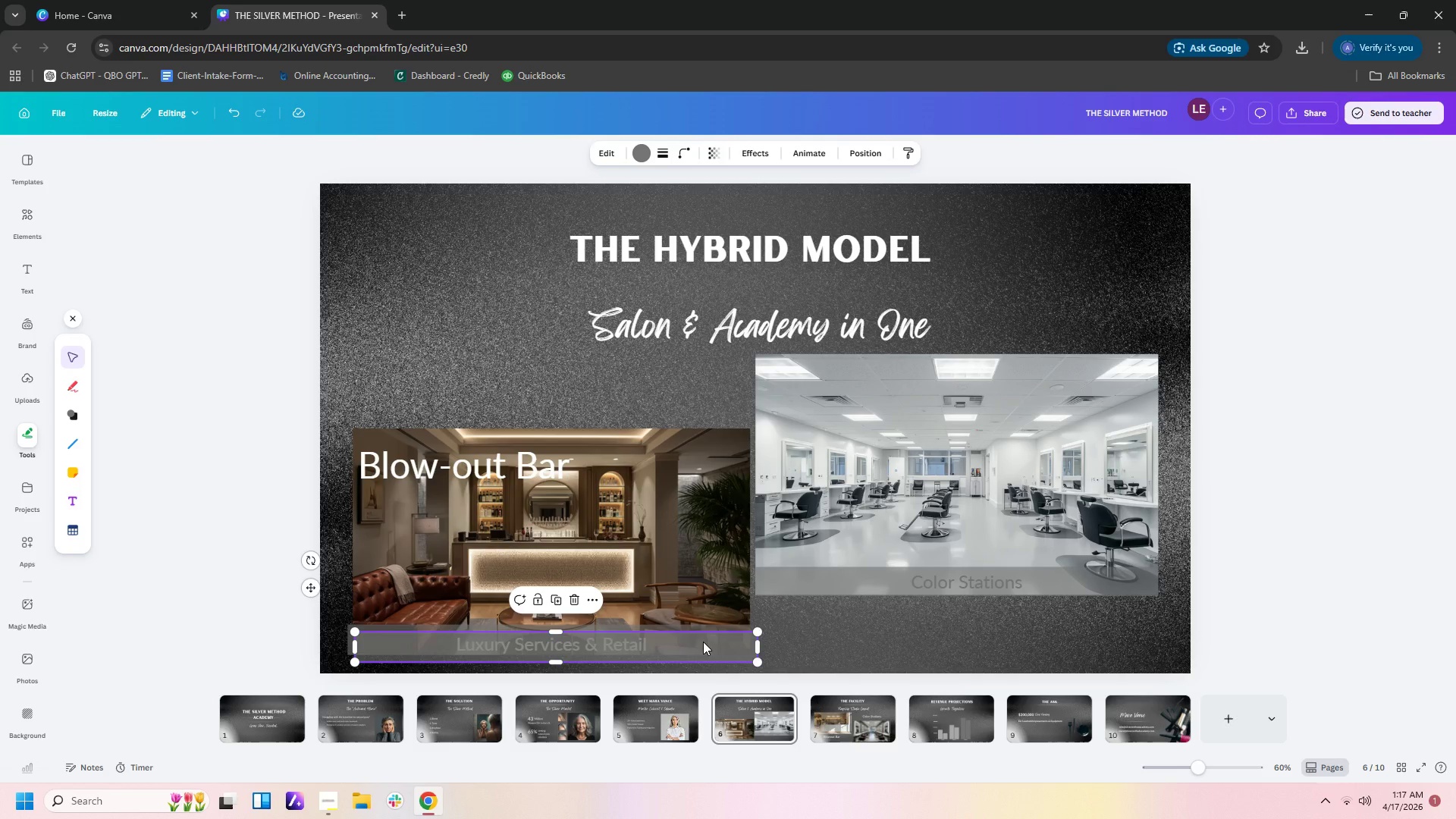 
key(Control+Z)
 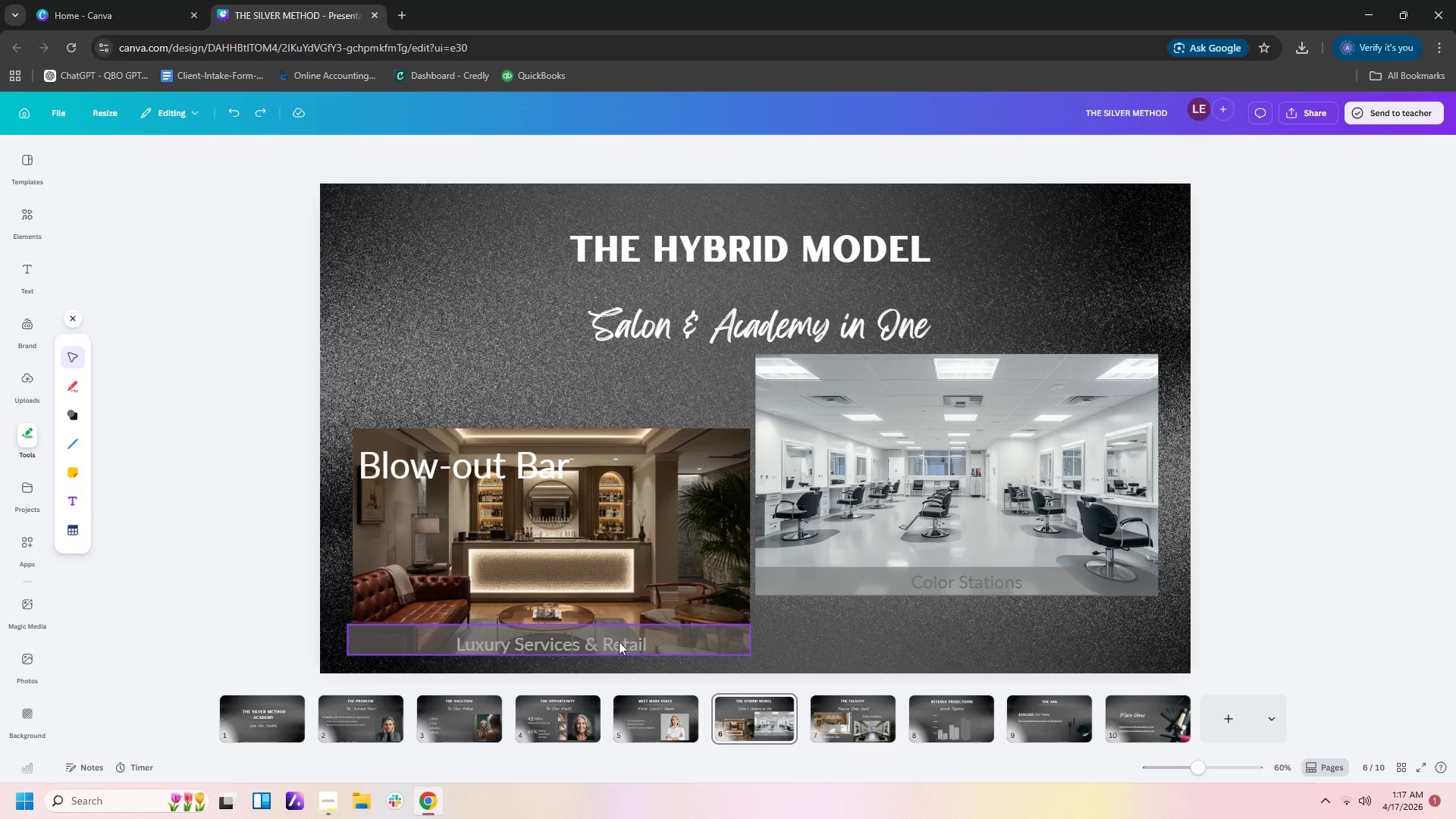 
left_click([617, 642])
 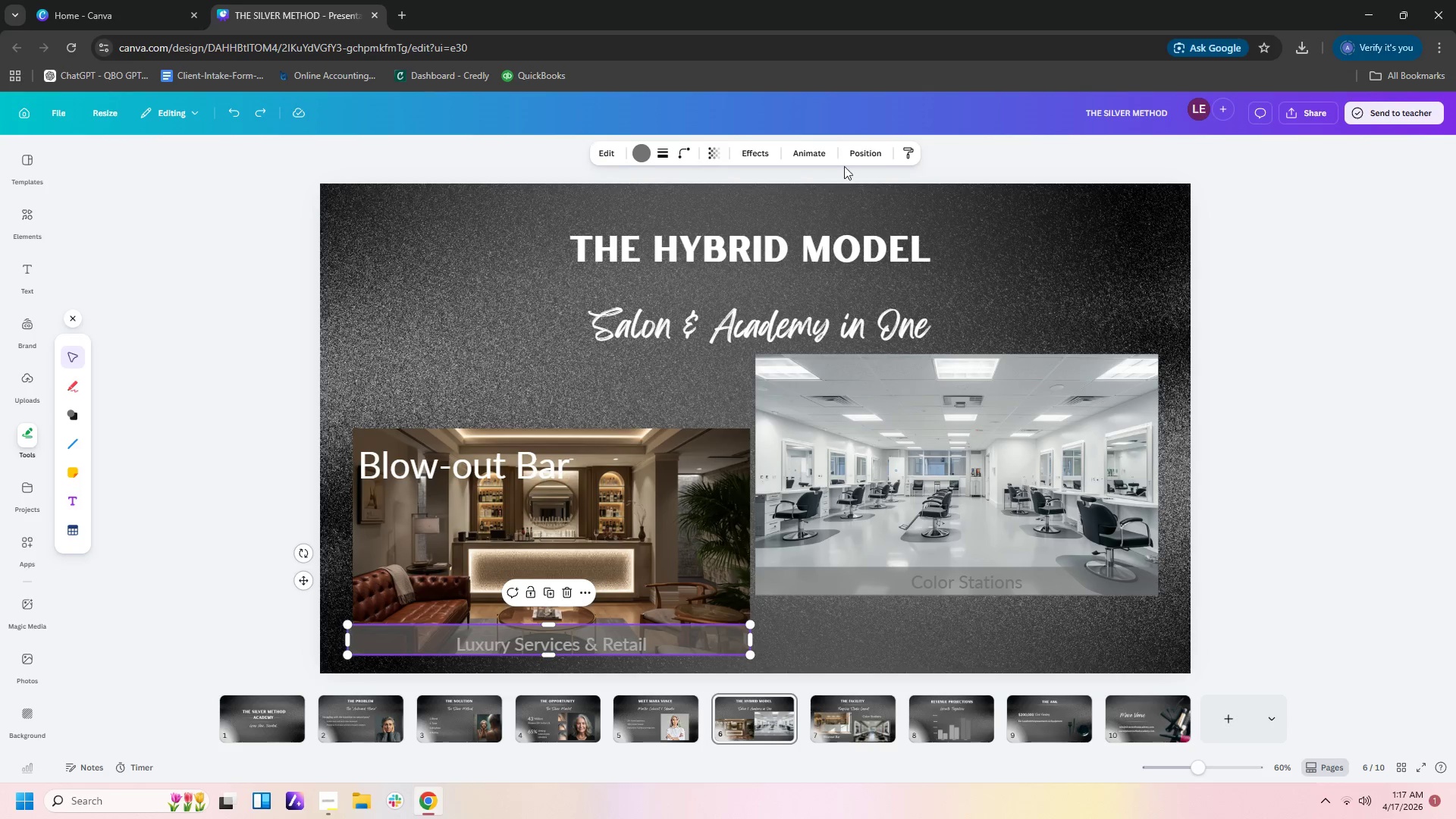 
left_click([854, 148])
 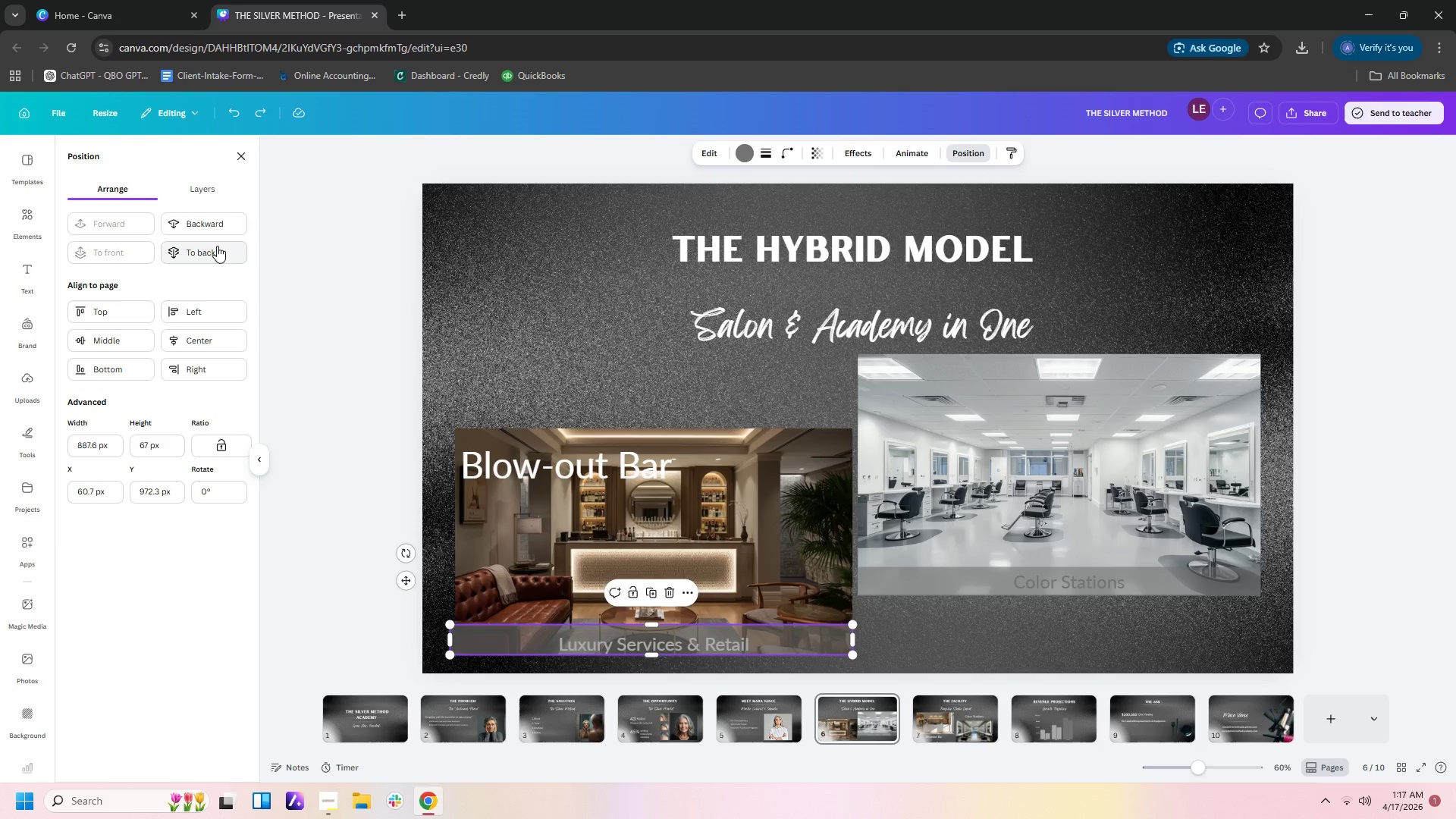 
left_click([227, 225])
 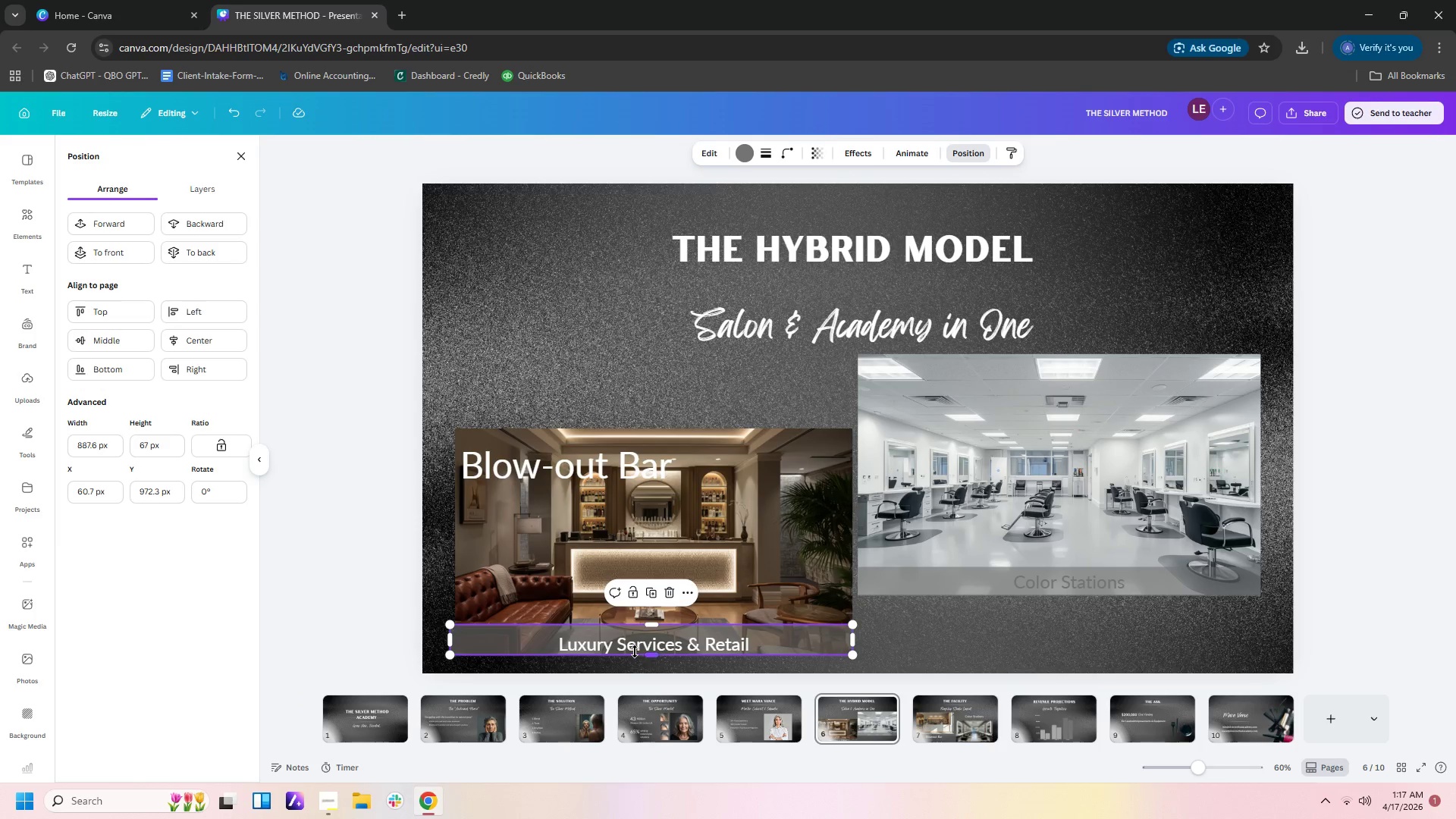 
double_click([690, 649])
 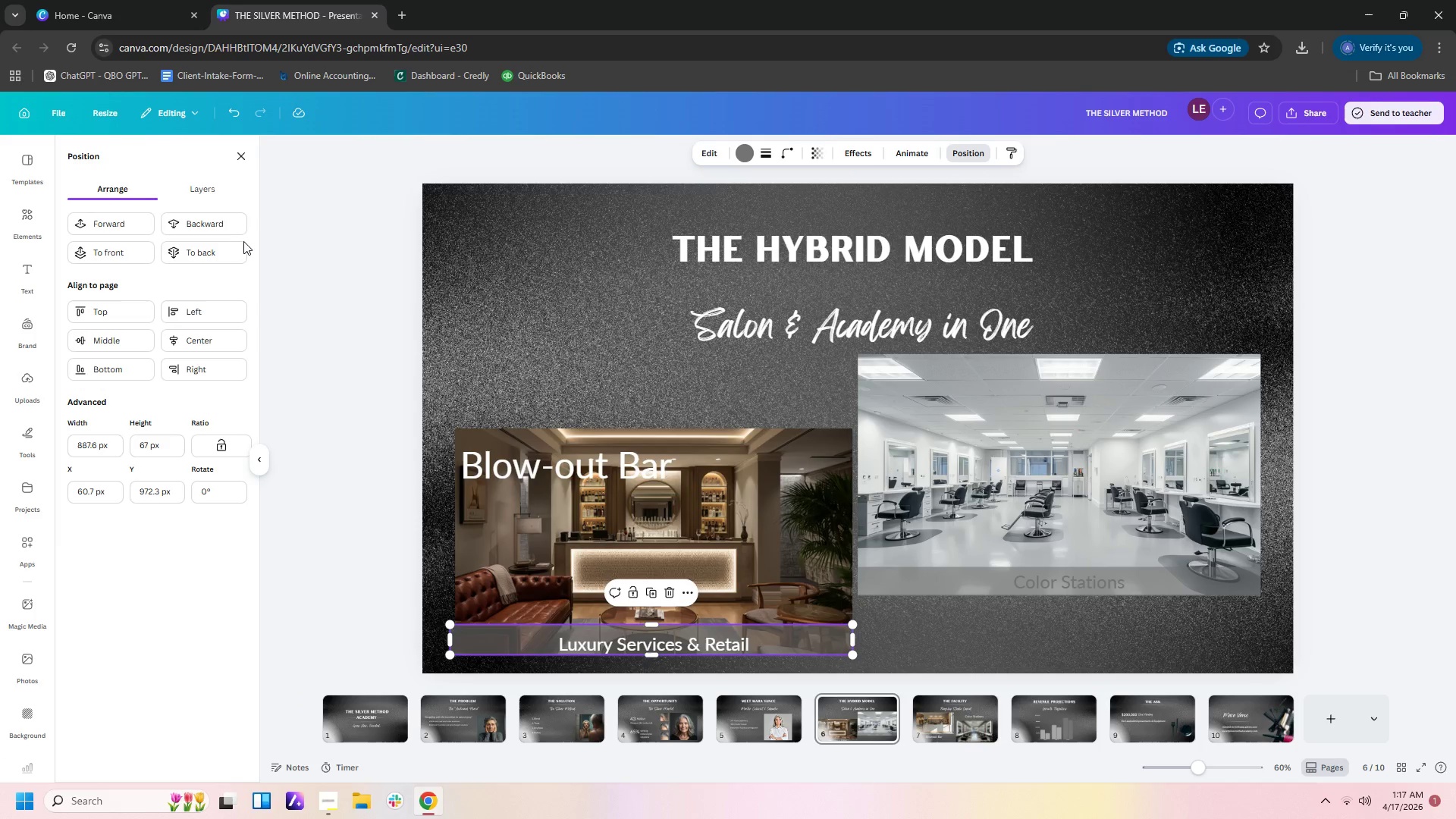 
left_click([218, 222])
 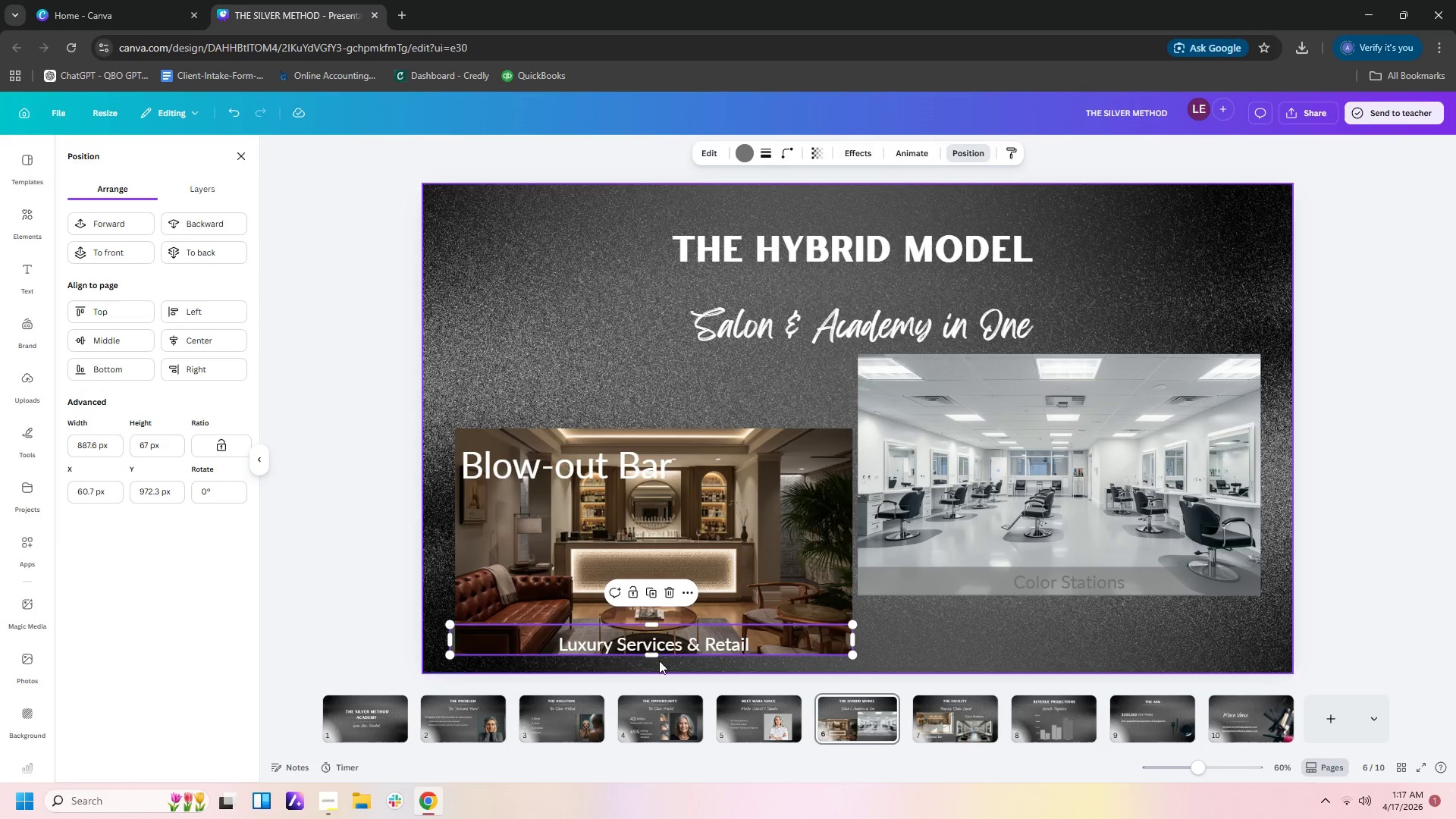 
left_click([667, 648])
 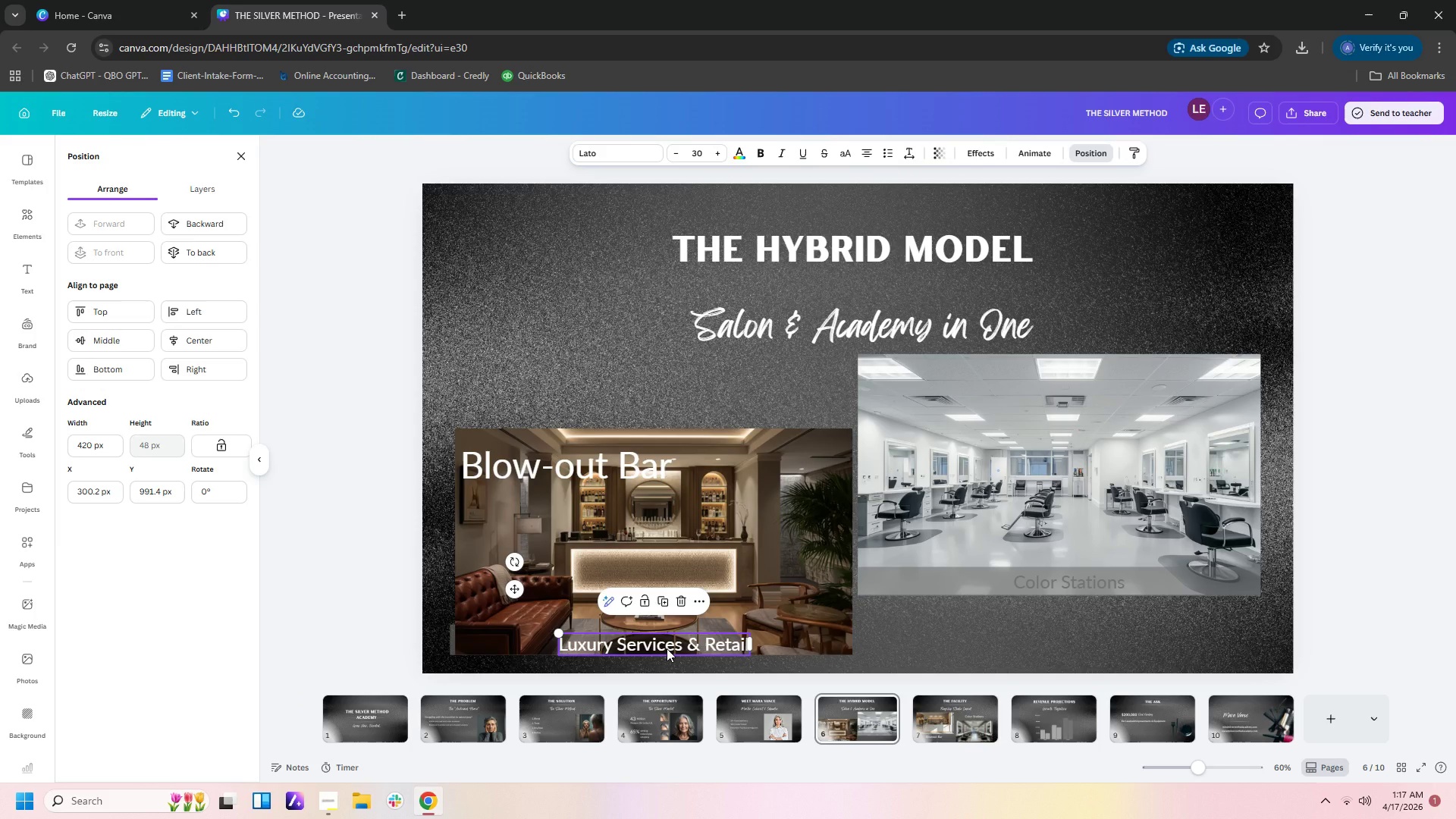 
key(Control+C)
 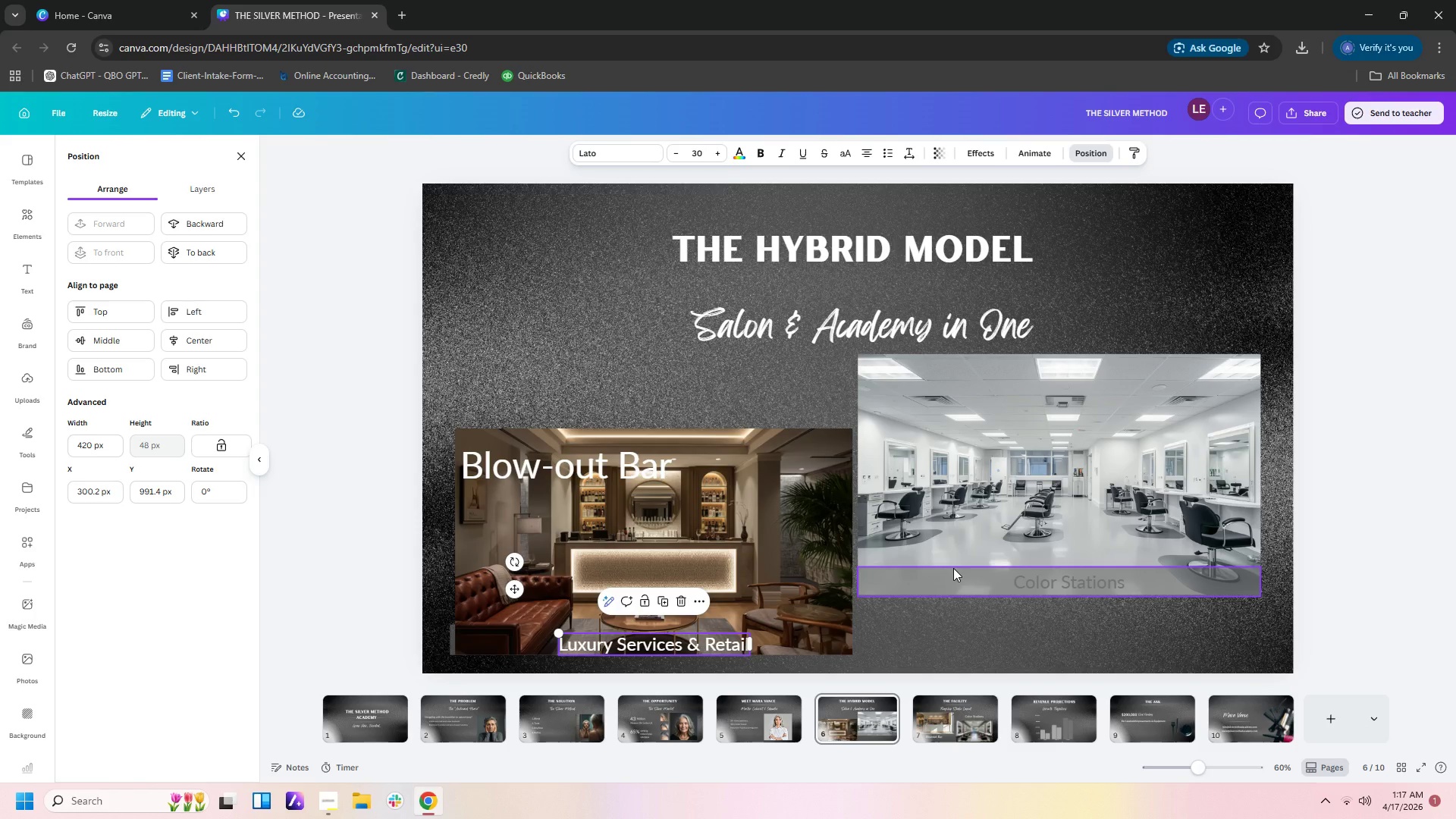 
key(Control+V)
 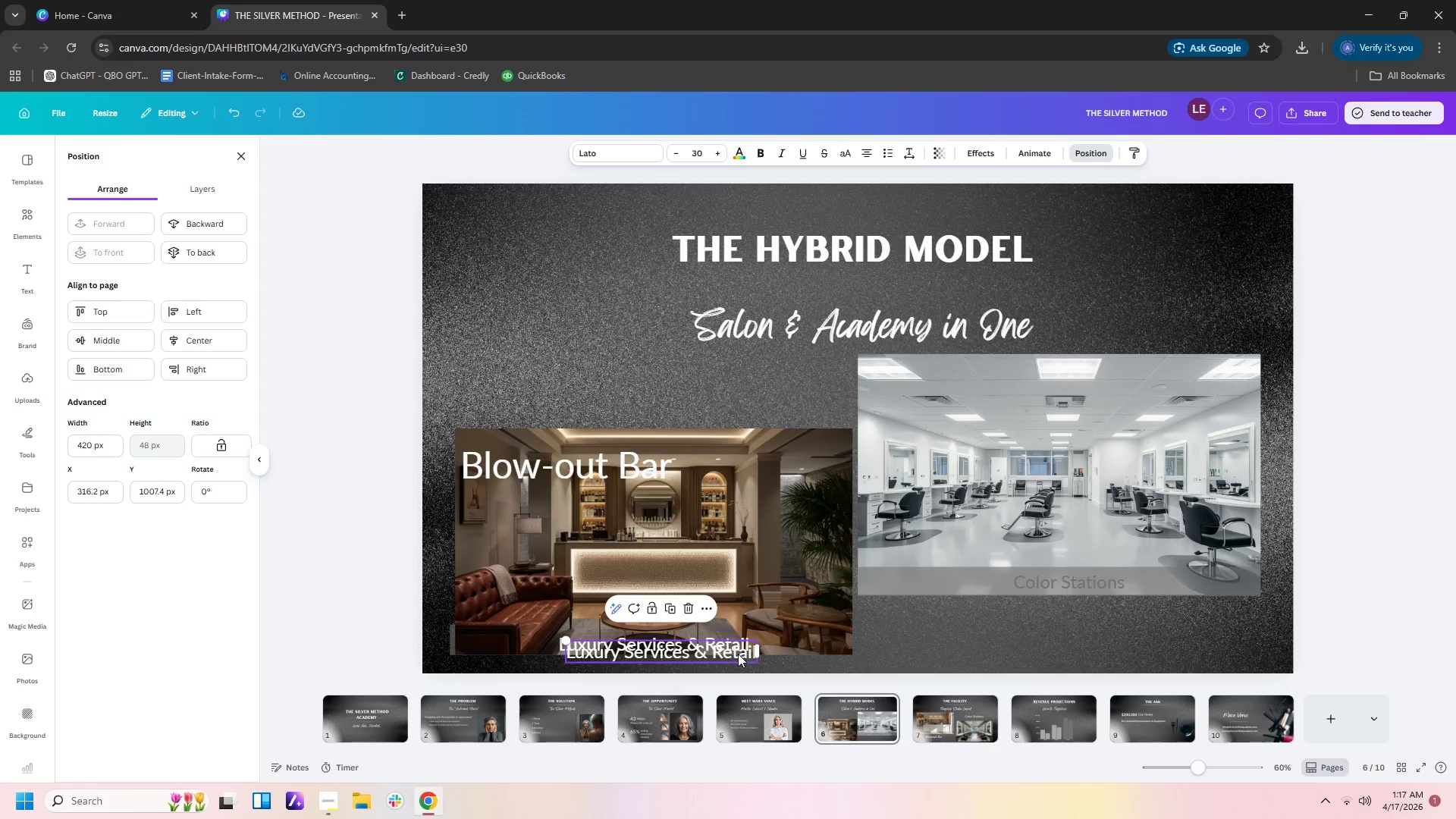 
left_click_drag(start_coordinate=[737, 654], to_coordinate=[1084, 390])
 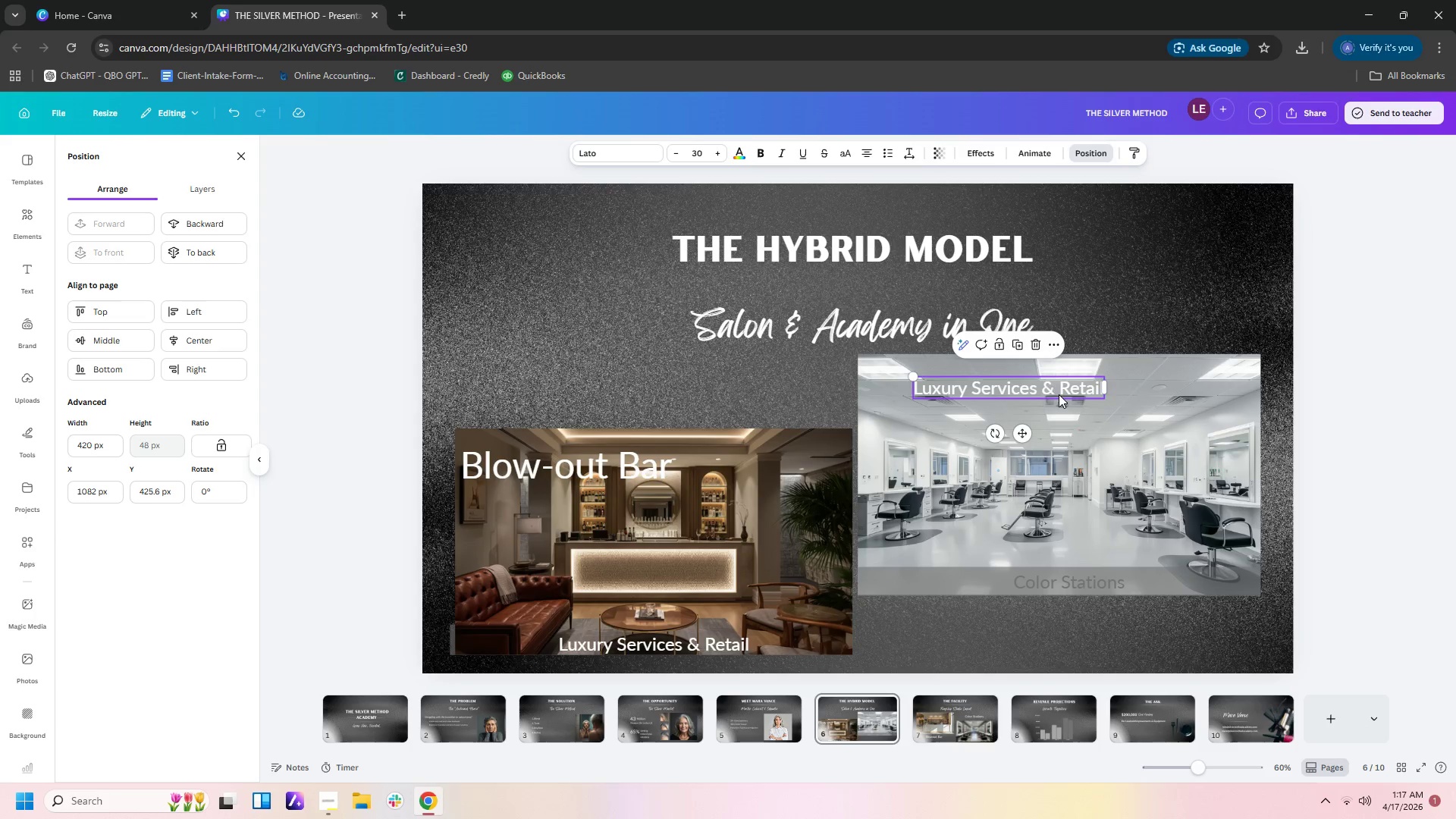 
left_click([1059, 394])
 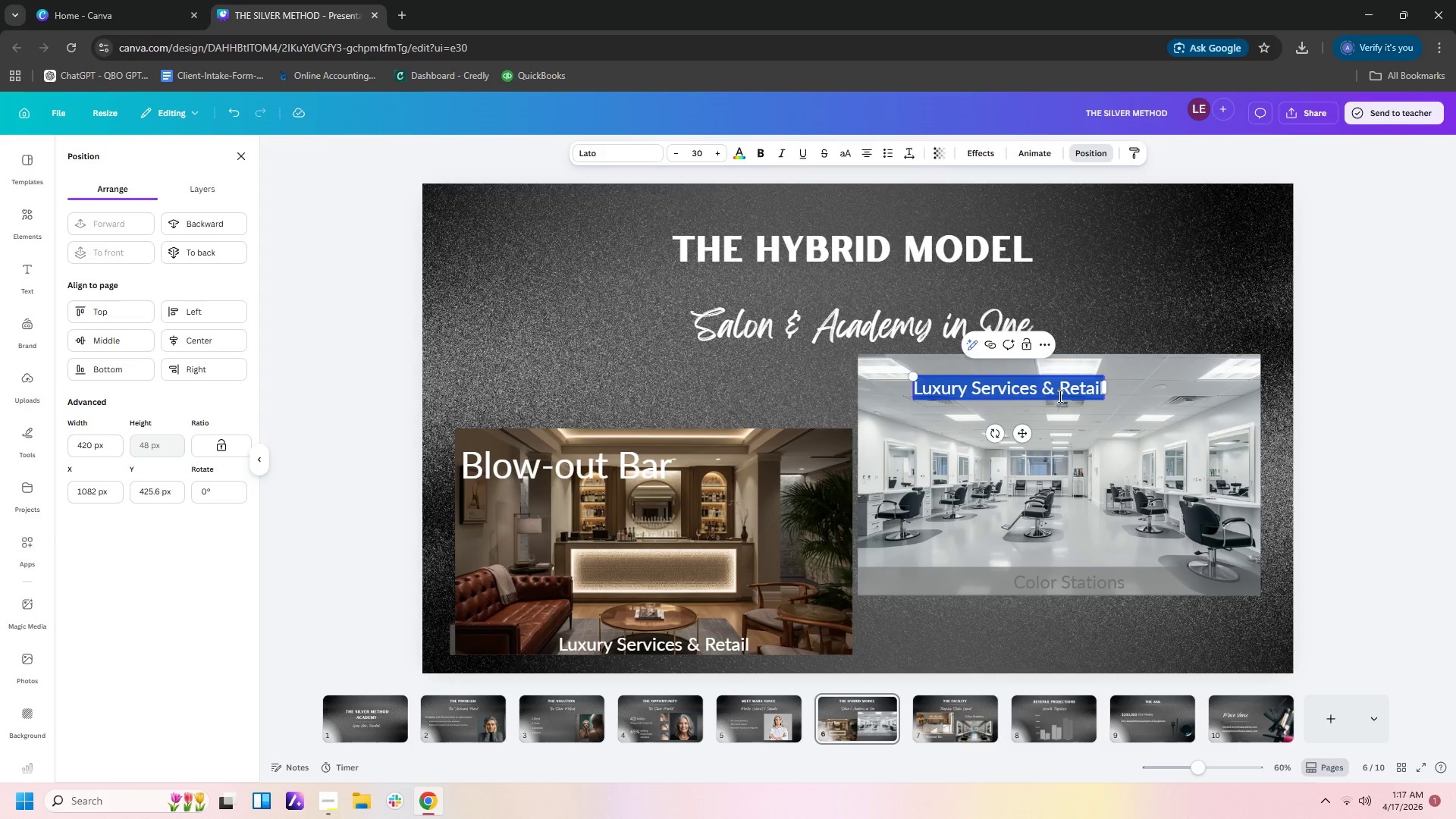 
left_click([1074, 413])
 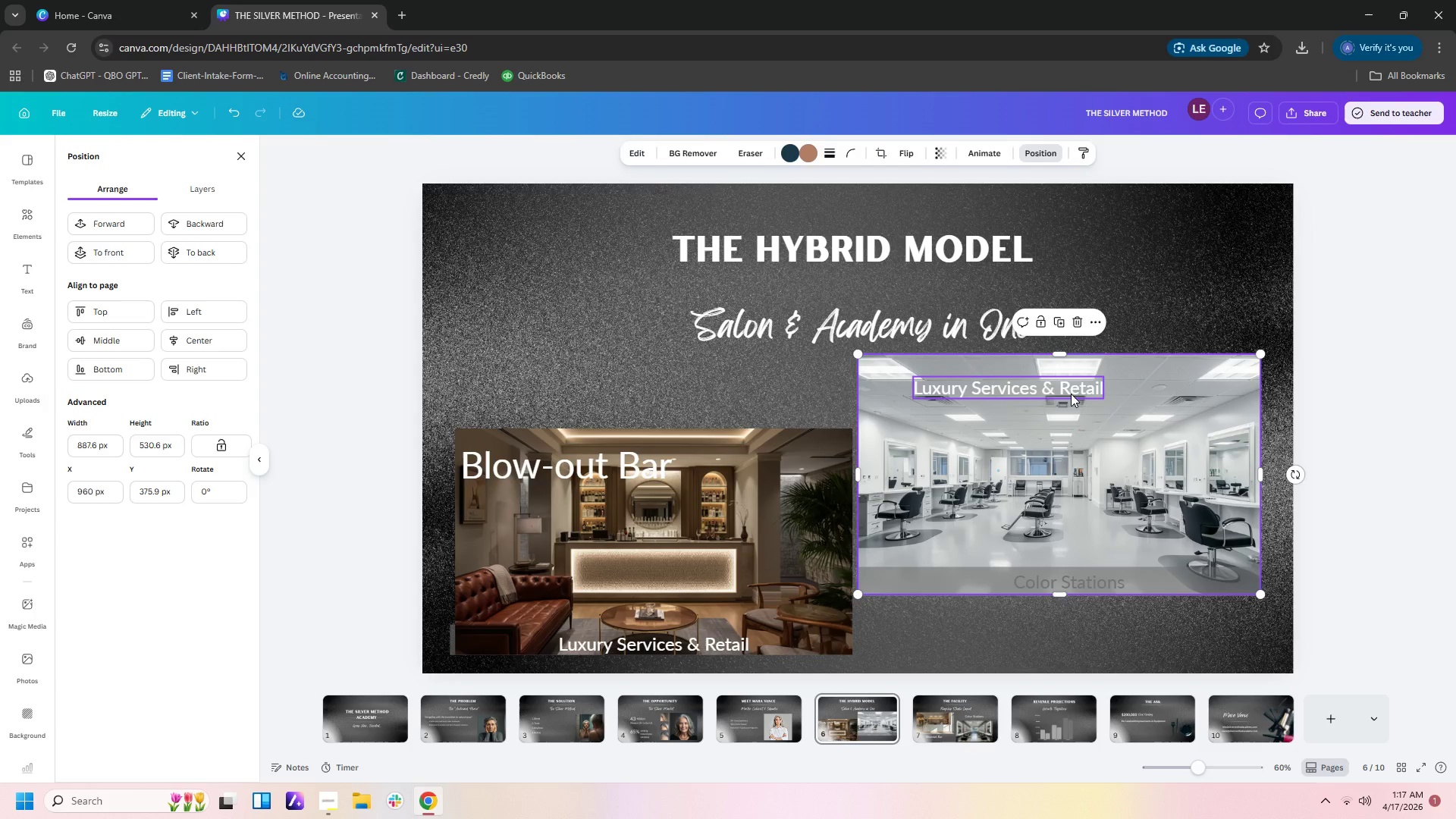 
left_click_drag(start_coordinate=[1071, 394], to_coordinate=[1038, 394])
 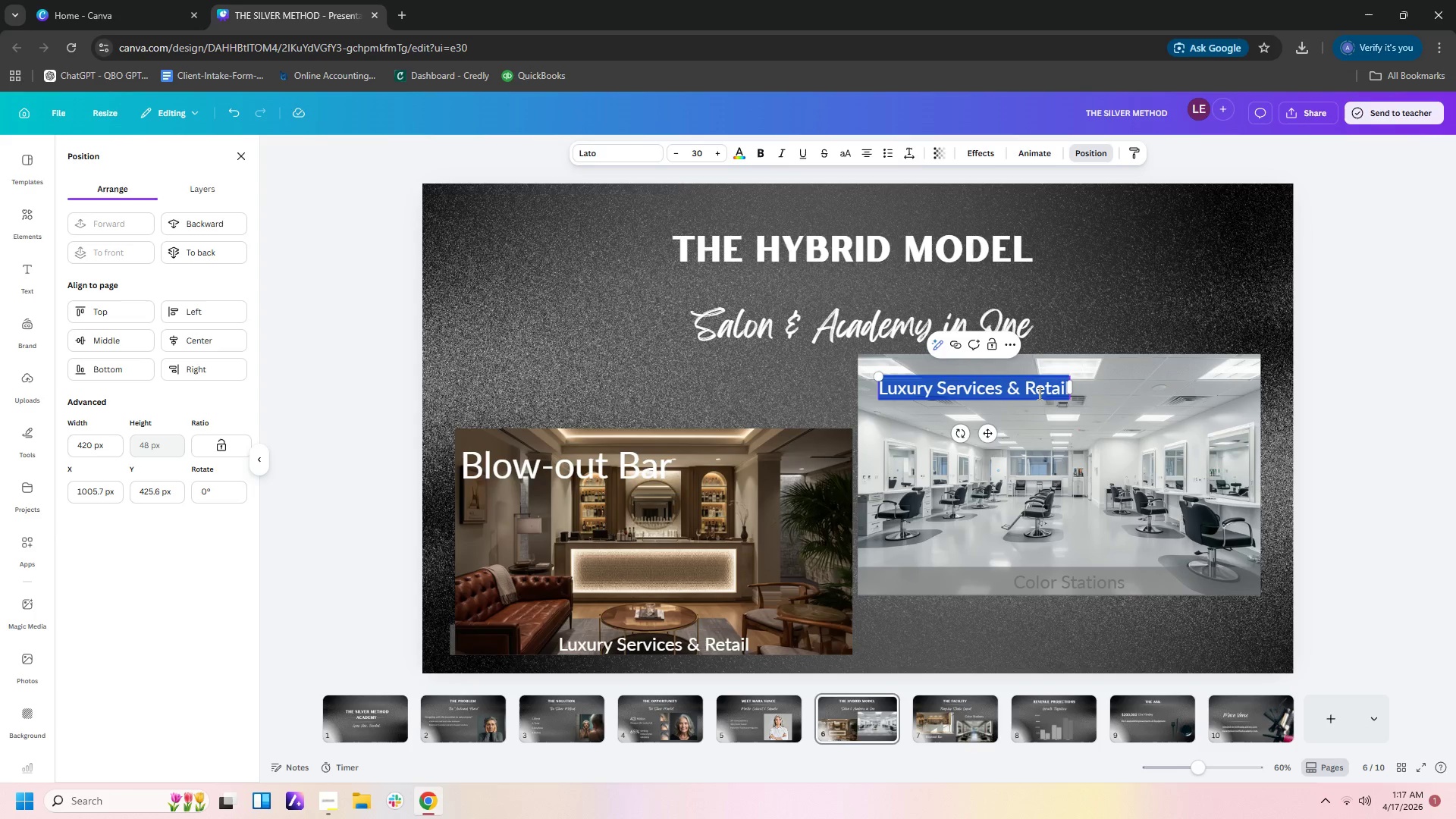 
double_click([1038, 394])
 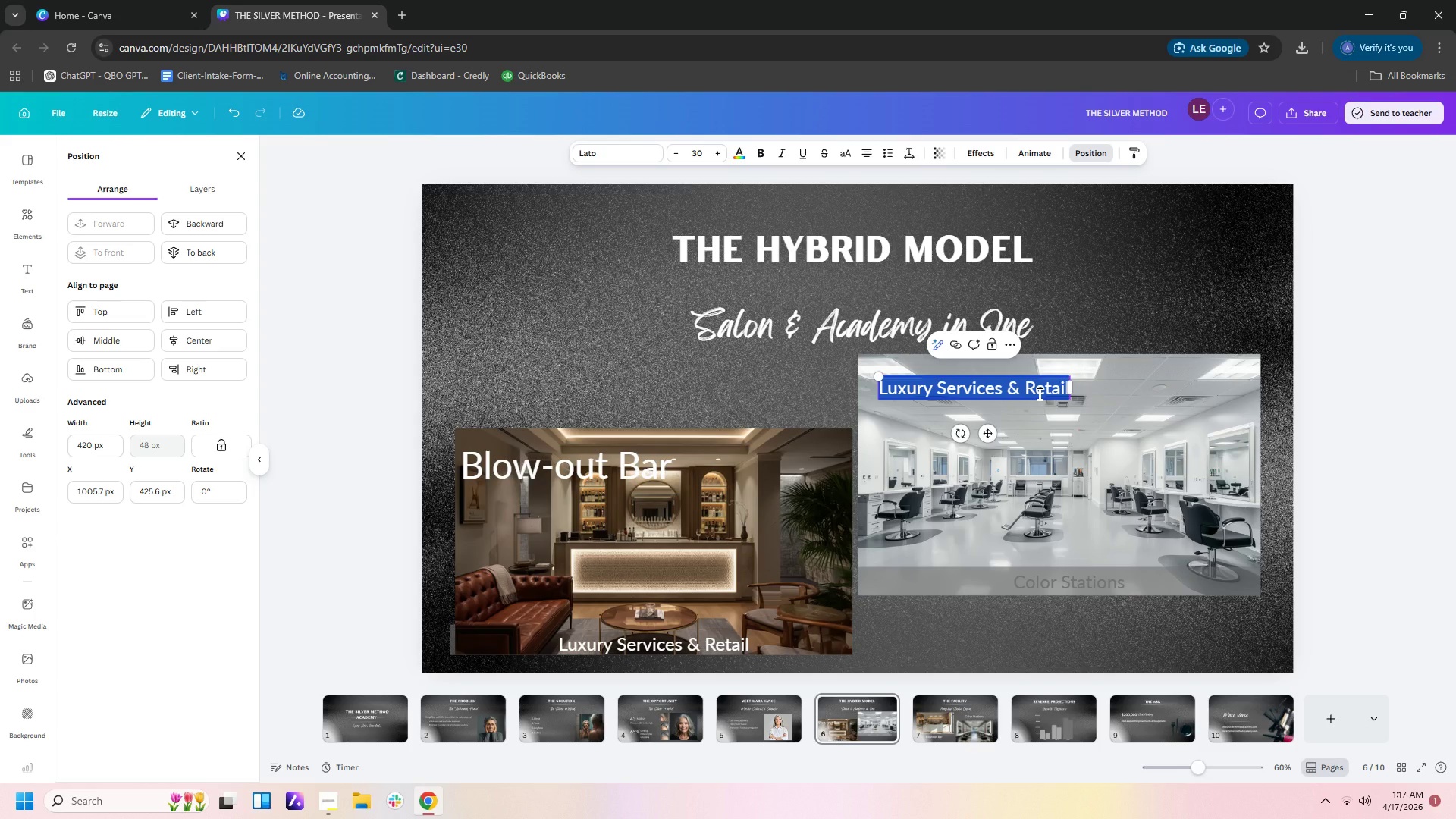 
key(Shift+T)
 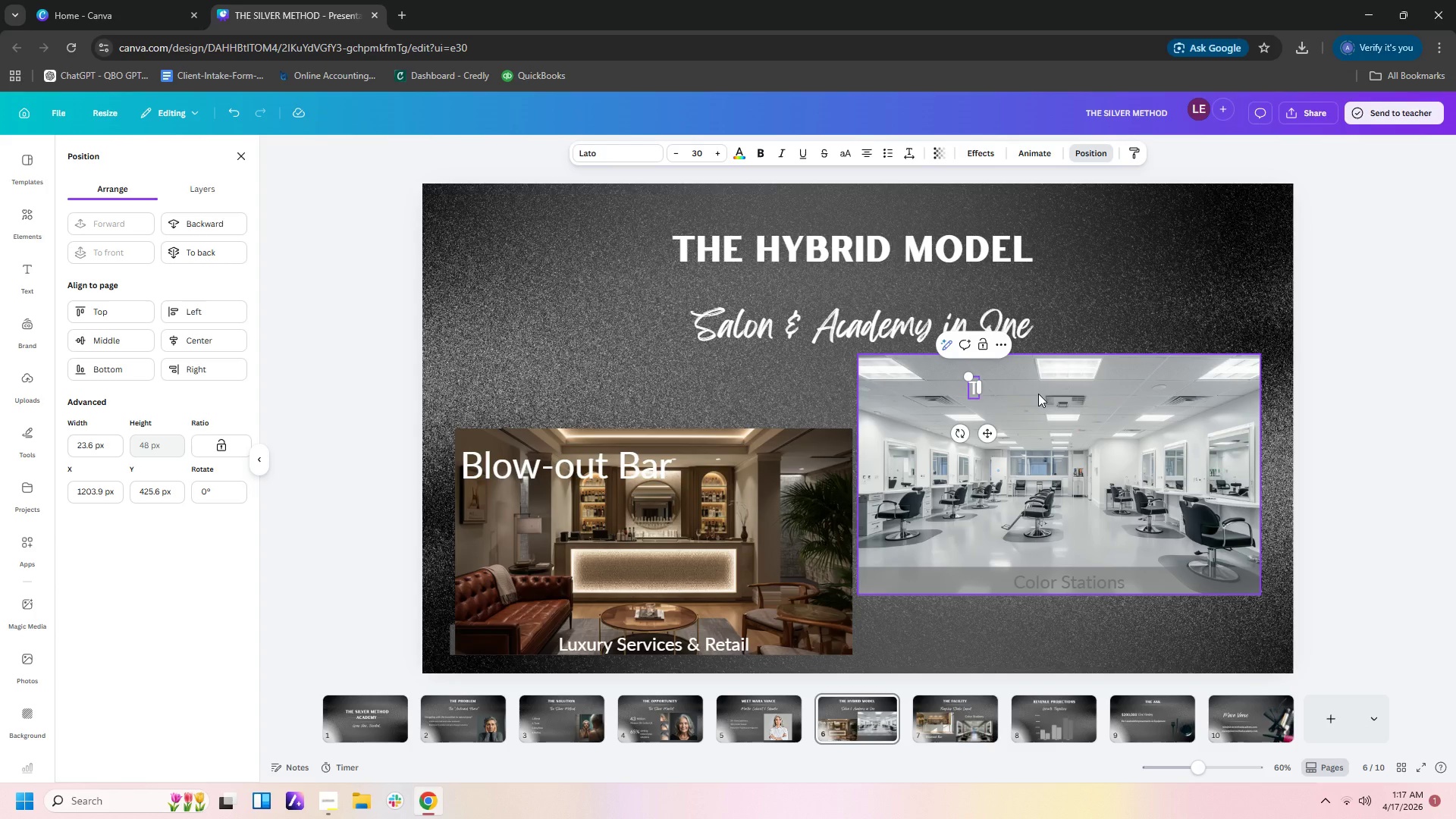 
wait(8.59)
 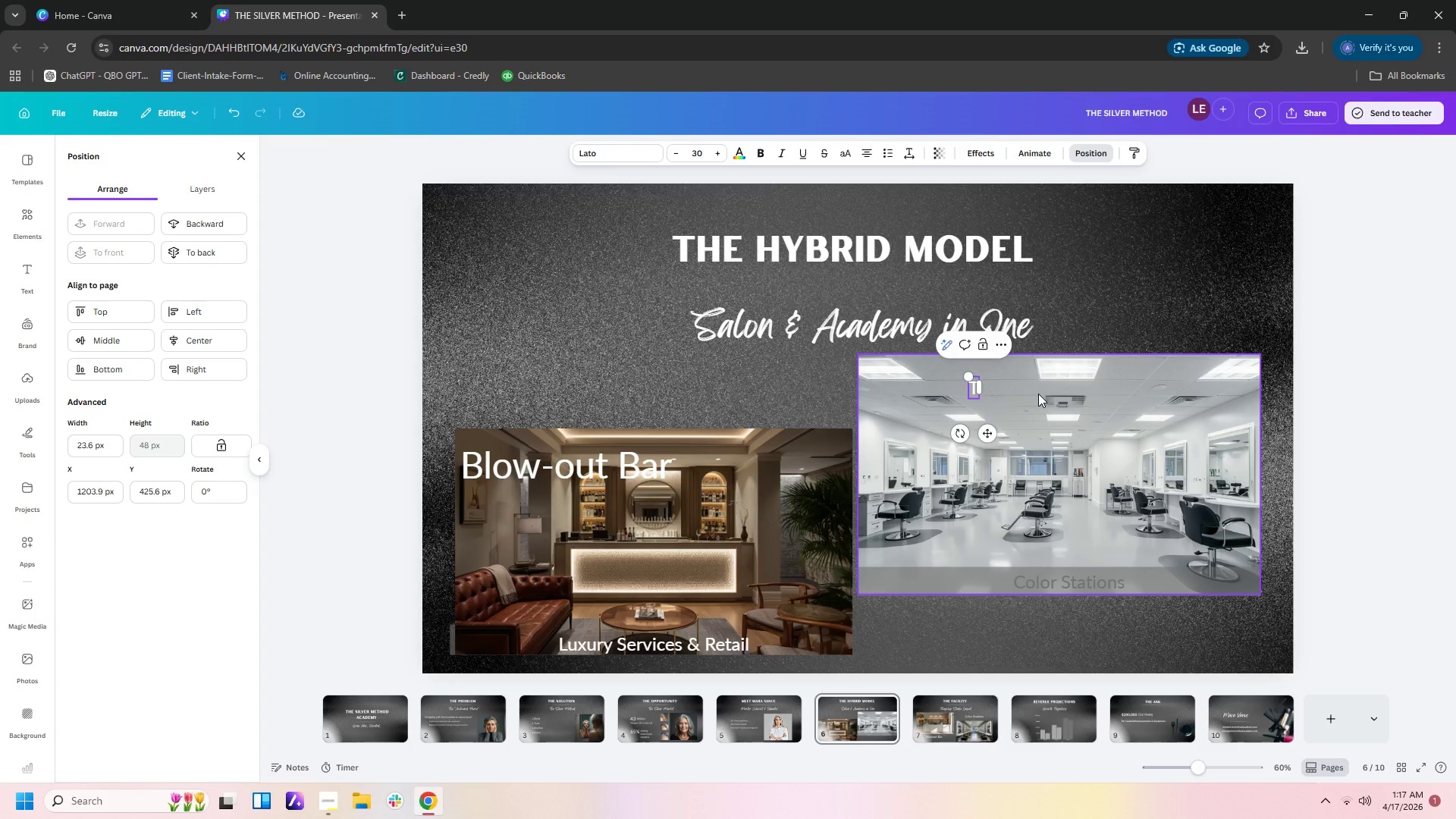 
type(raining Station)
 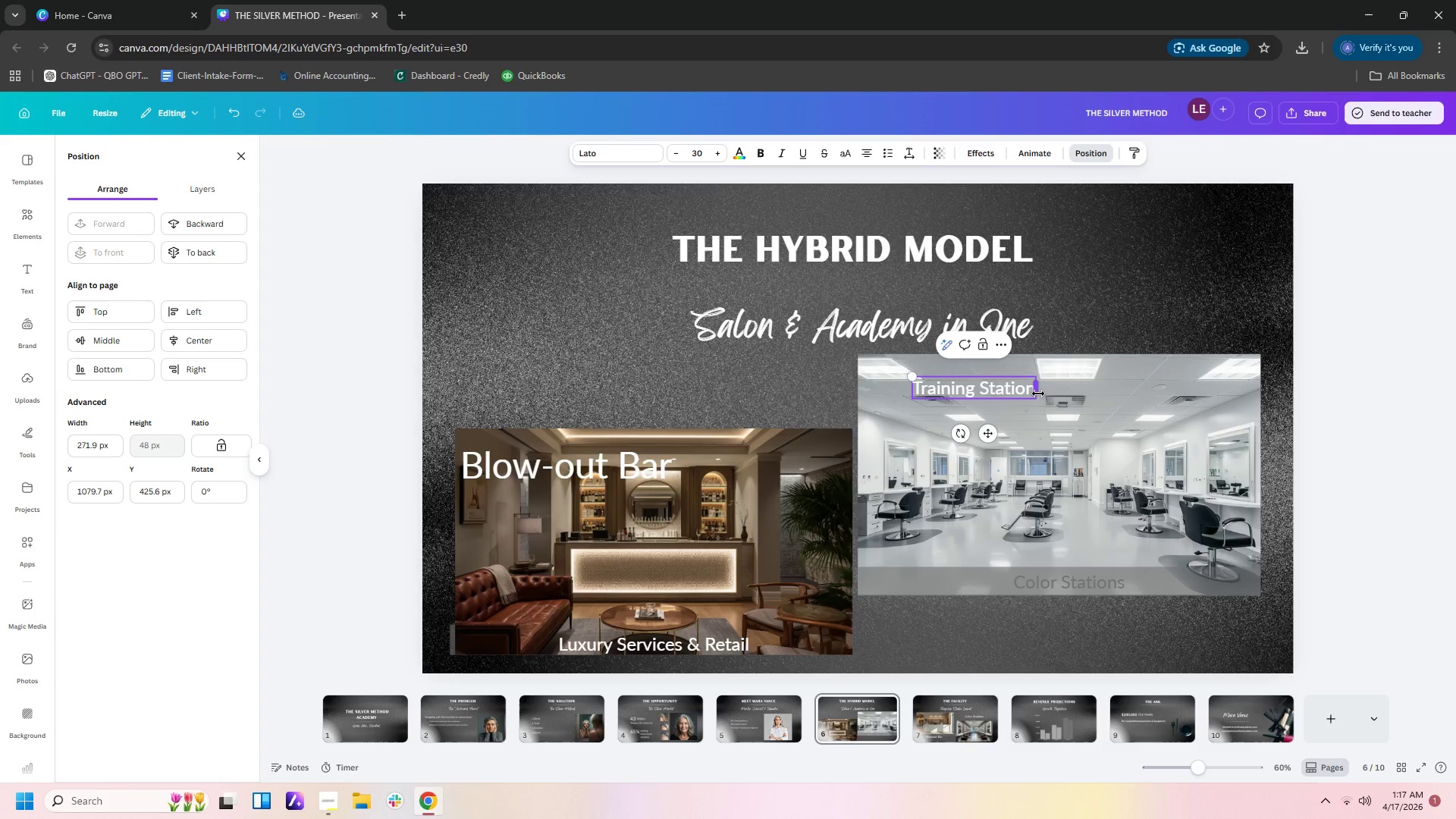 
wait(7.05)
 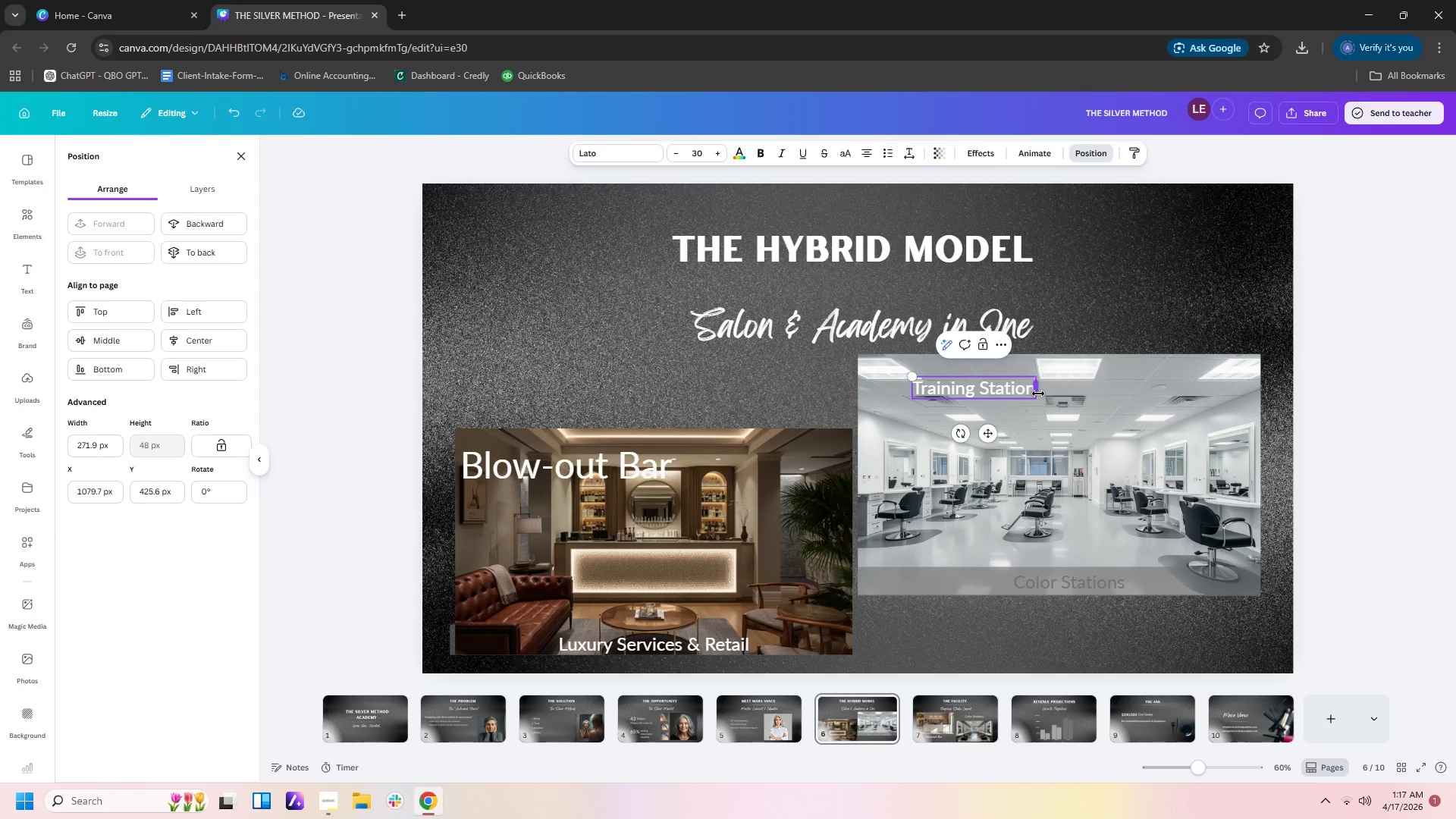 
key(Backspace)
key(Backspace)
key(Backspace)
key(Backspace)
key(Backspace)
key(Backspace)
key(Backspace)
type(Academy)
 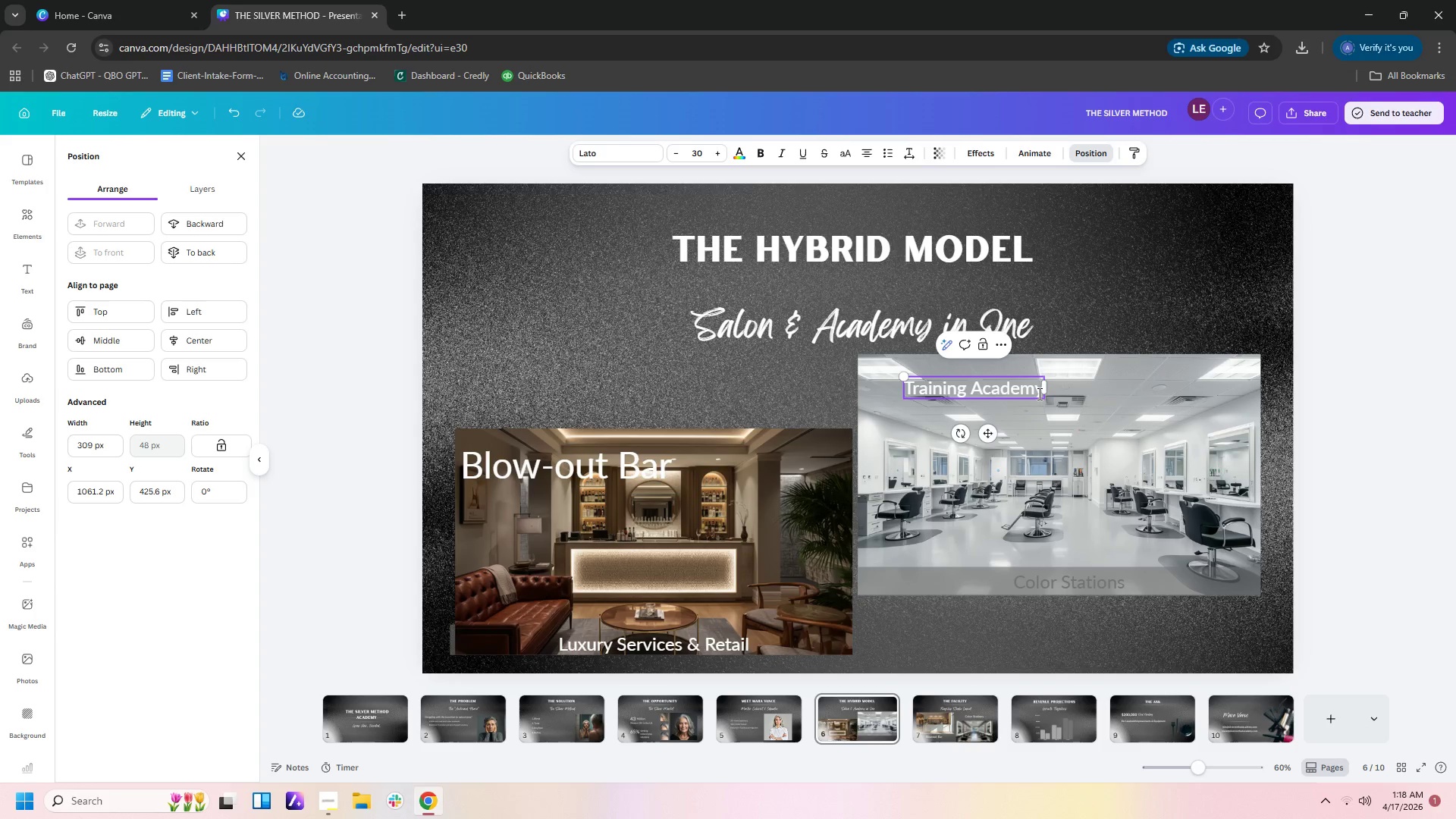 
wait(18.48)
 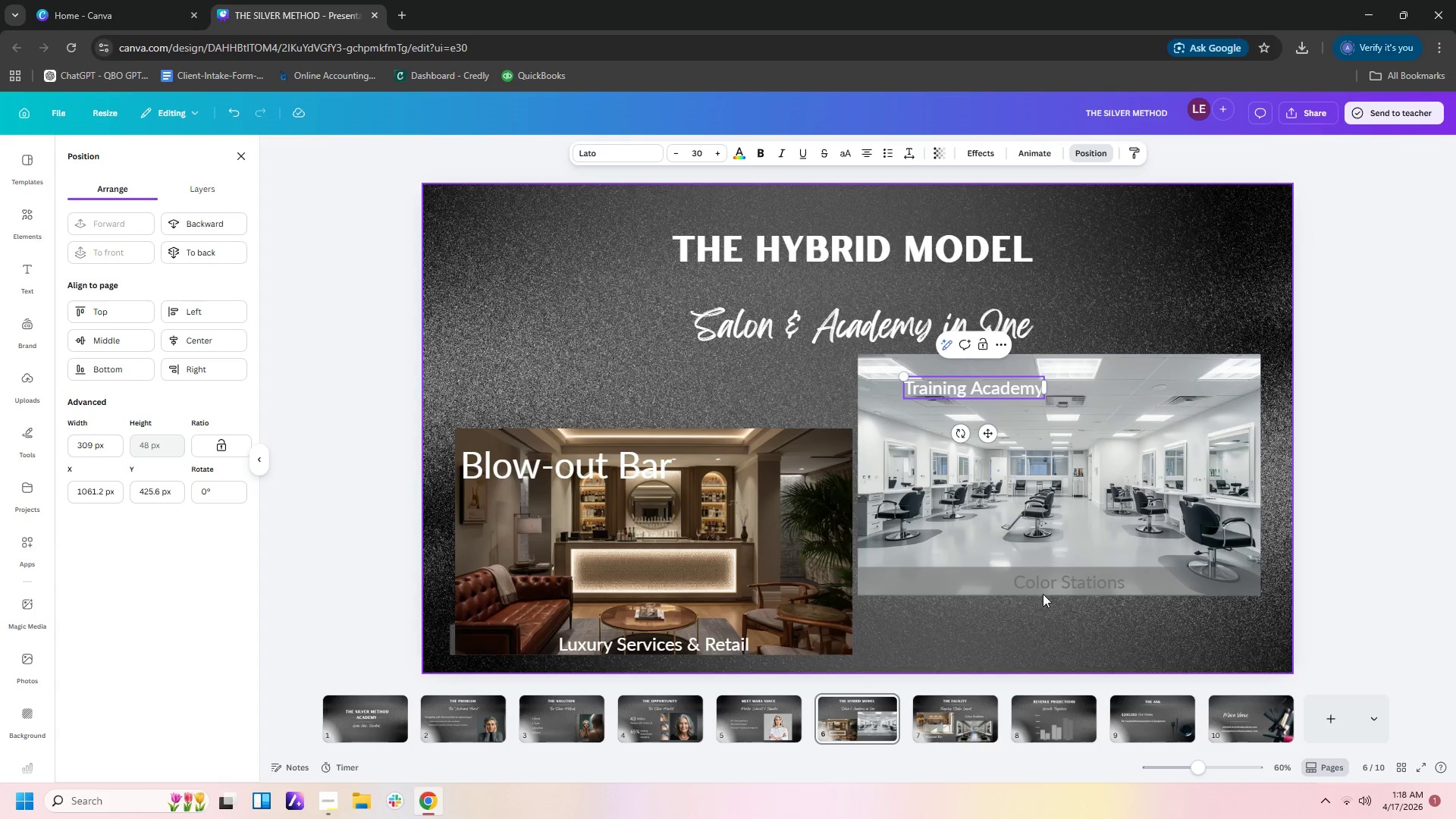 
left_click([1118, 583])
 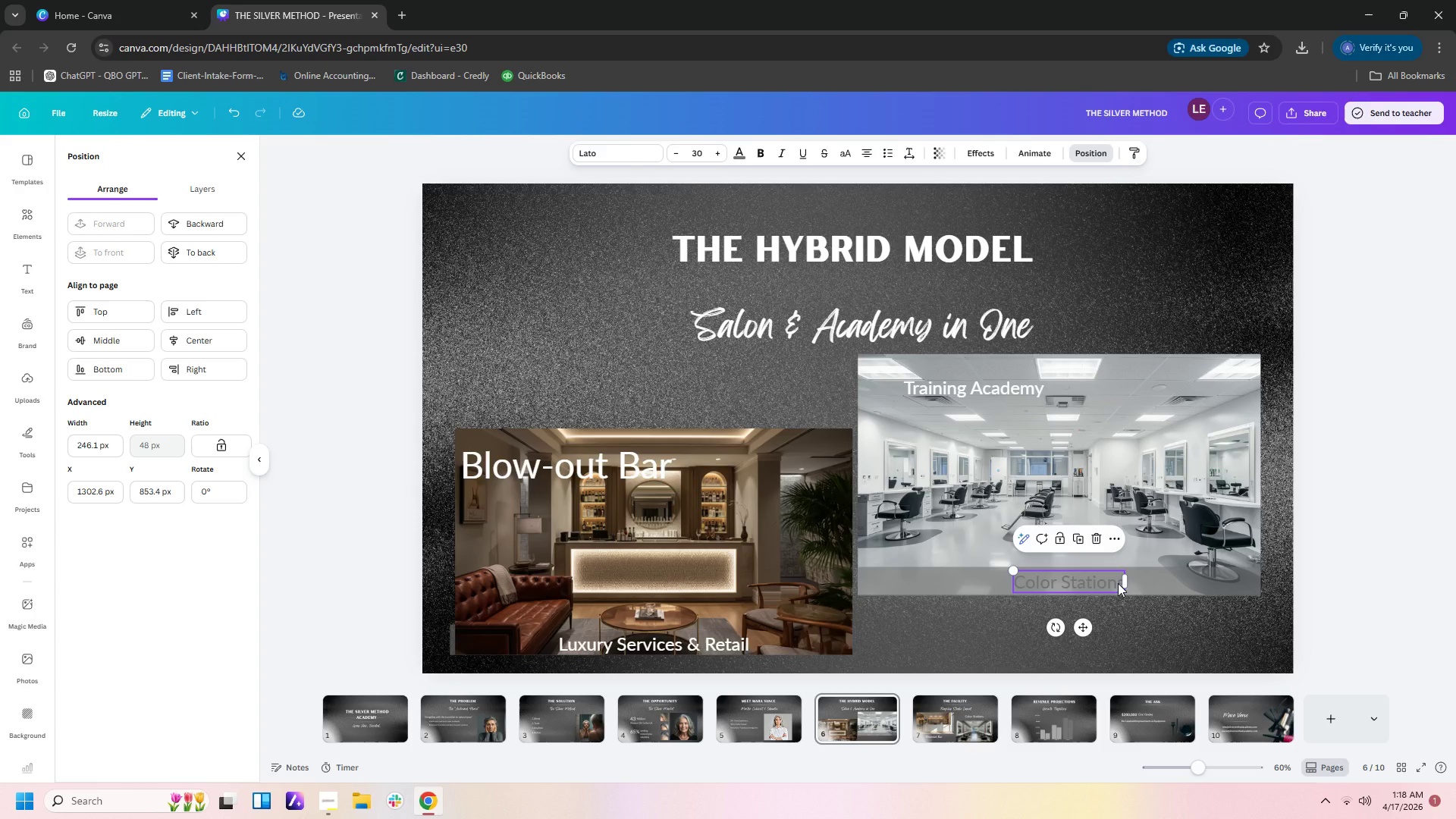 
key(Control+C)
 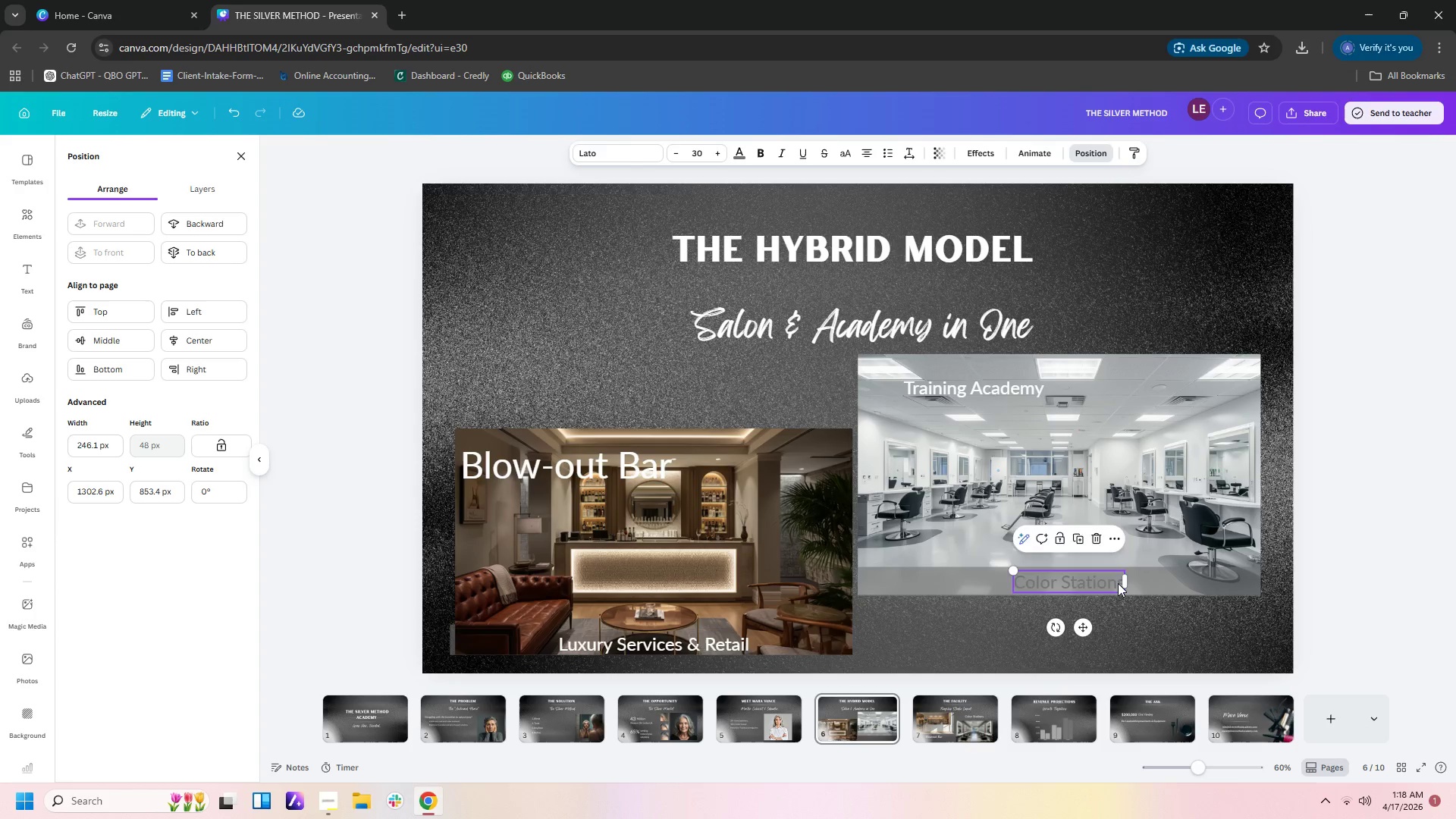 
key(Control+V)
 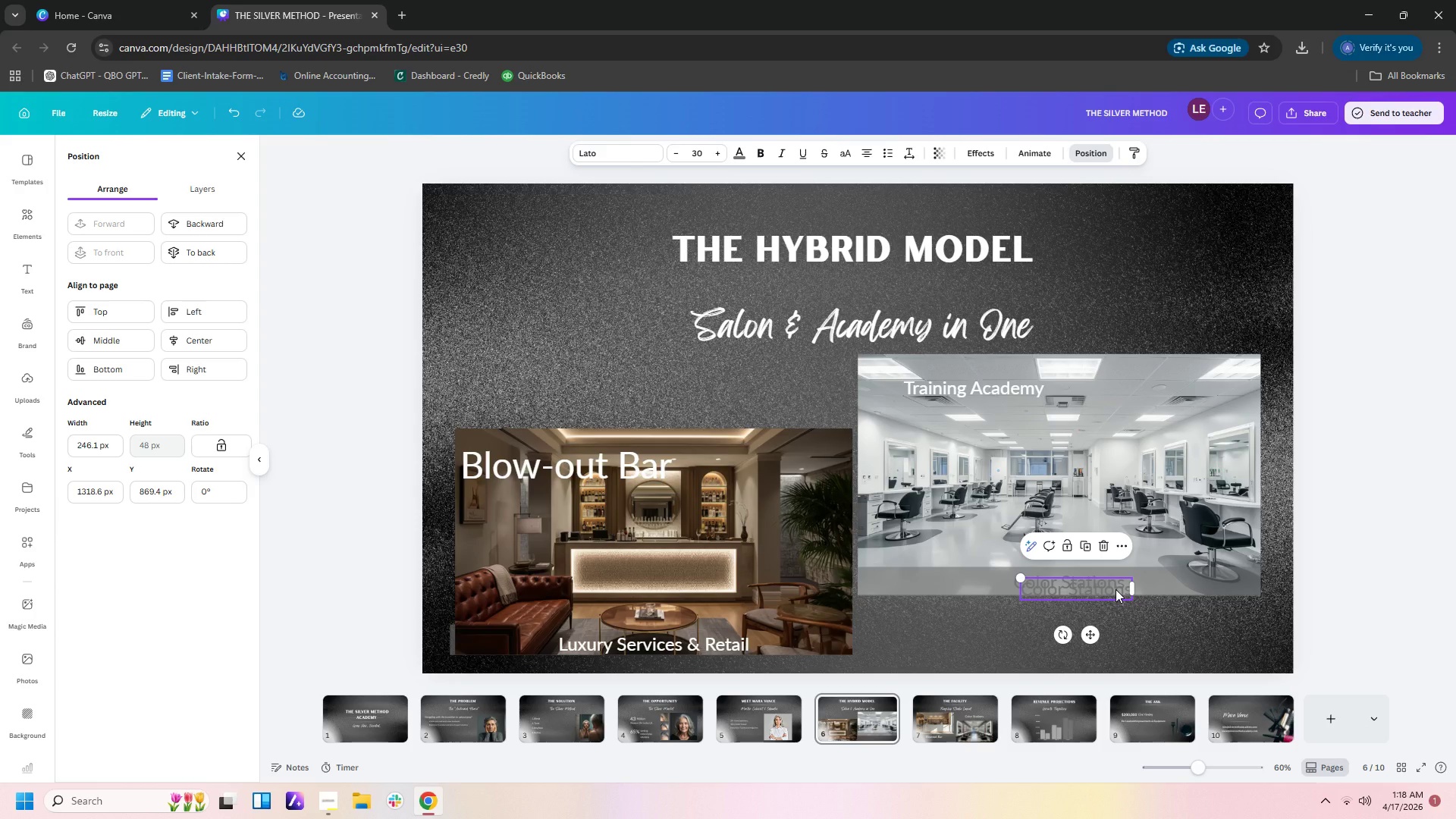 
double_click([1116, 589])
 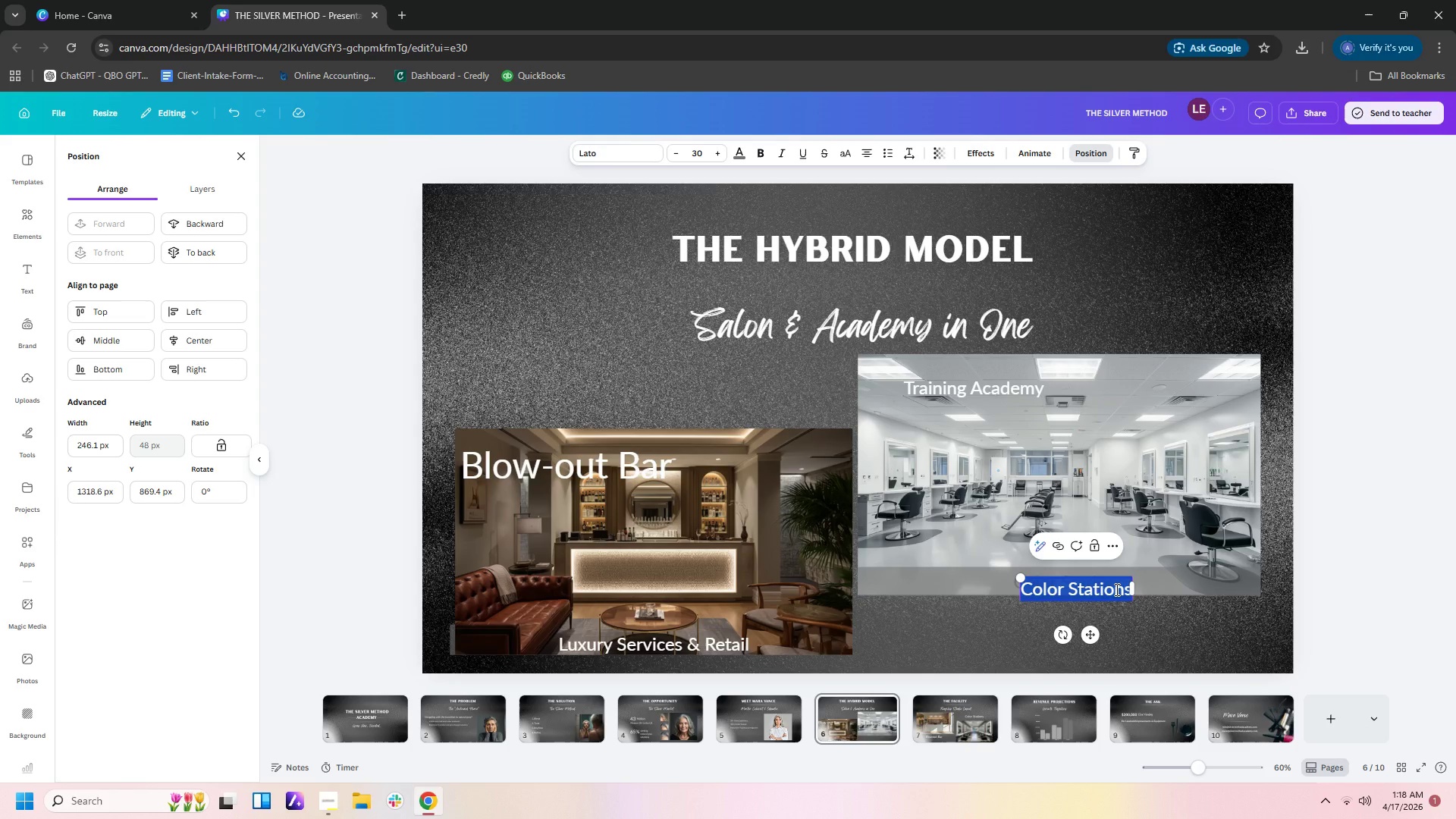 
type(Professional Certification )
 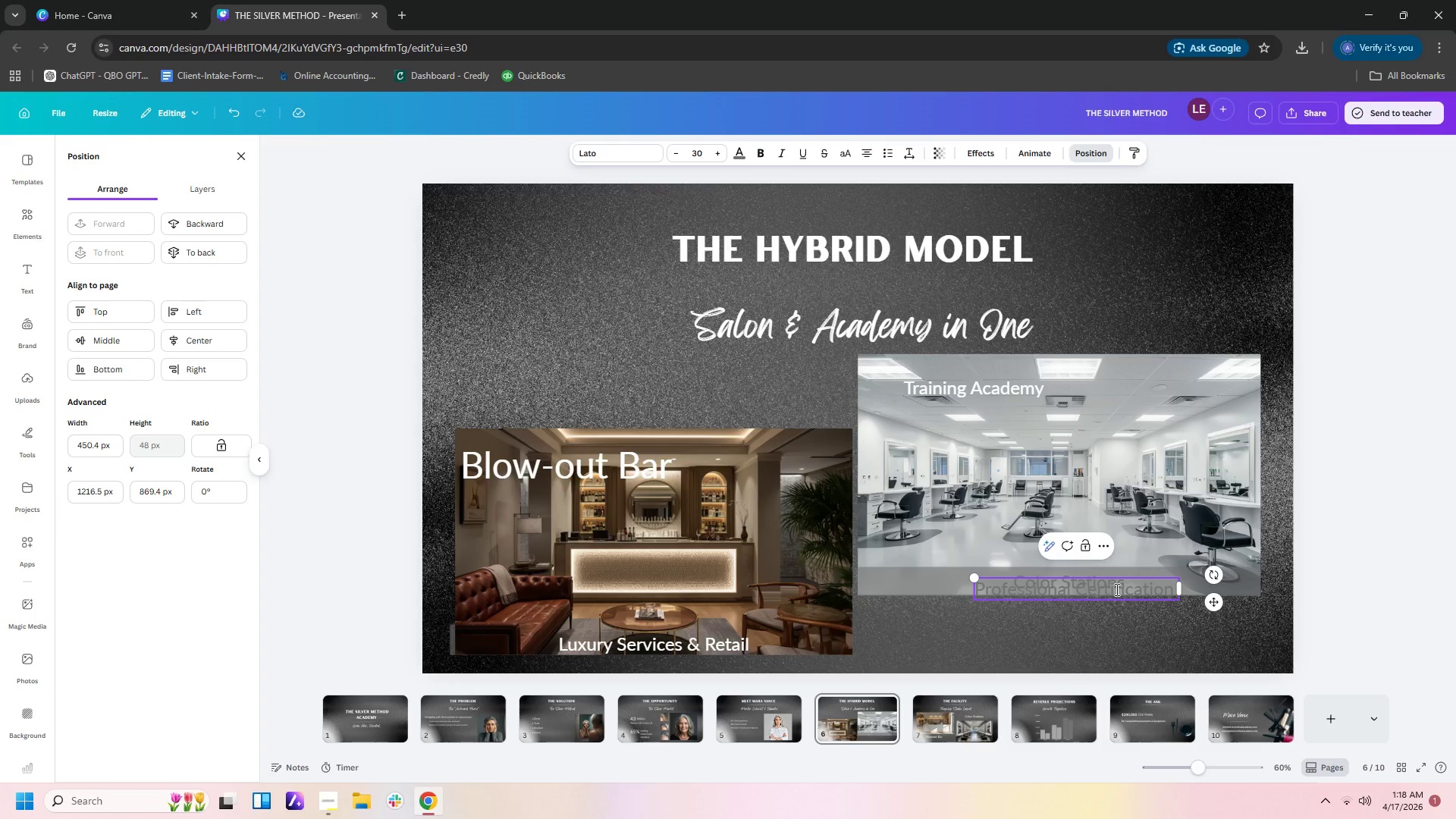 
wait(33.86)
 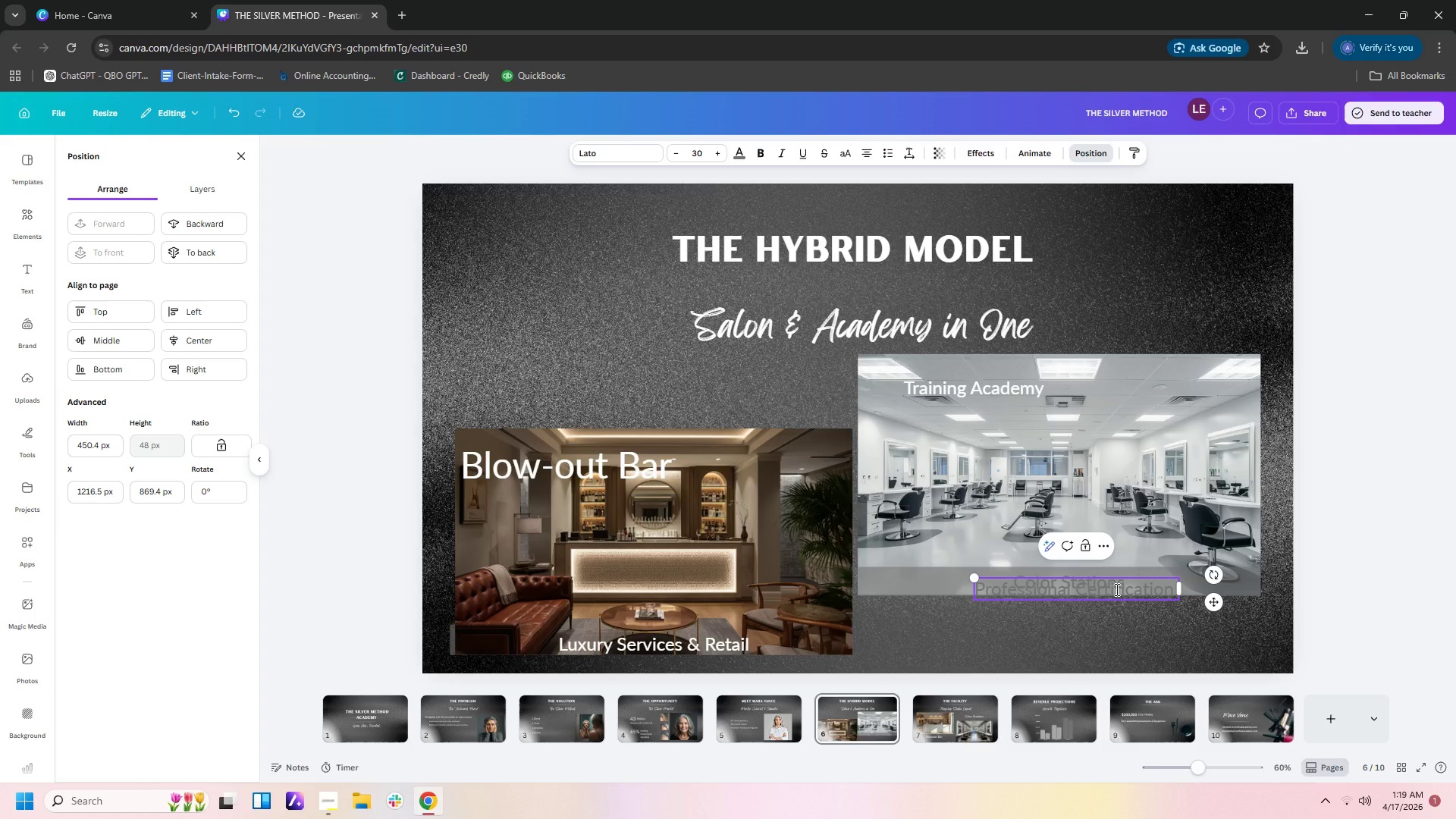 
left_click([1169, 590])
 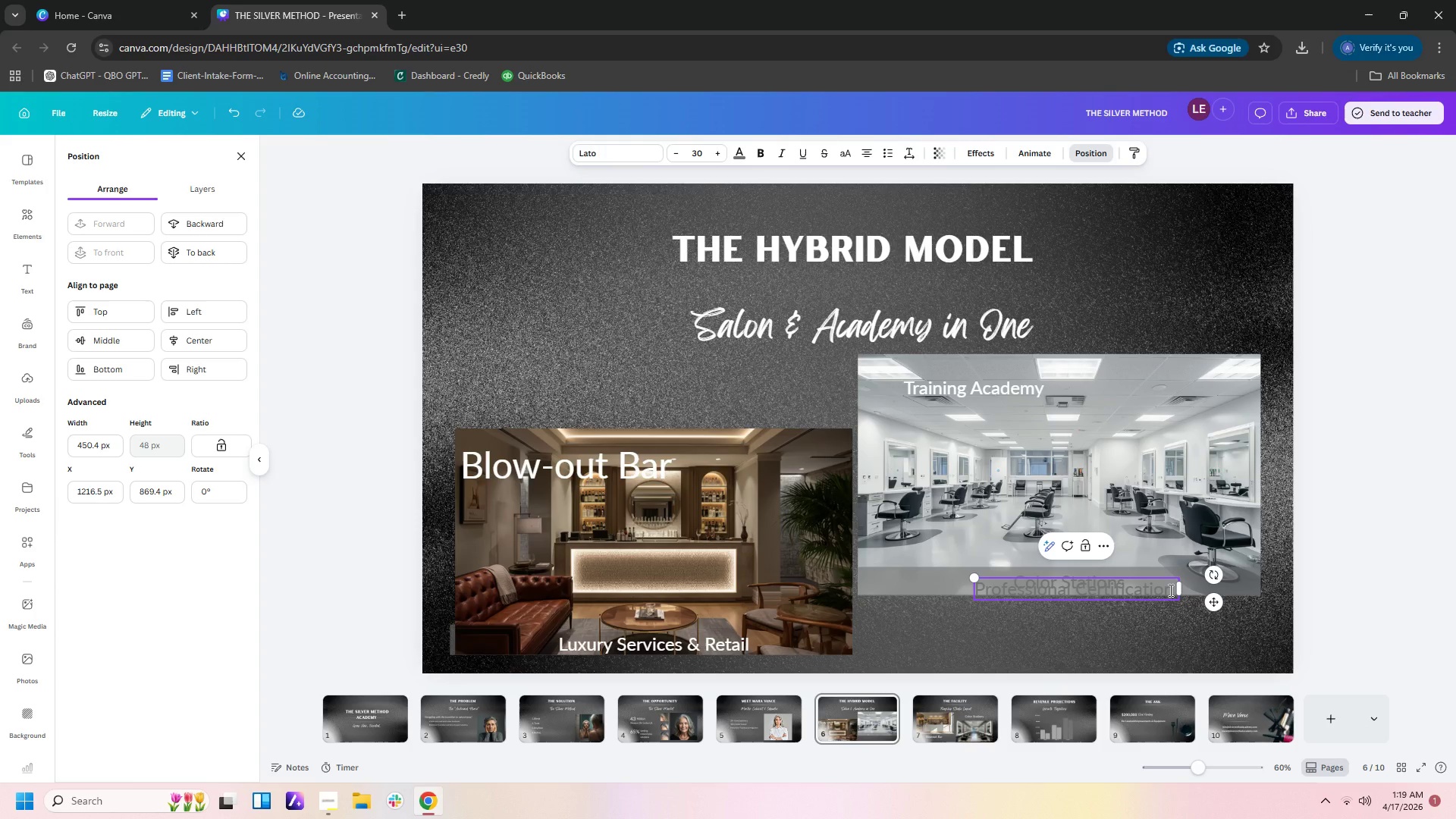 
type( program)
 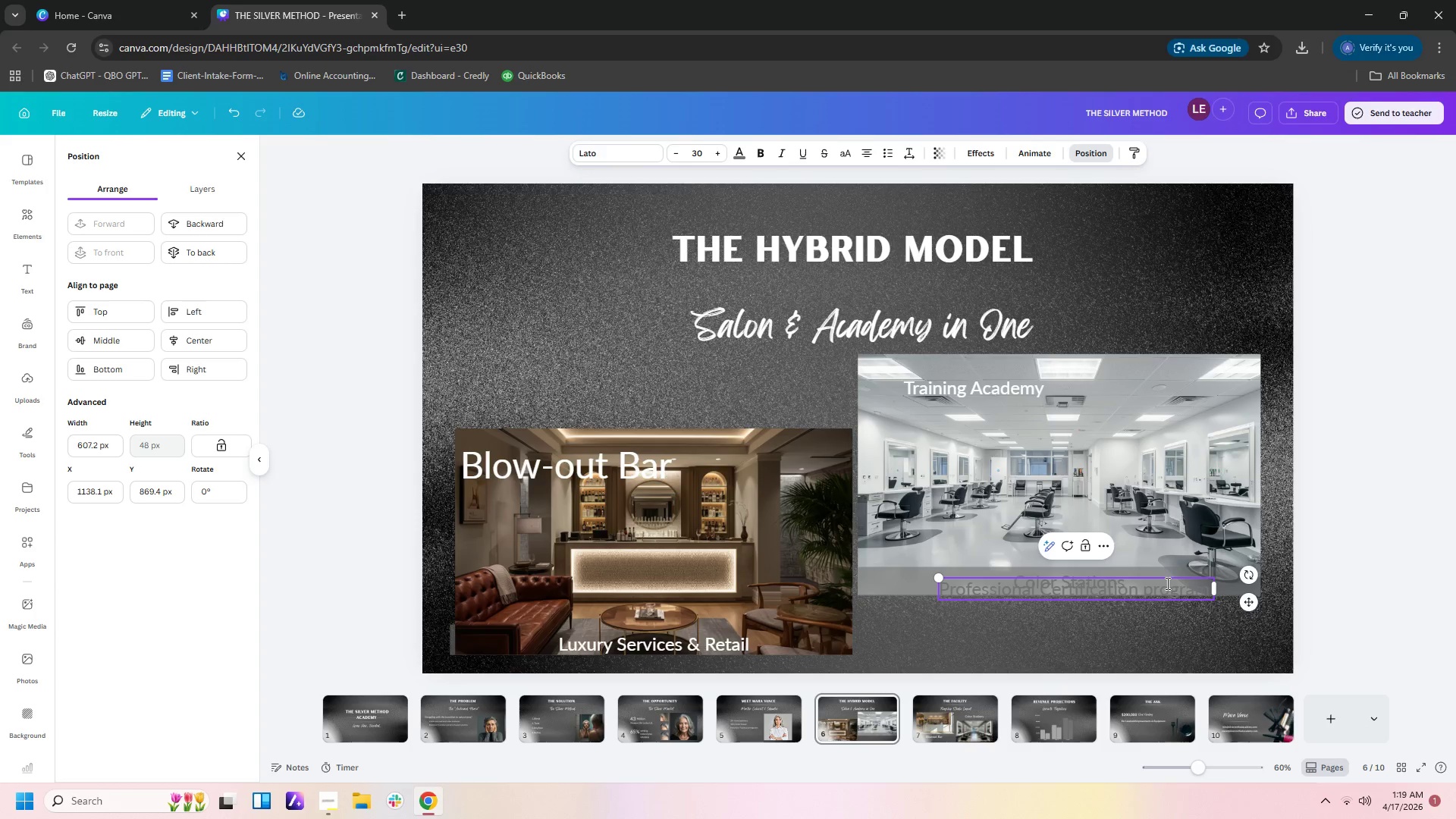 
left_click([1128, 533])
 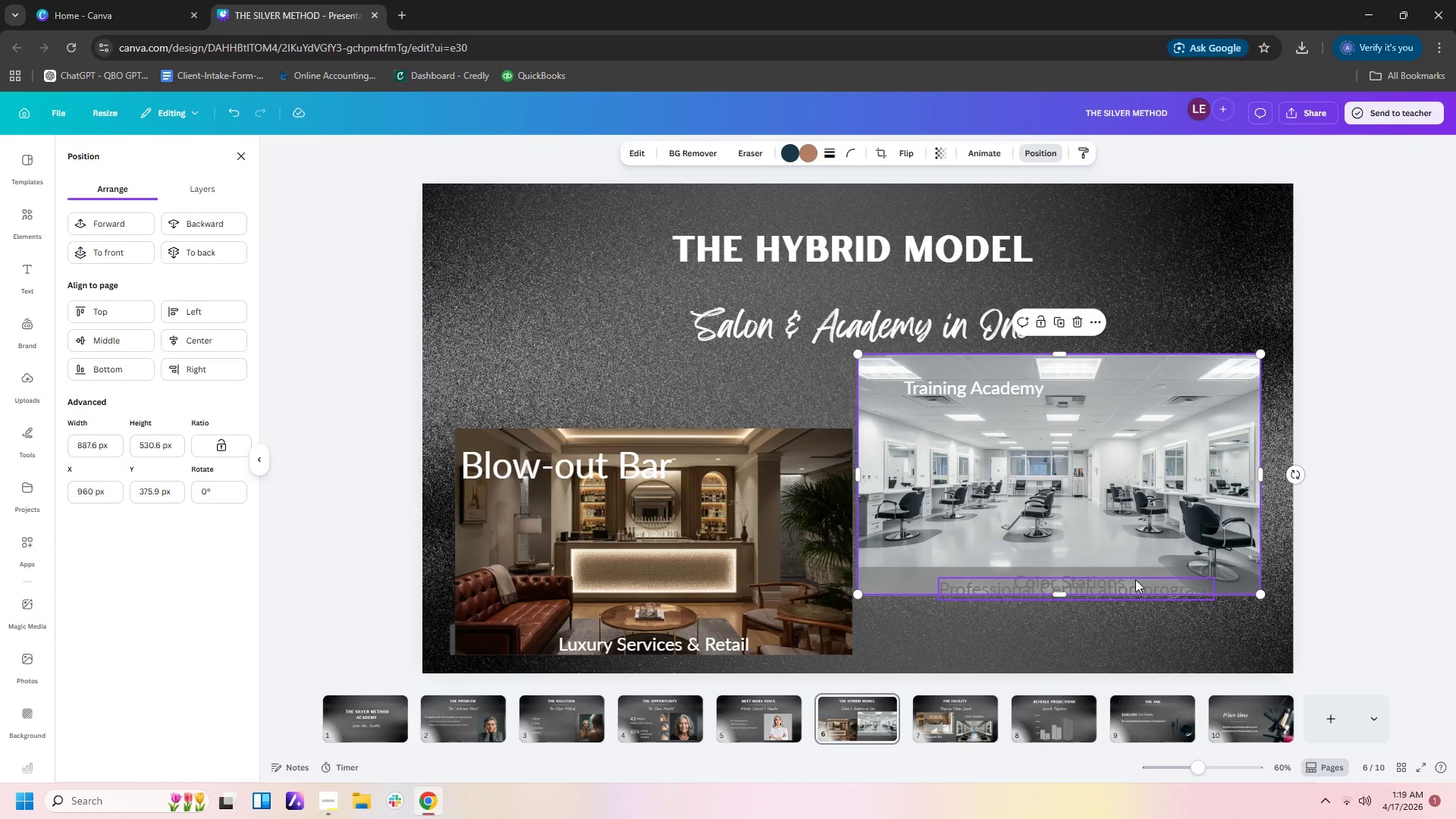 
left_click_drag(start_coordinate=[1135, 579], to_coordinate=[1135, 507])
 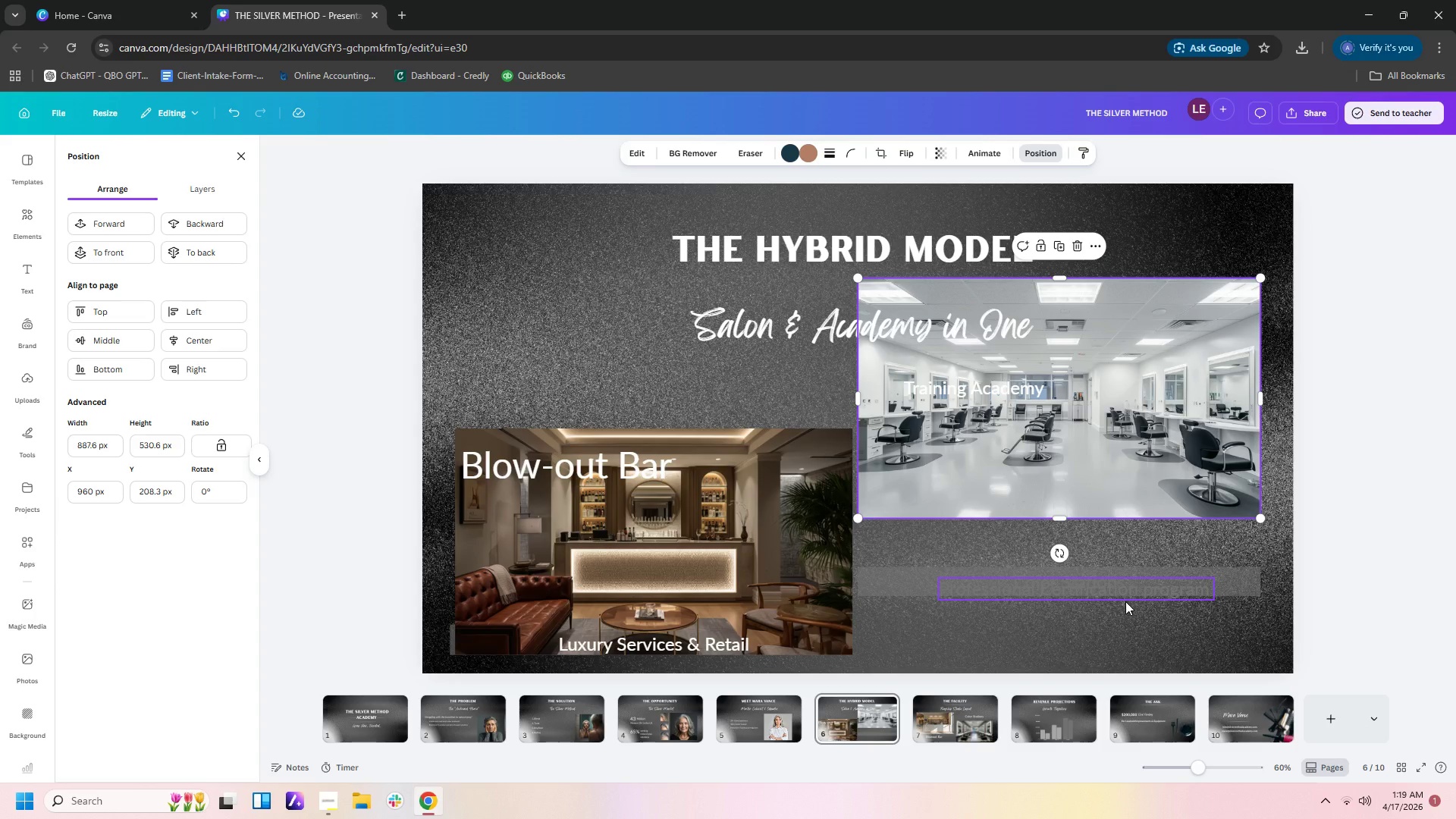 
key(Control+Z)
 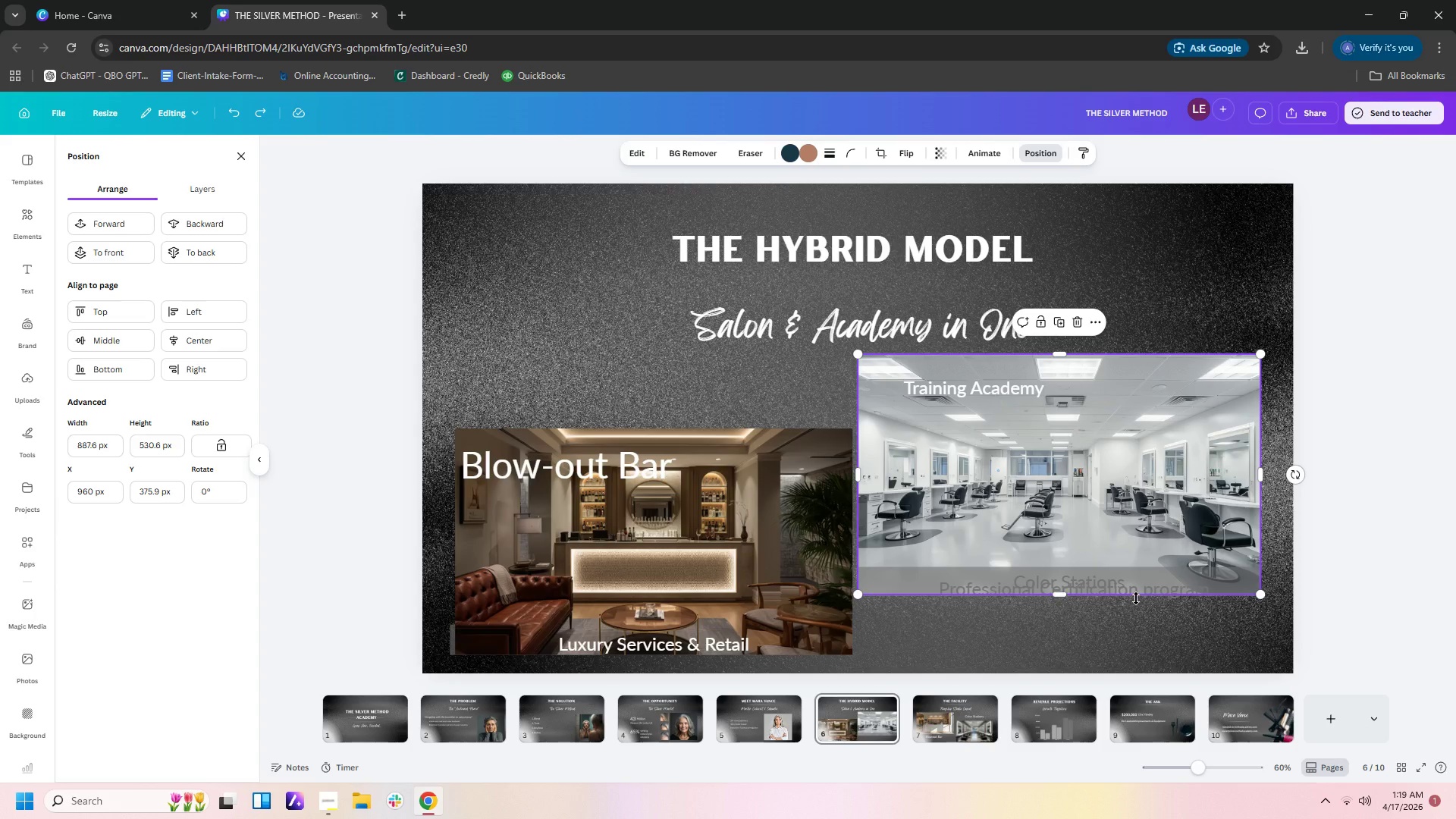 
left_click([1138, 598])
 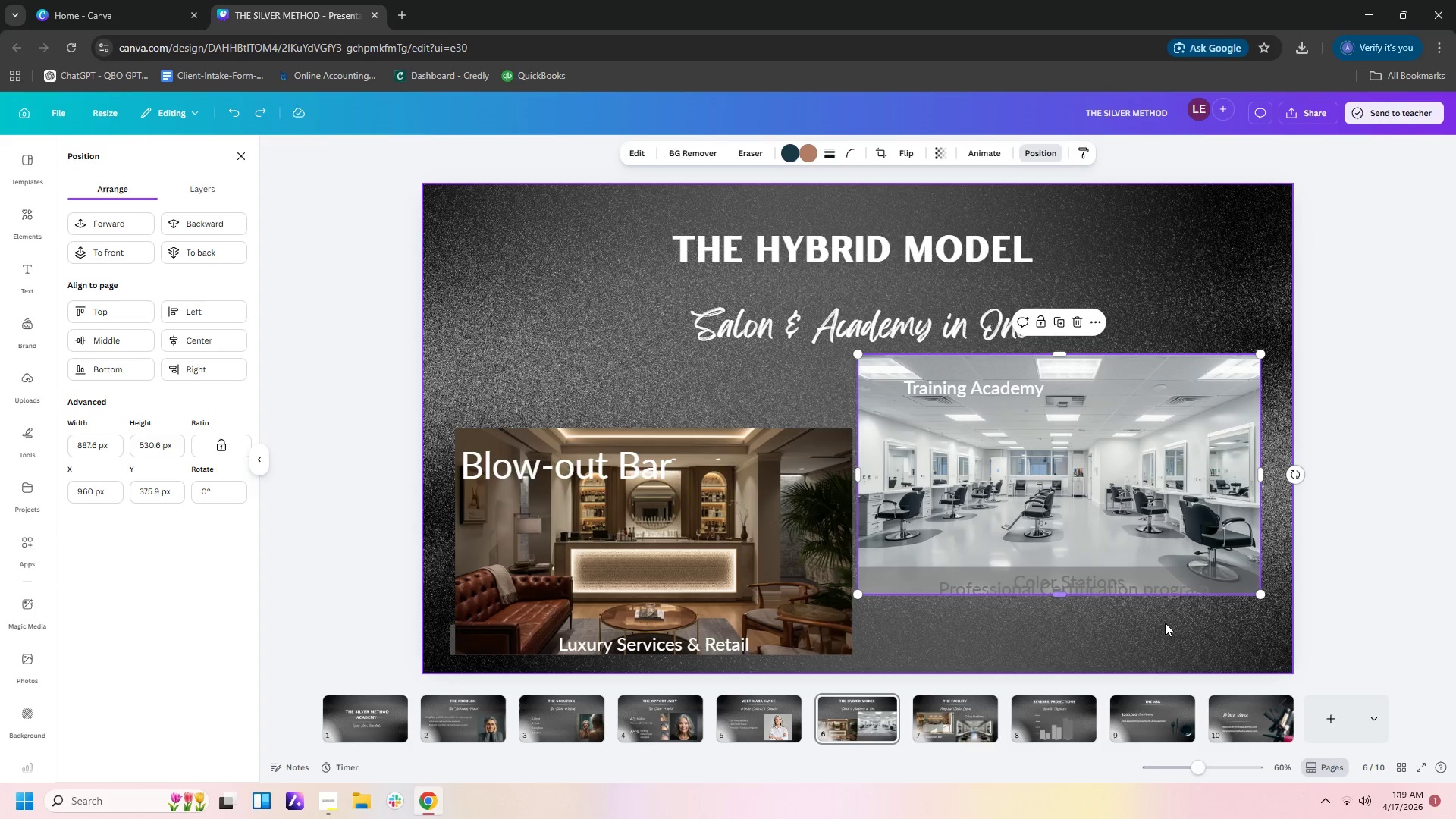 
double_click([1167, 628])
 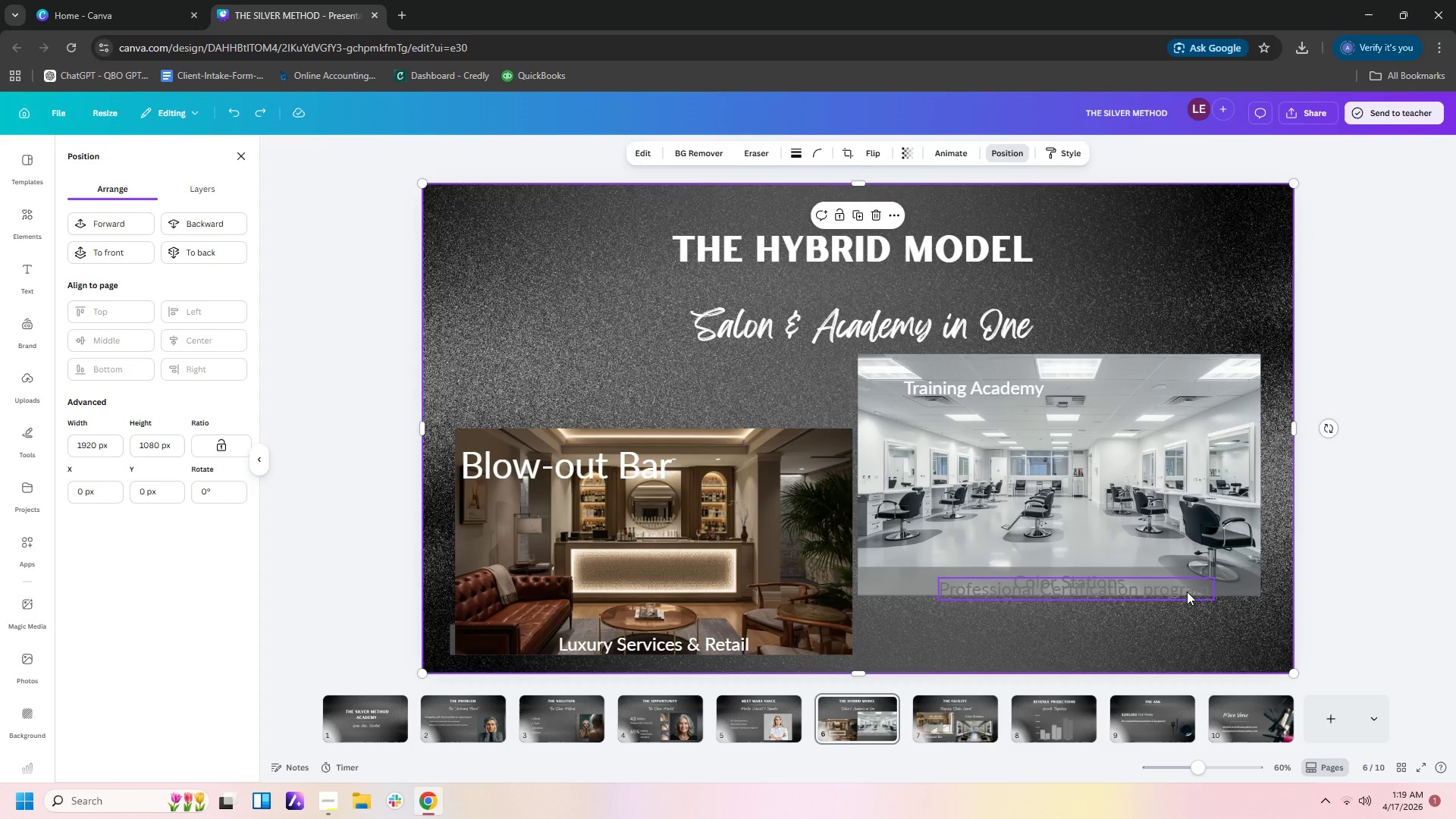 
left_click([1187, 592])
 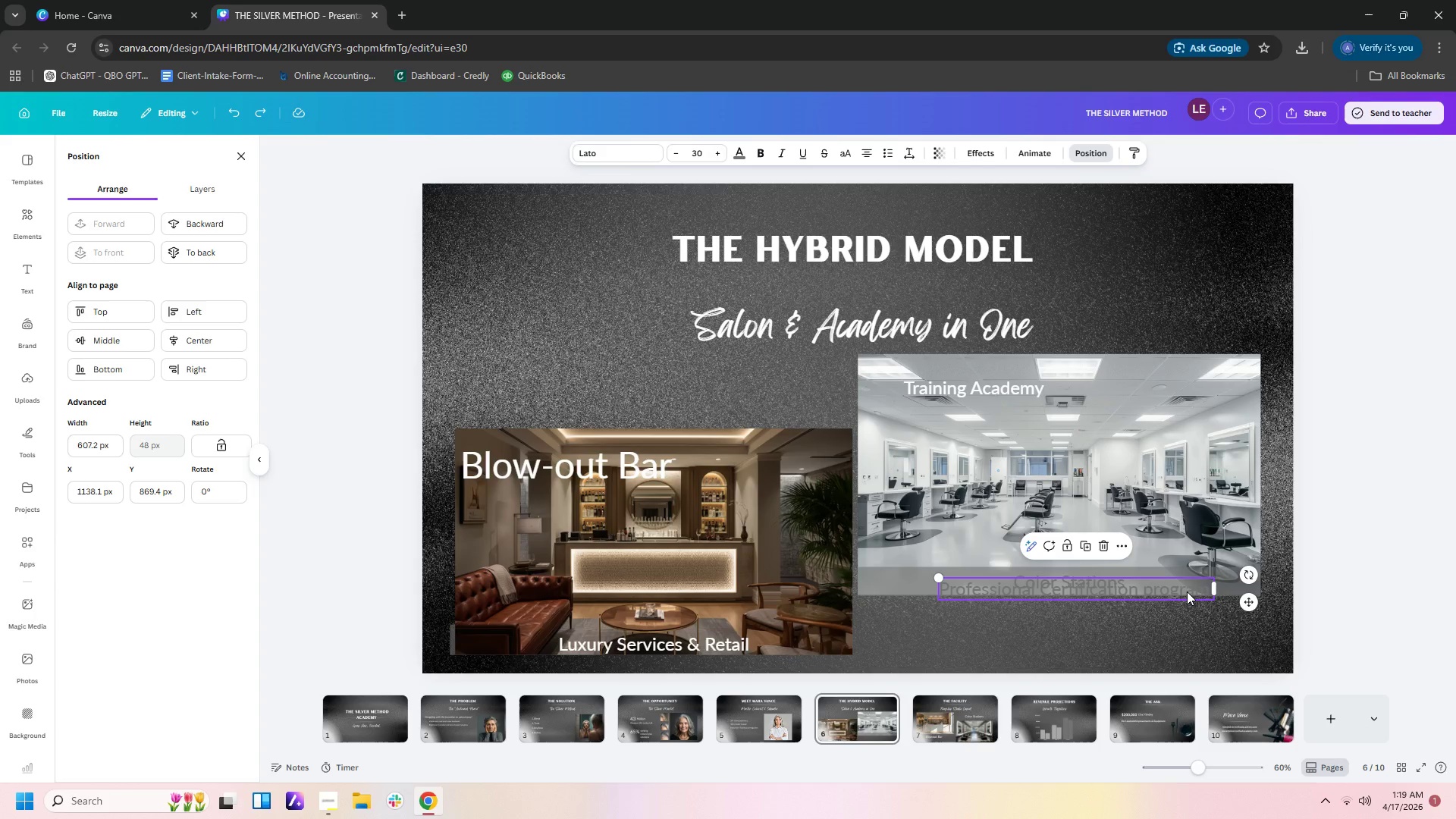 
left_click_drag(start_coordinate=[1187, 592], to_coordinate=[1187, 506])
 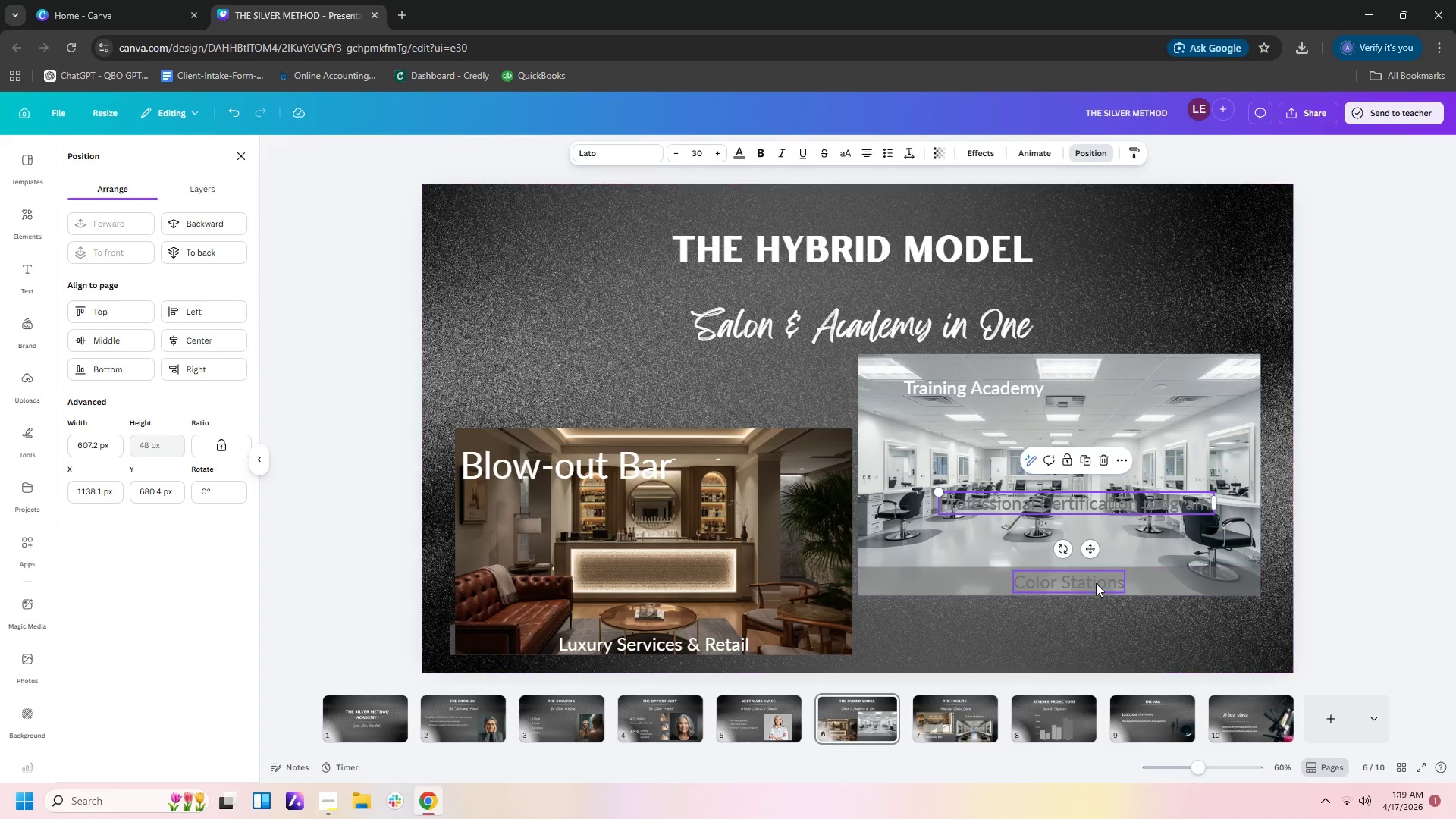 
left_click([1097, 578])
 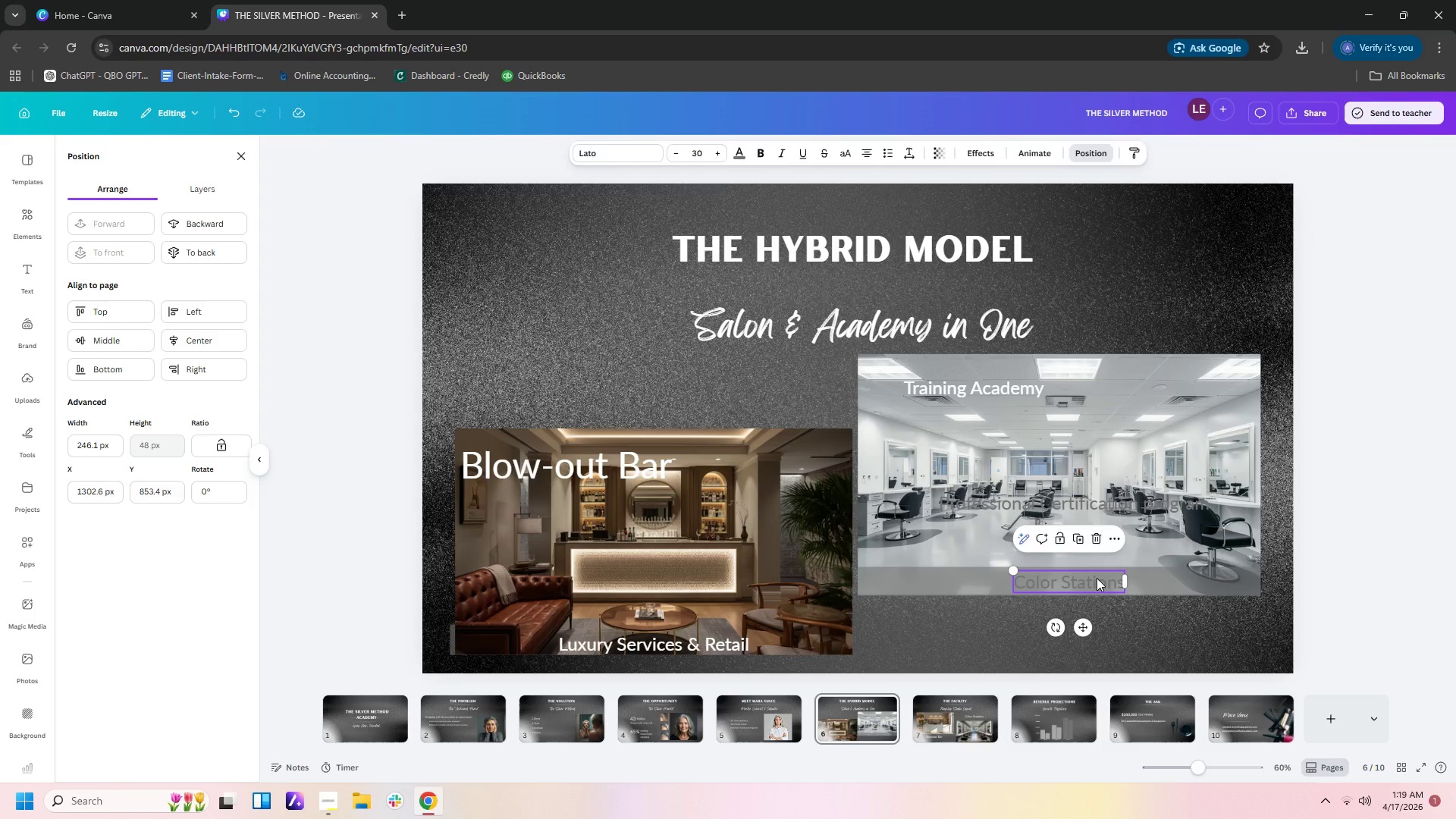 
key(Delete)
 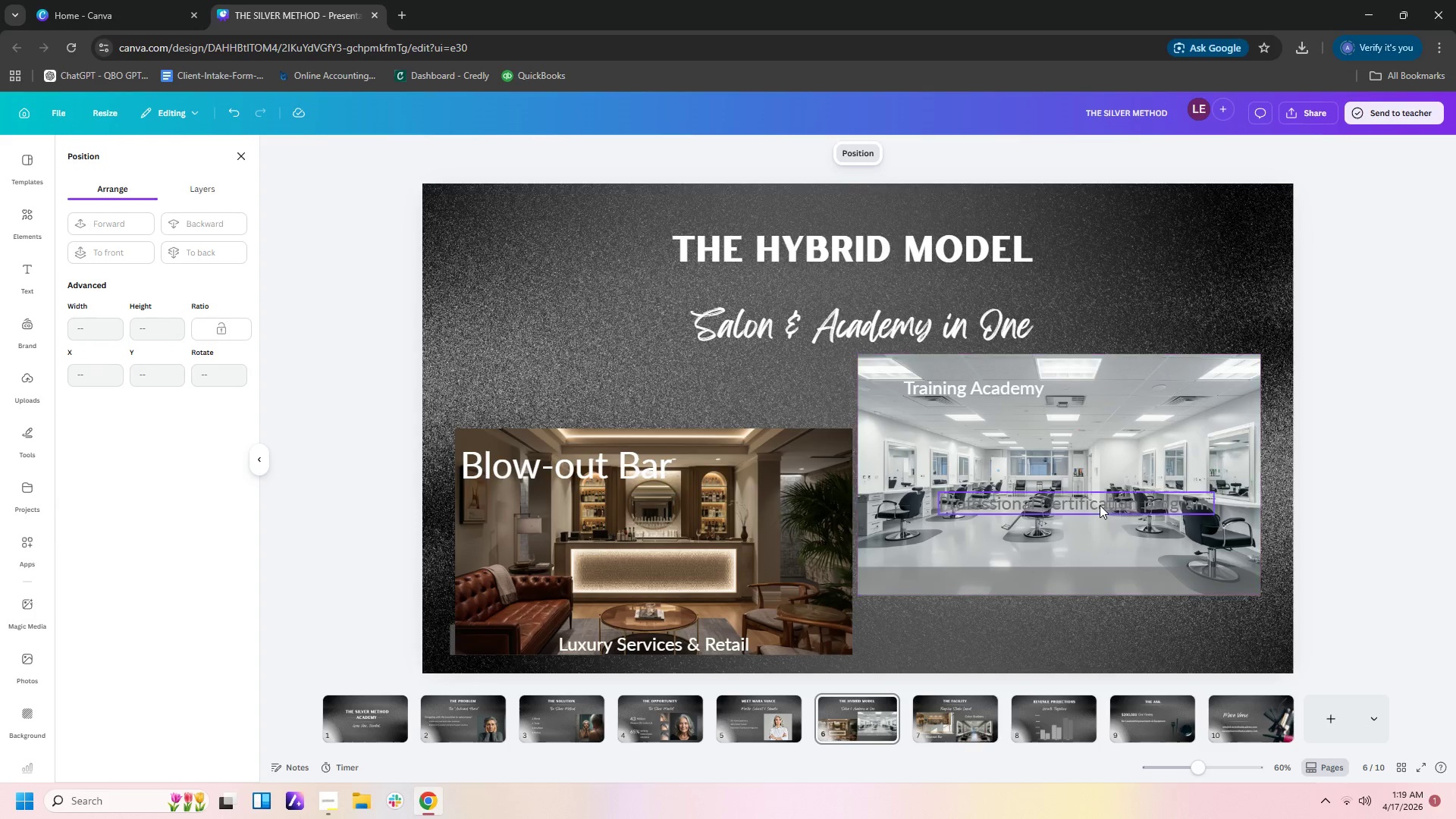 
left_click_drag(start_coordinate=[1100, 505], to_coordinate=[1035, 583])
 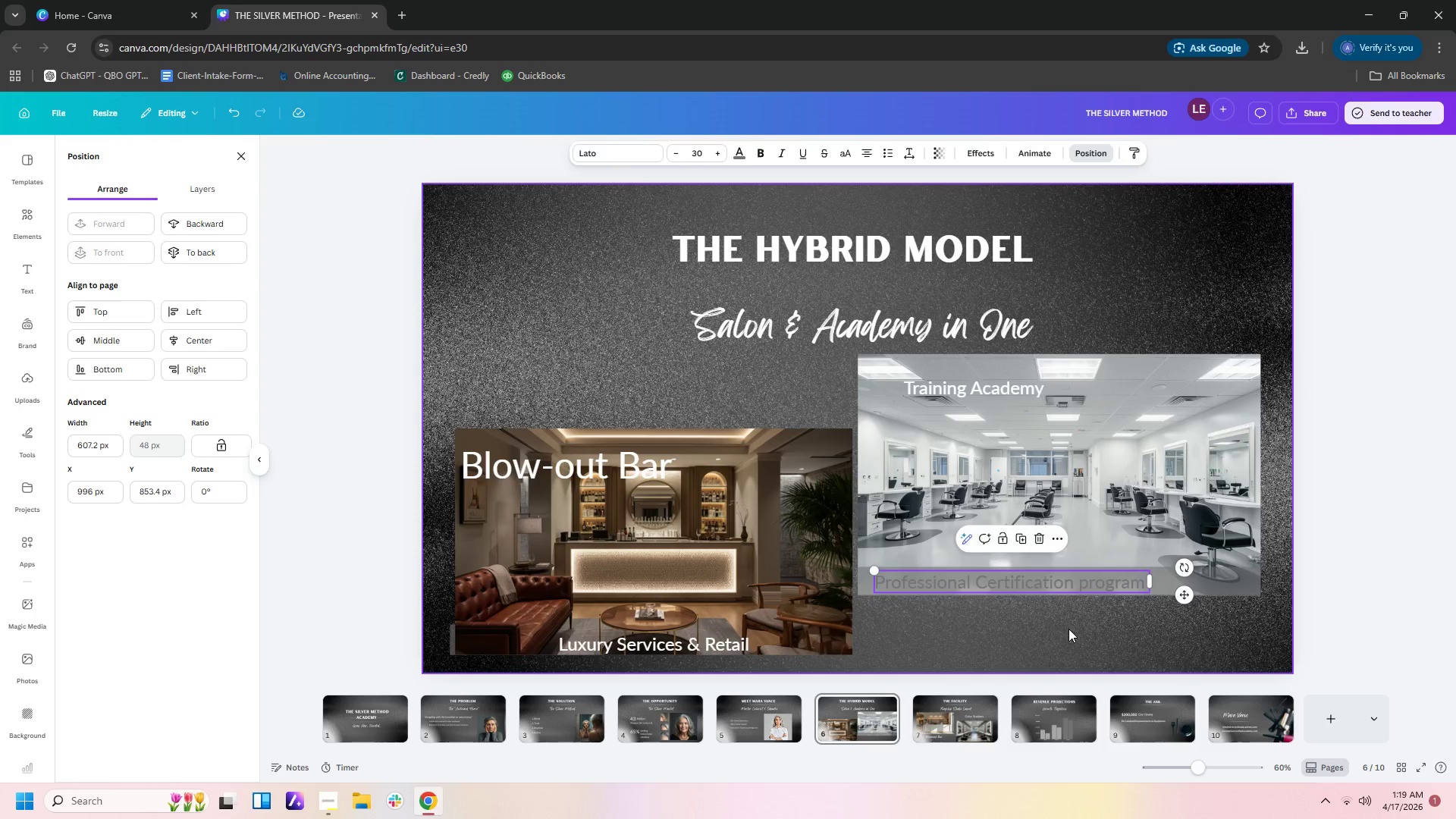 
left_click([1068, 629])
 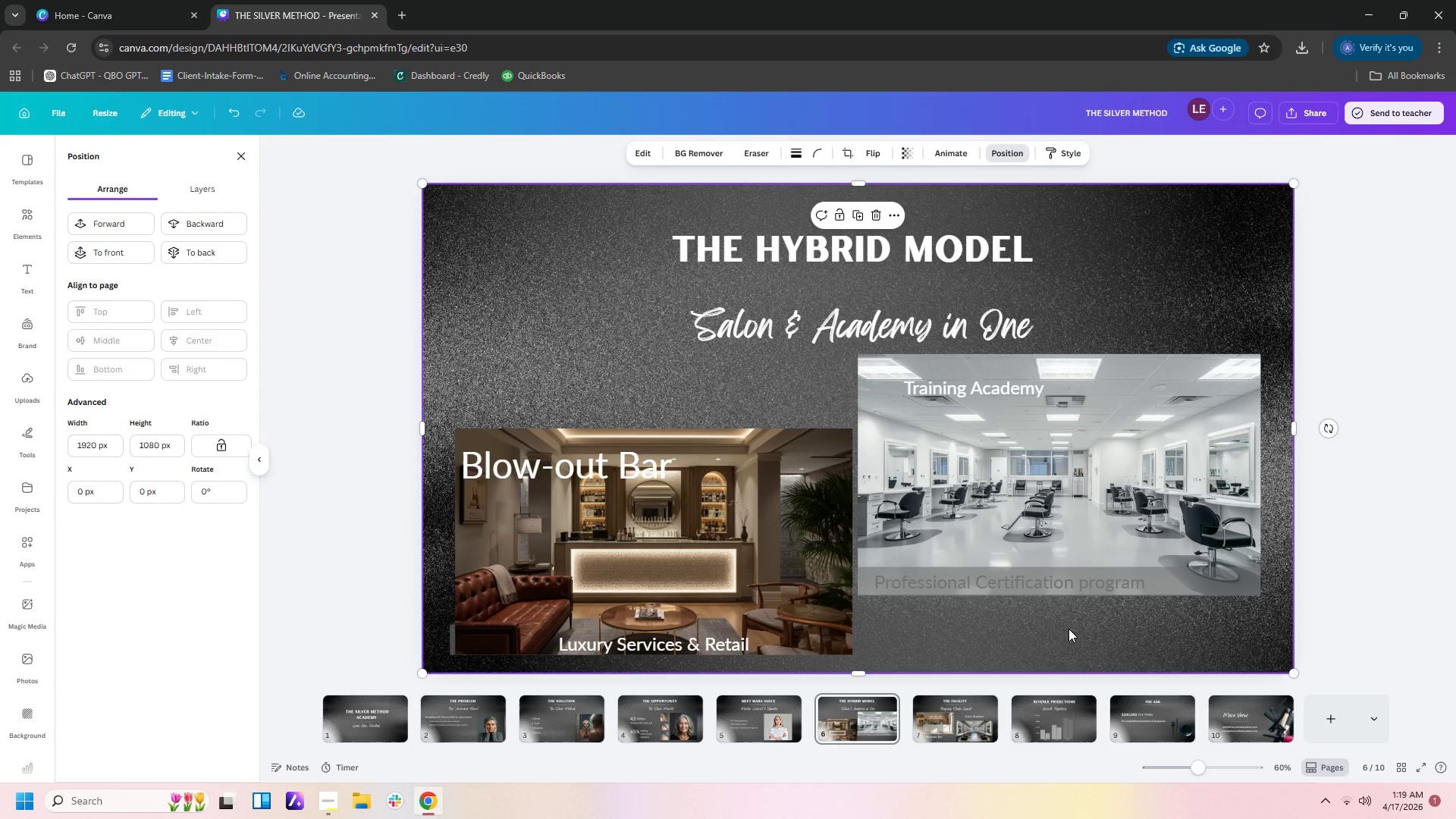 
wait(11.06)
 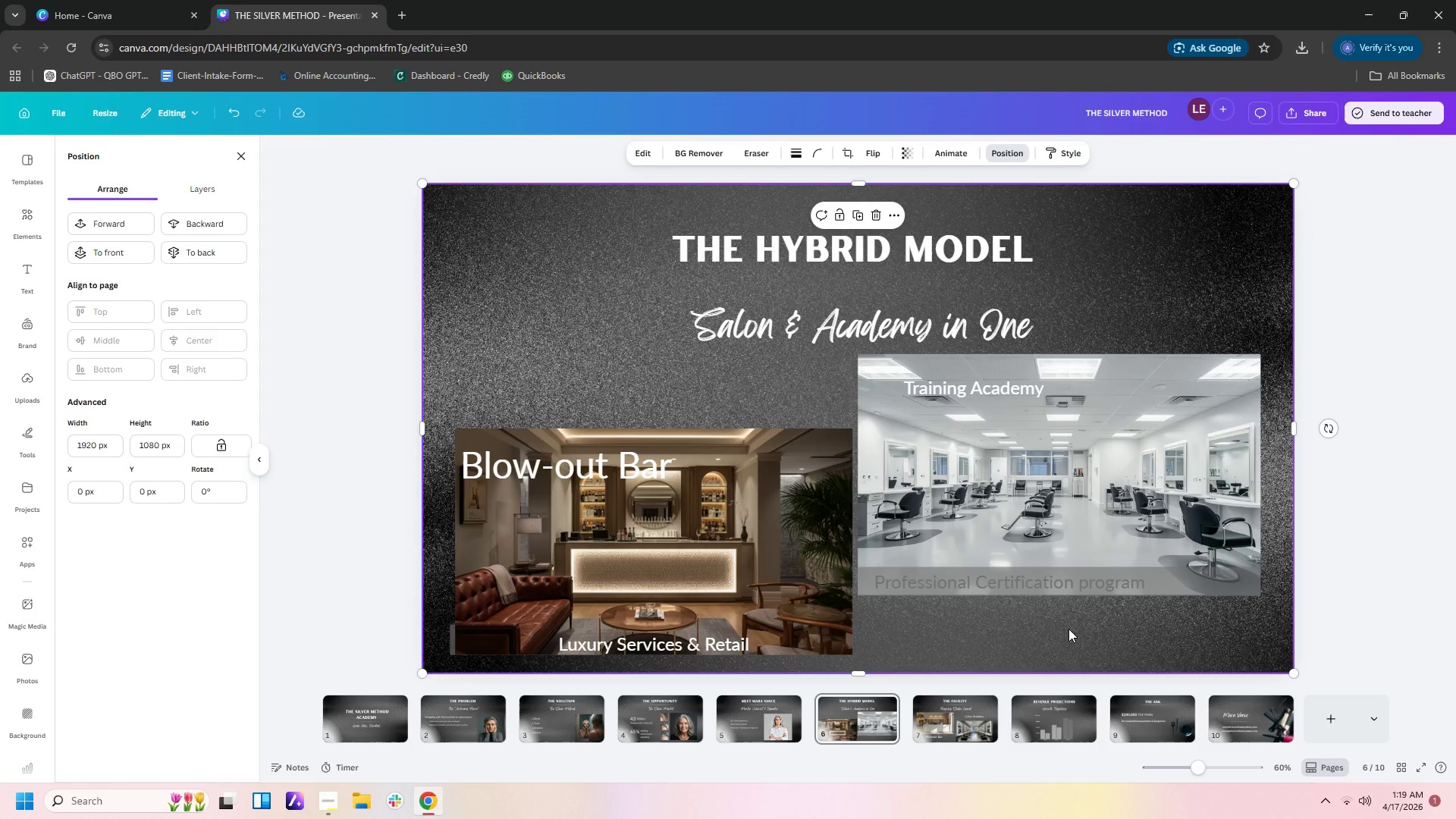 
left_click([988, 393])
 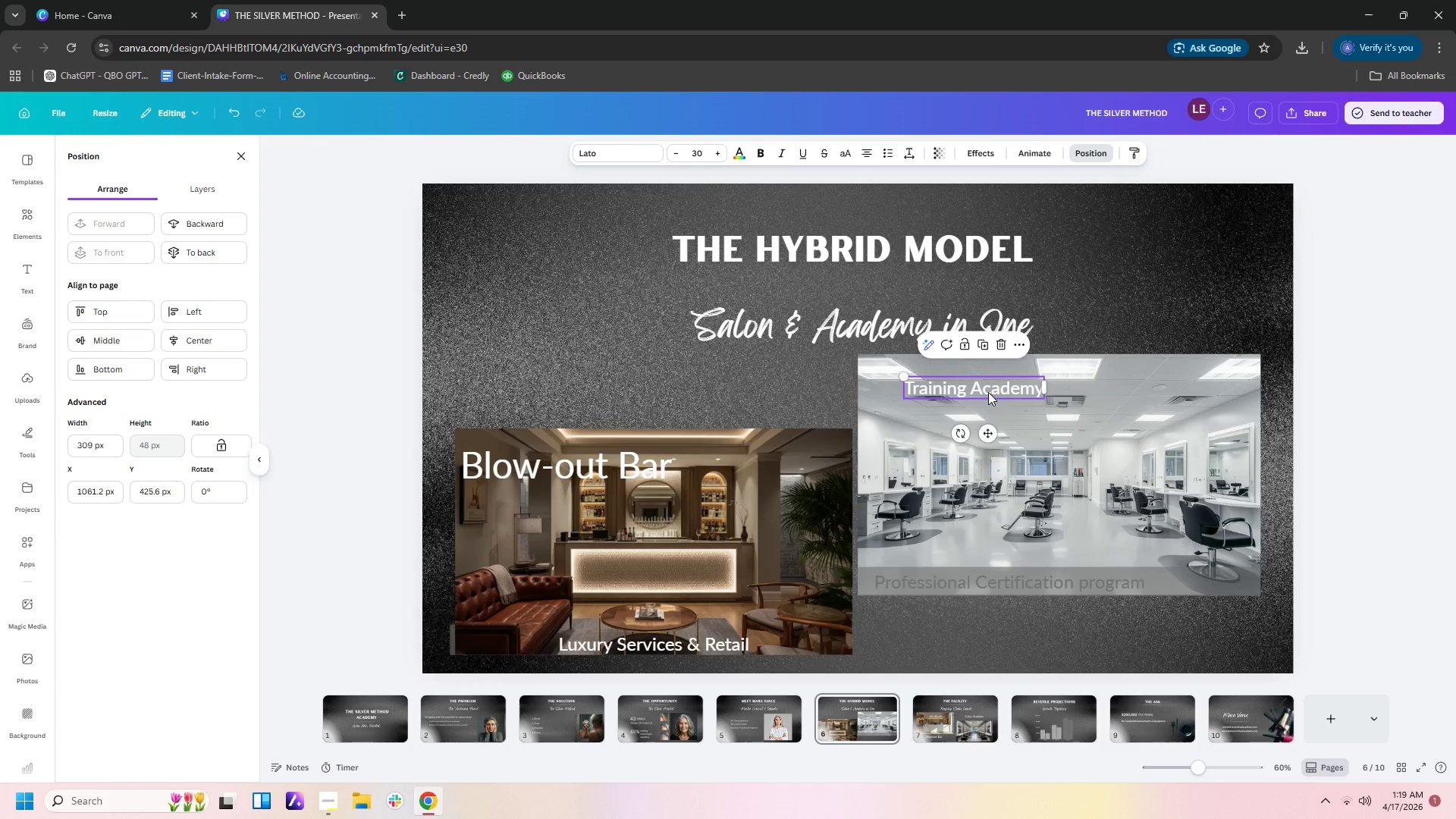 
left_click_drag(start_coordinate=[988, 392], to_coordinate=[963, 385])
 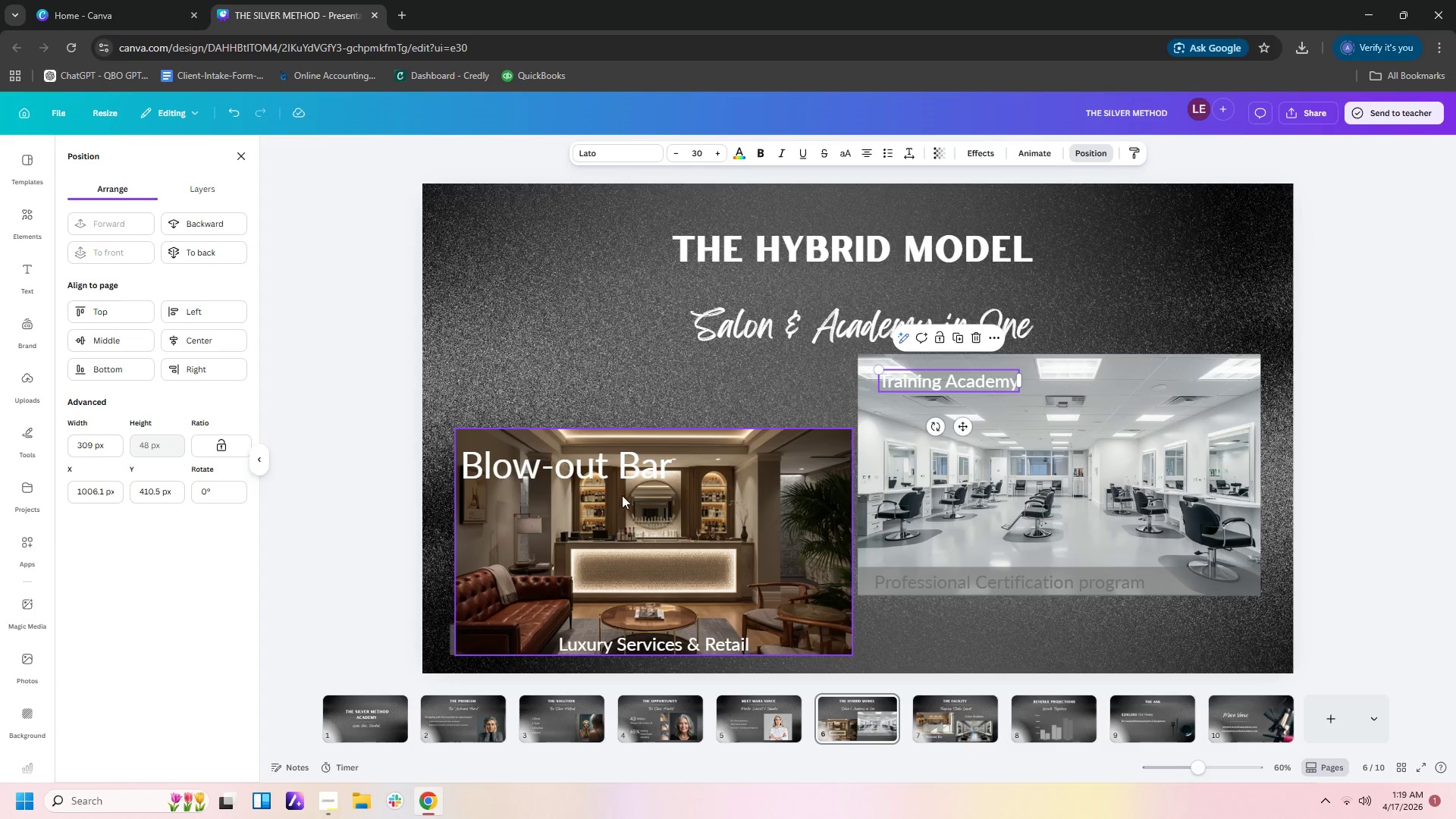 
left_click([626, 472])
 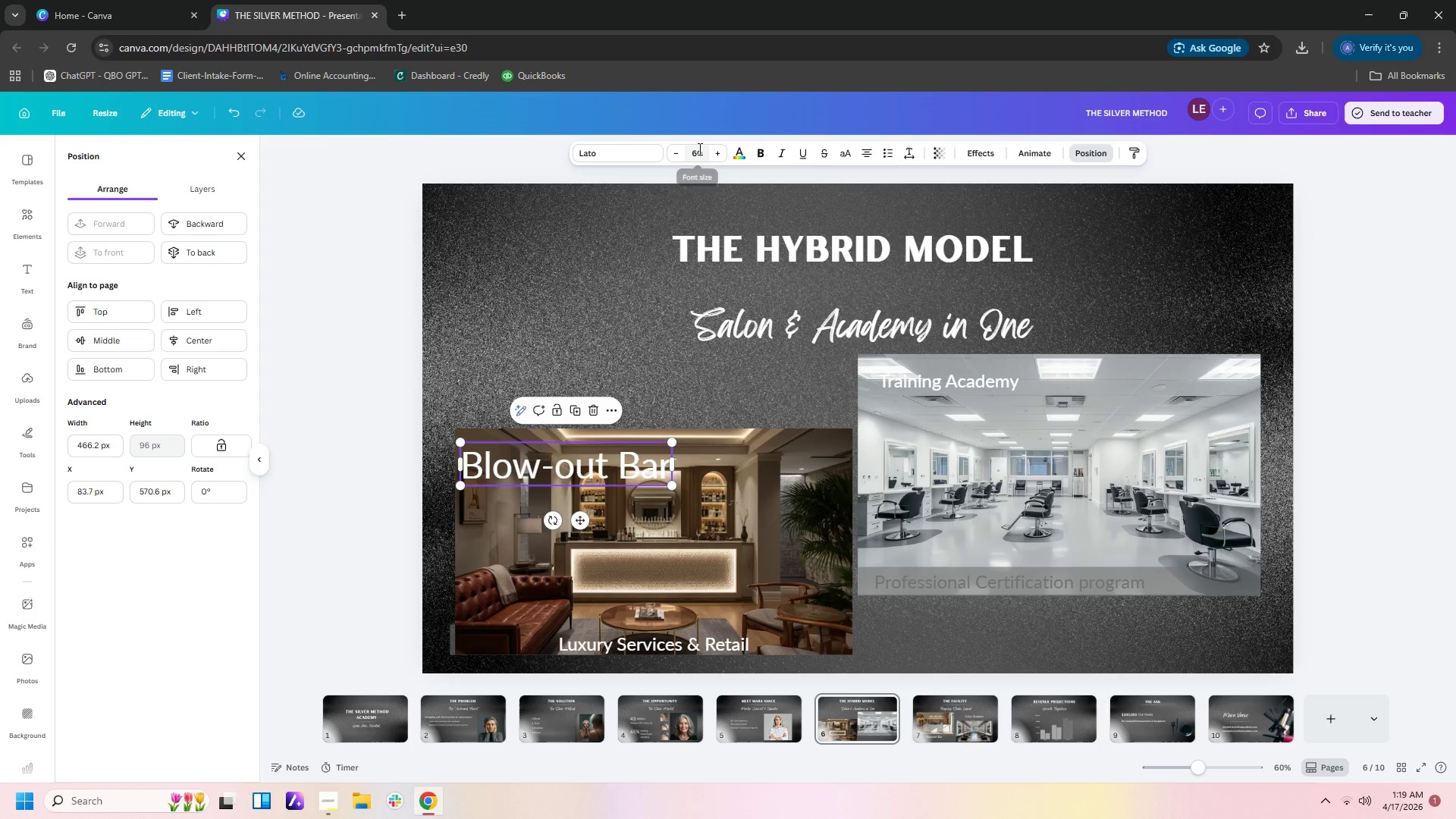 
left_click([699, 154])
 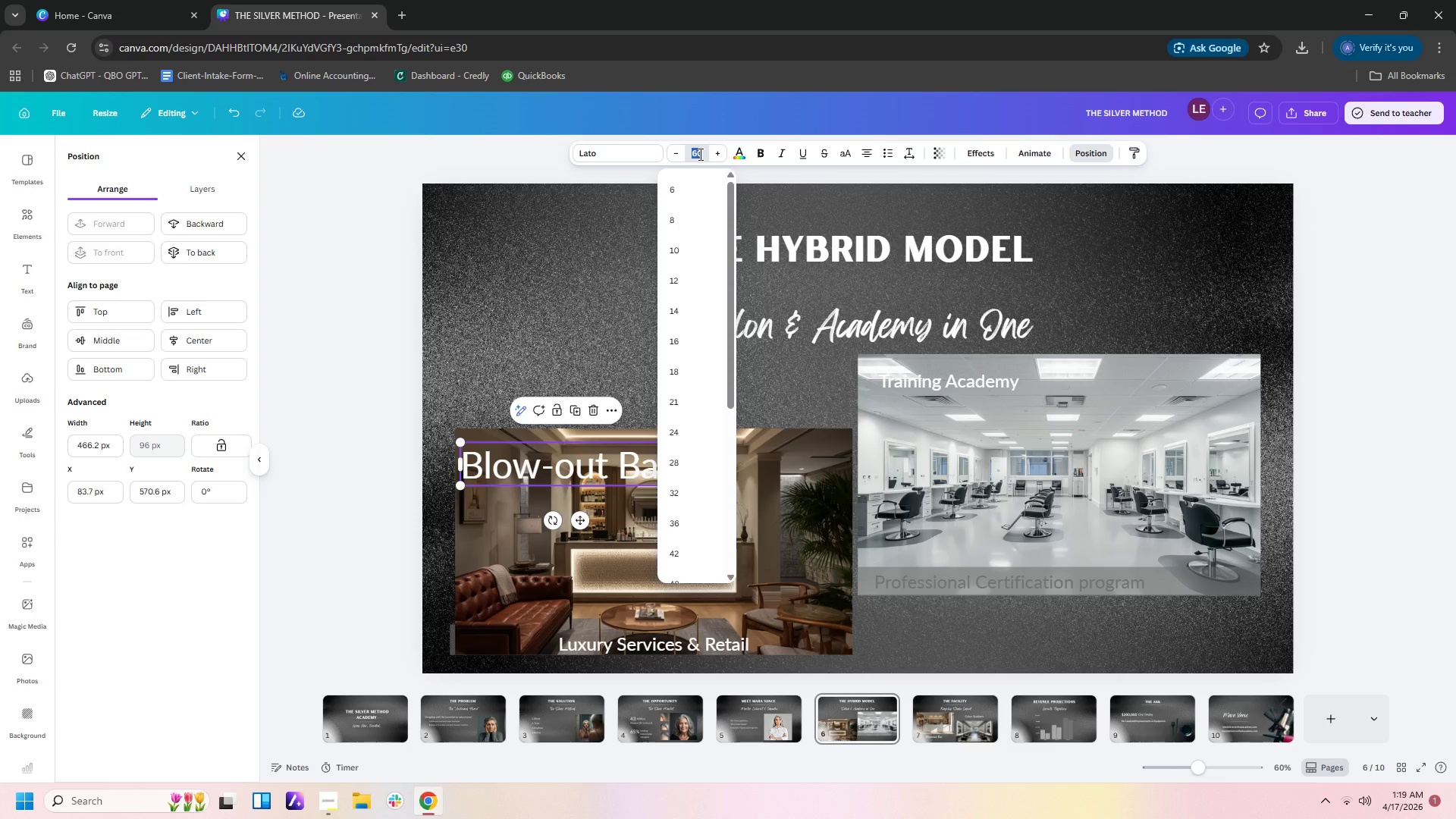 
key(Numpad3)
 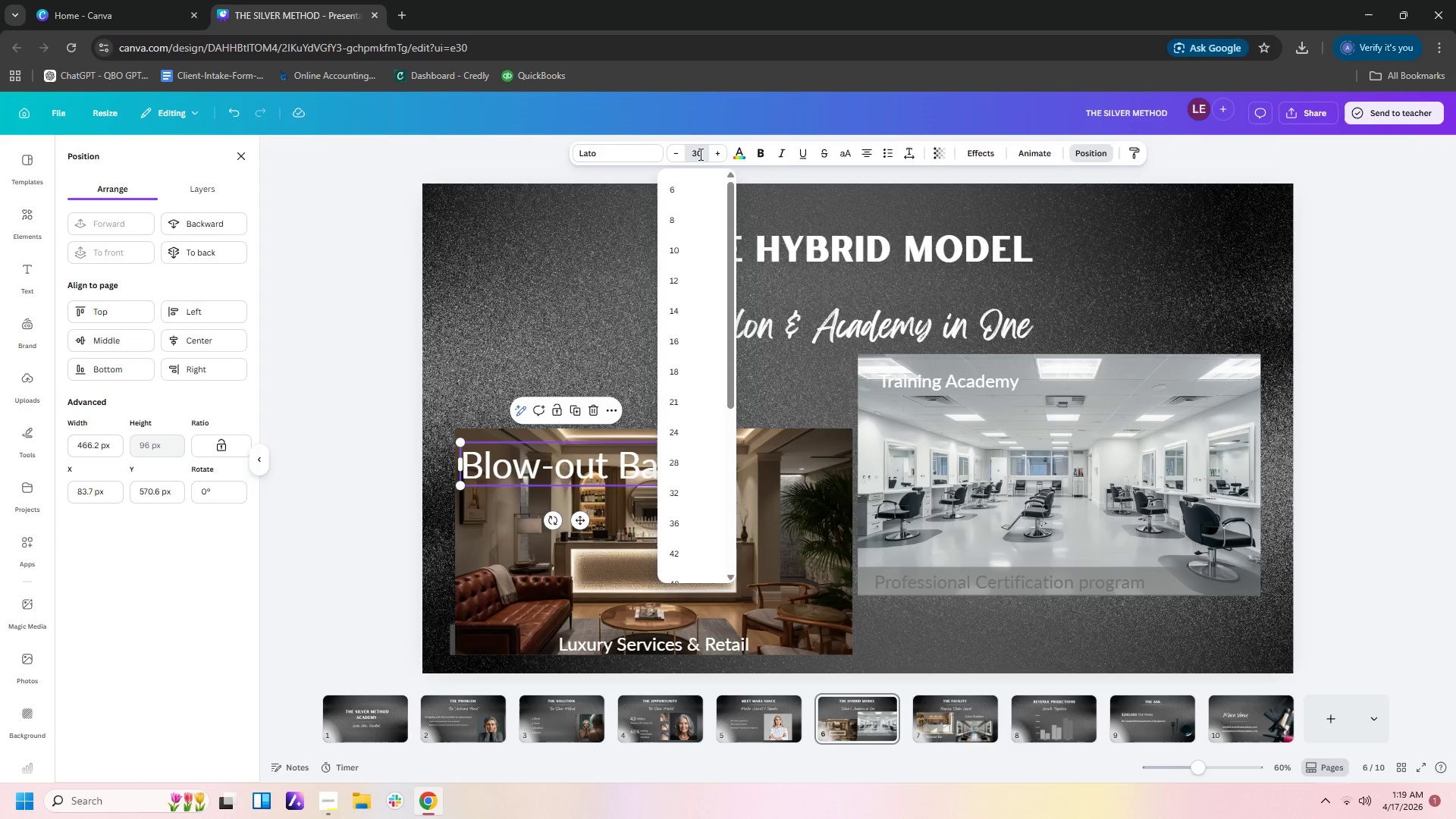 
key(Numpad0)
 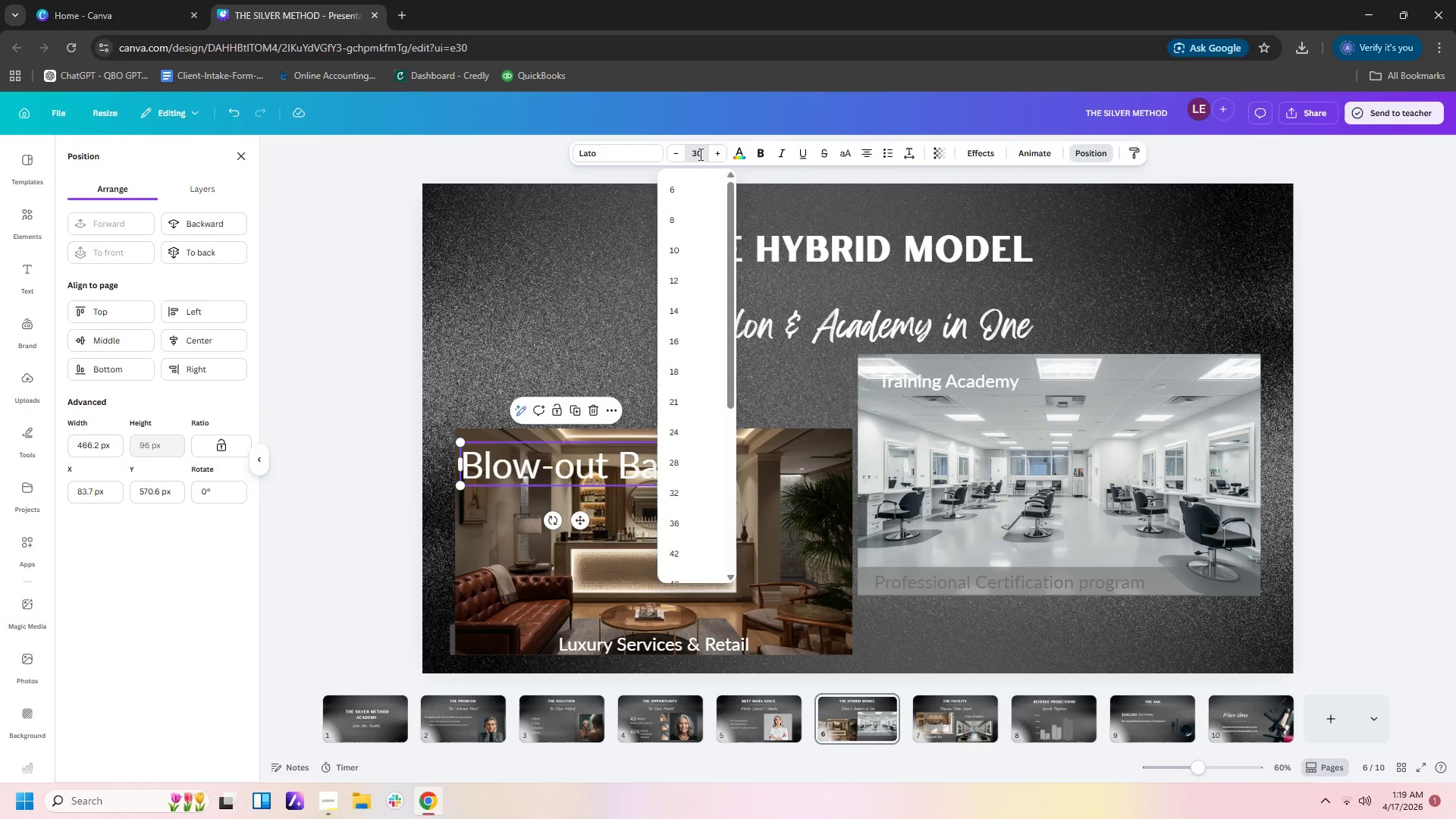 
key(NumpadEnter)
 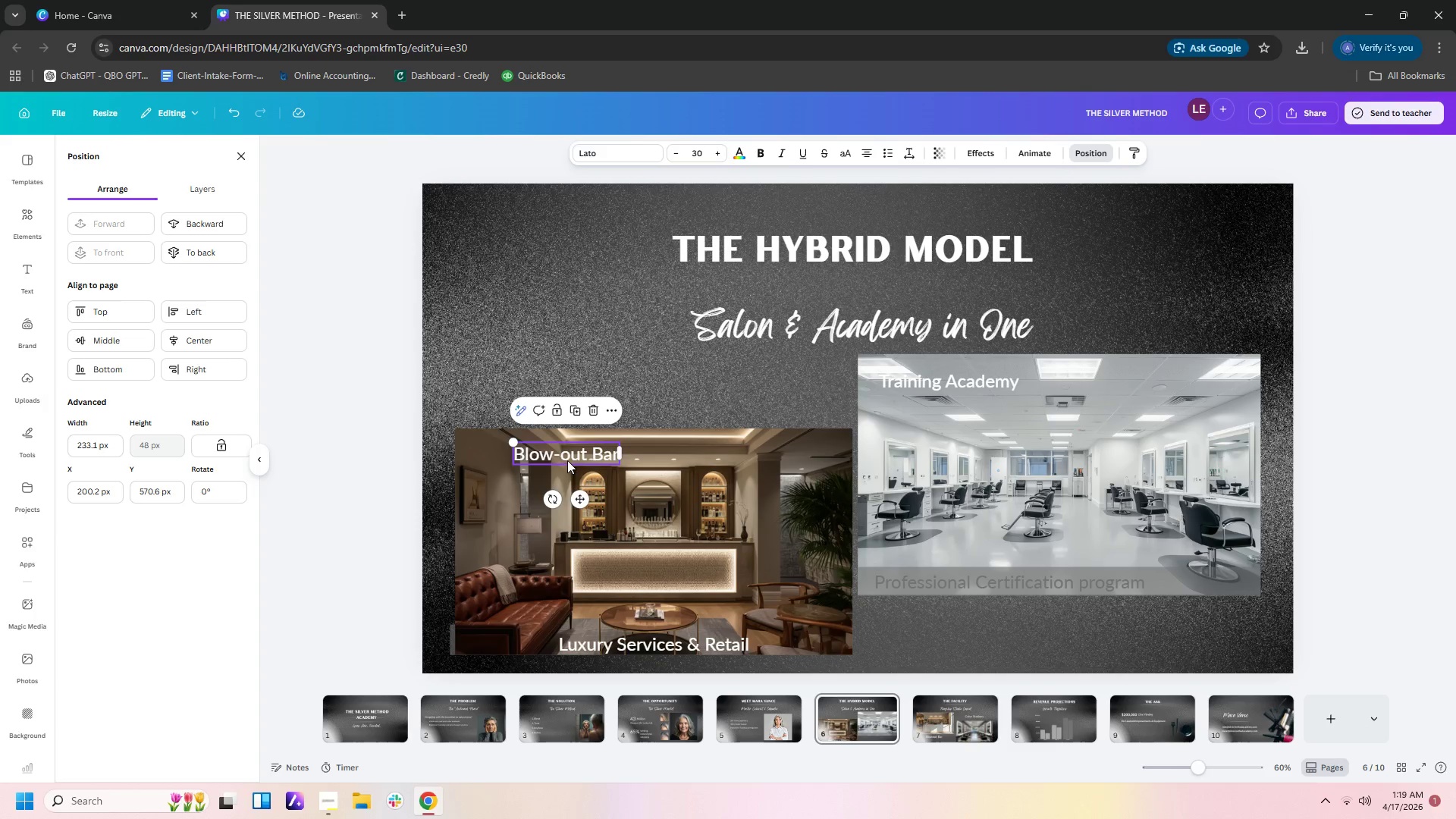 
left_click_drag(start_coordinate=[579, 455], to_coordinate=[544, 453])
 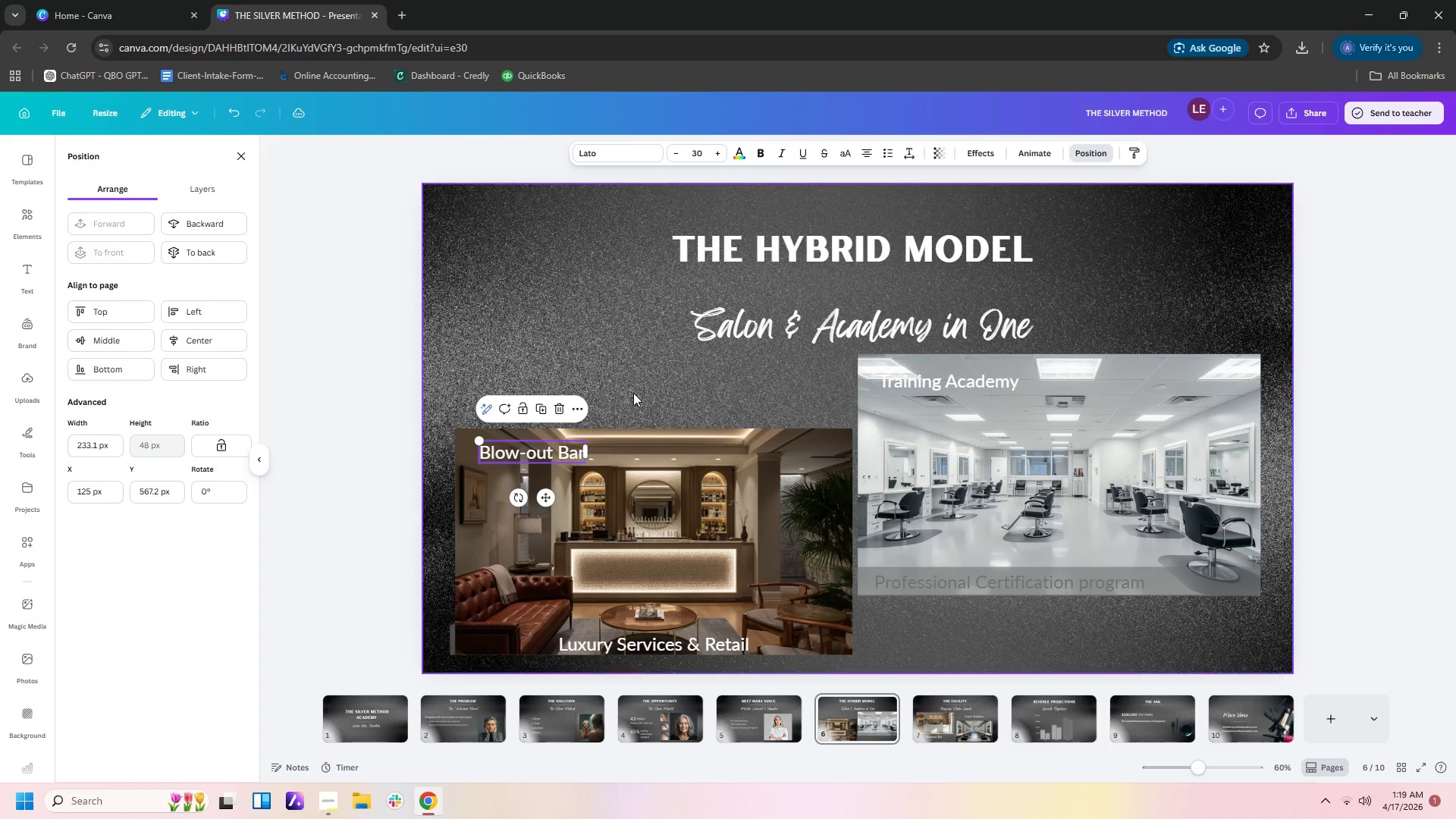 
left_click([635, 386])
 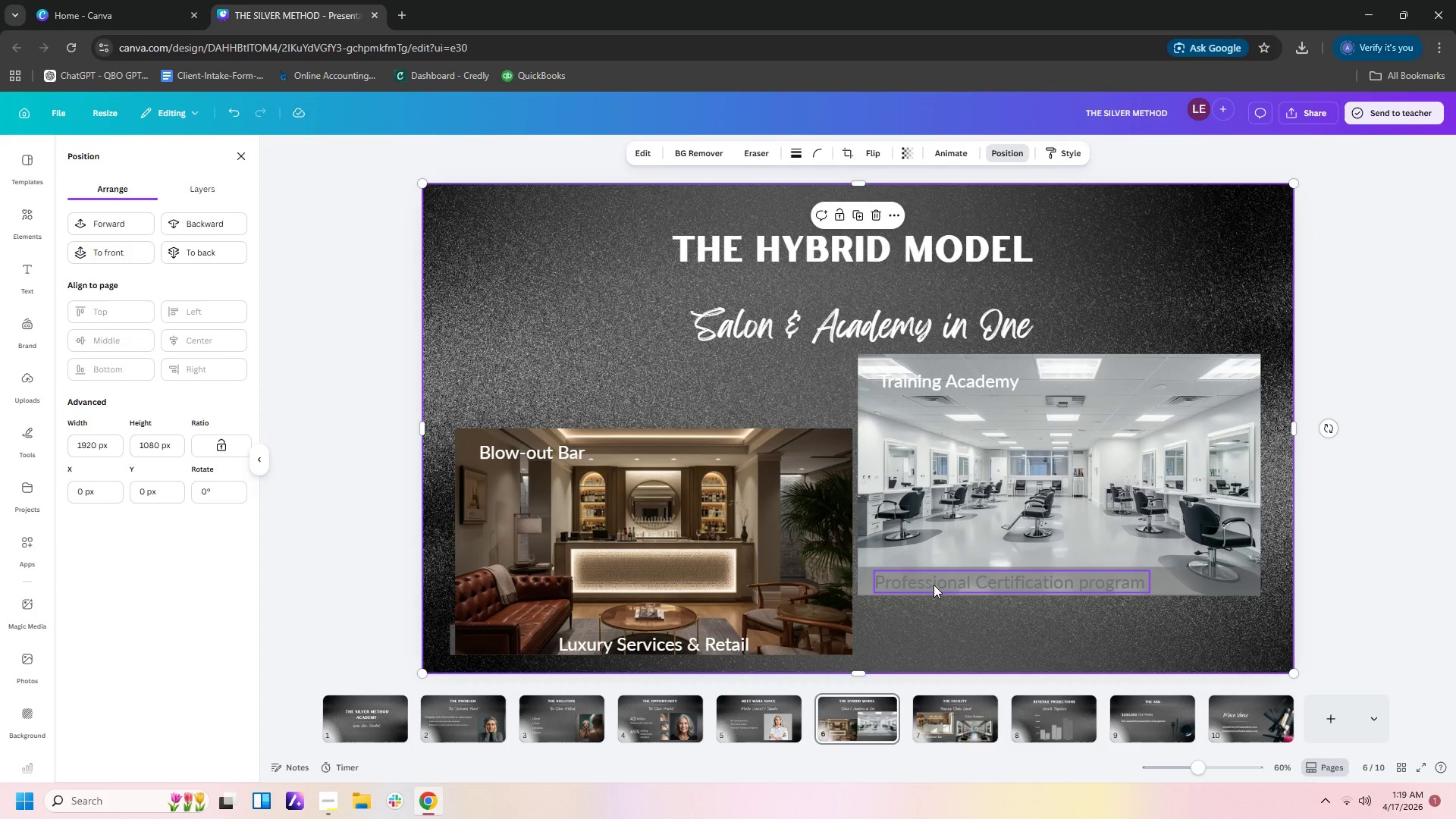 
left_click([1176, 579])
 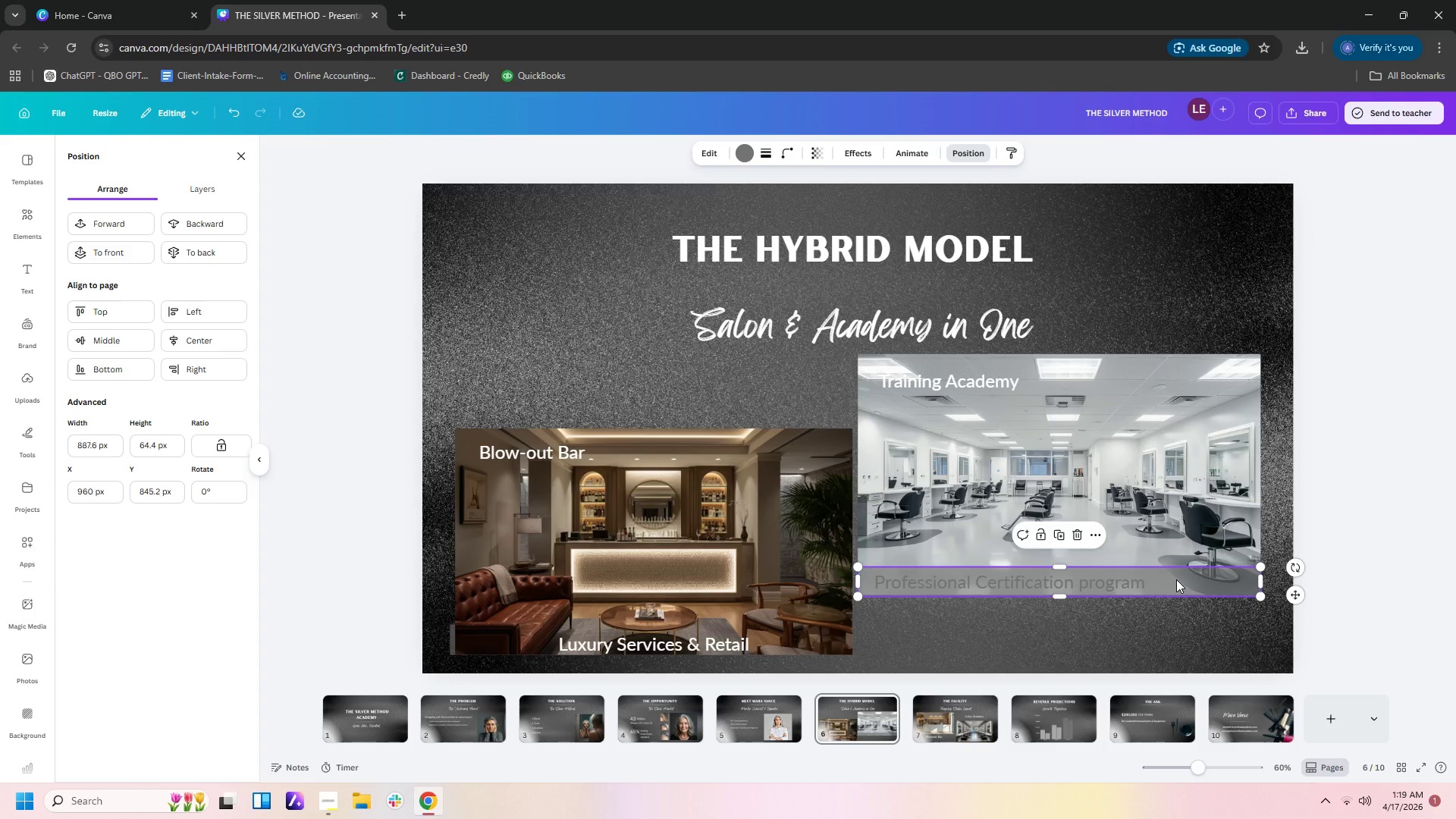 
key(Control+C)
 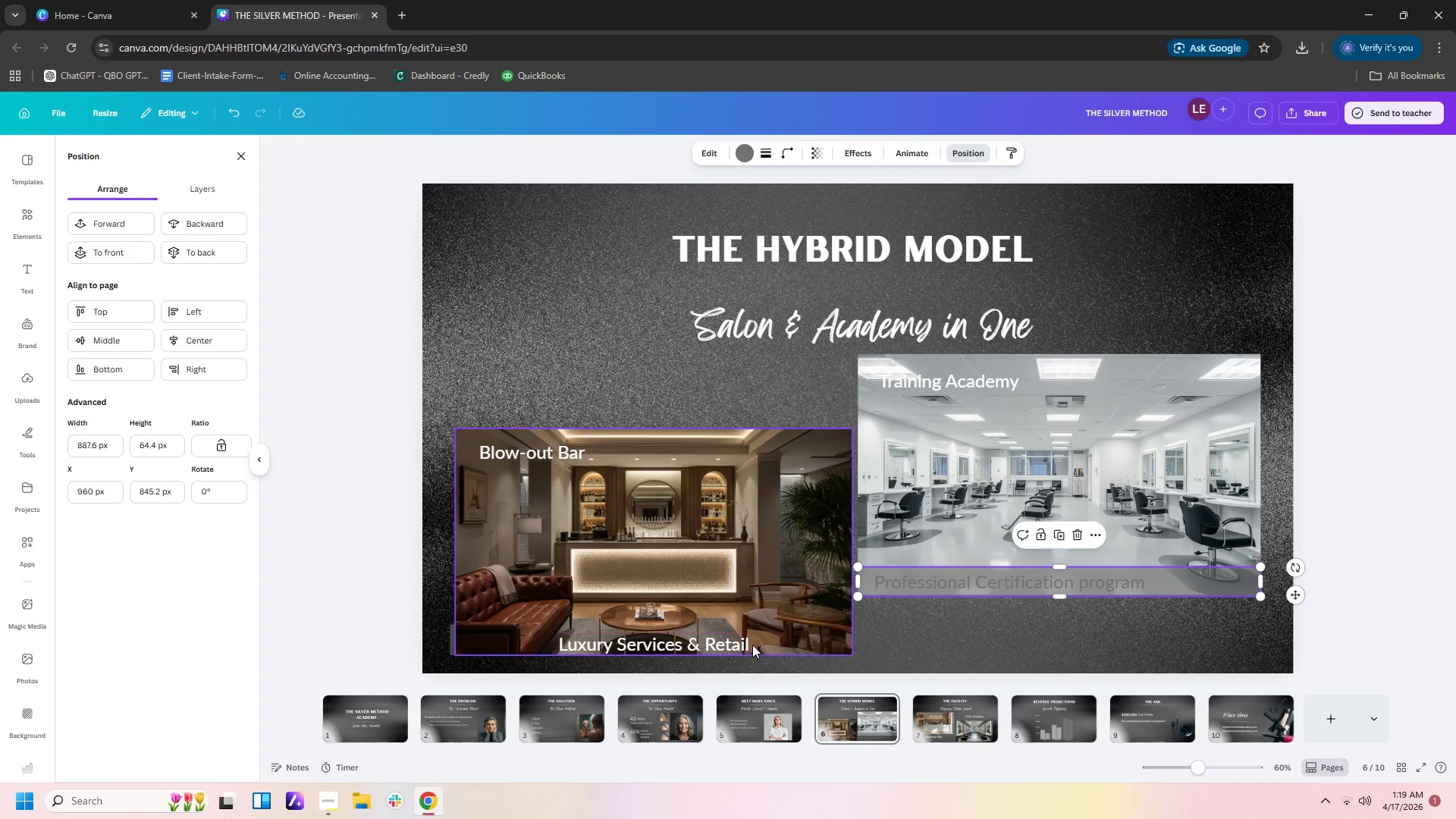 
left_click([753, 645])
 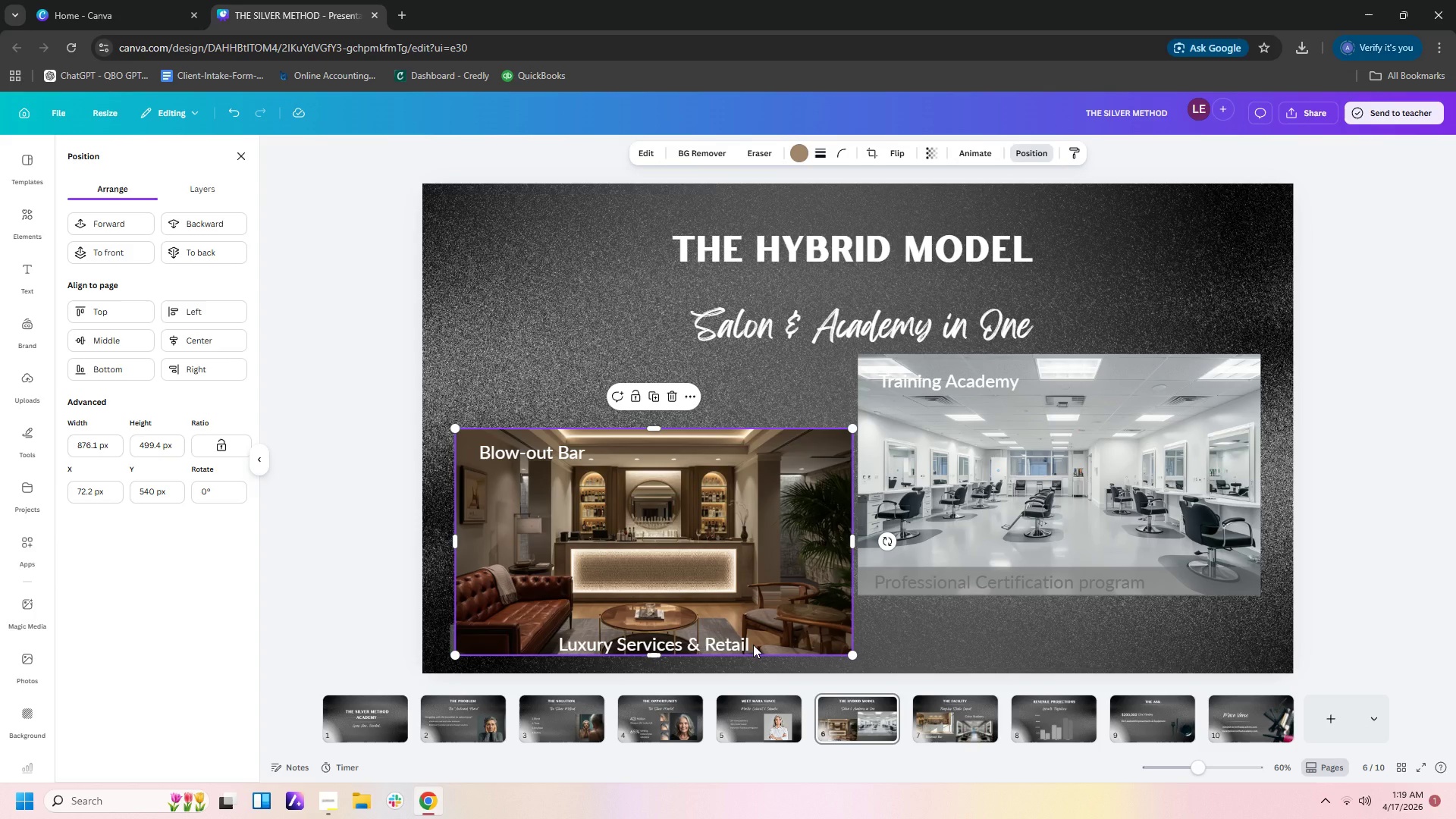 
key(Control+V)
 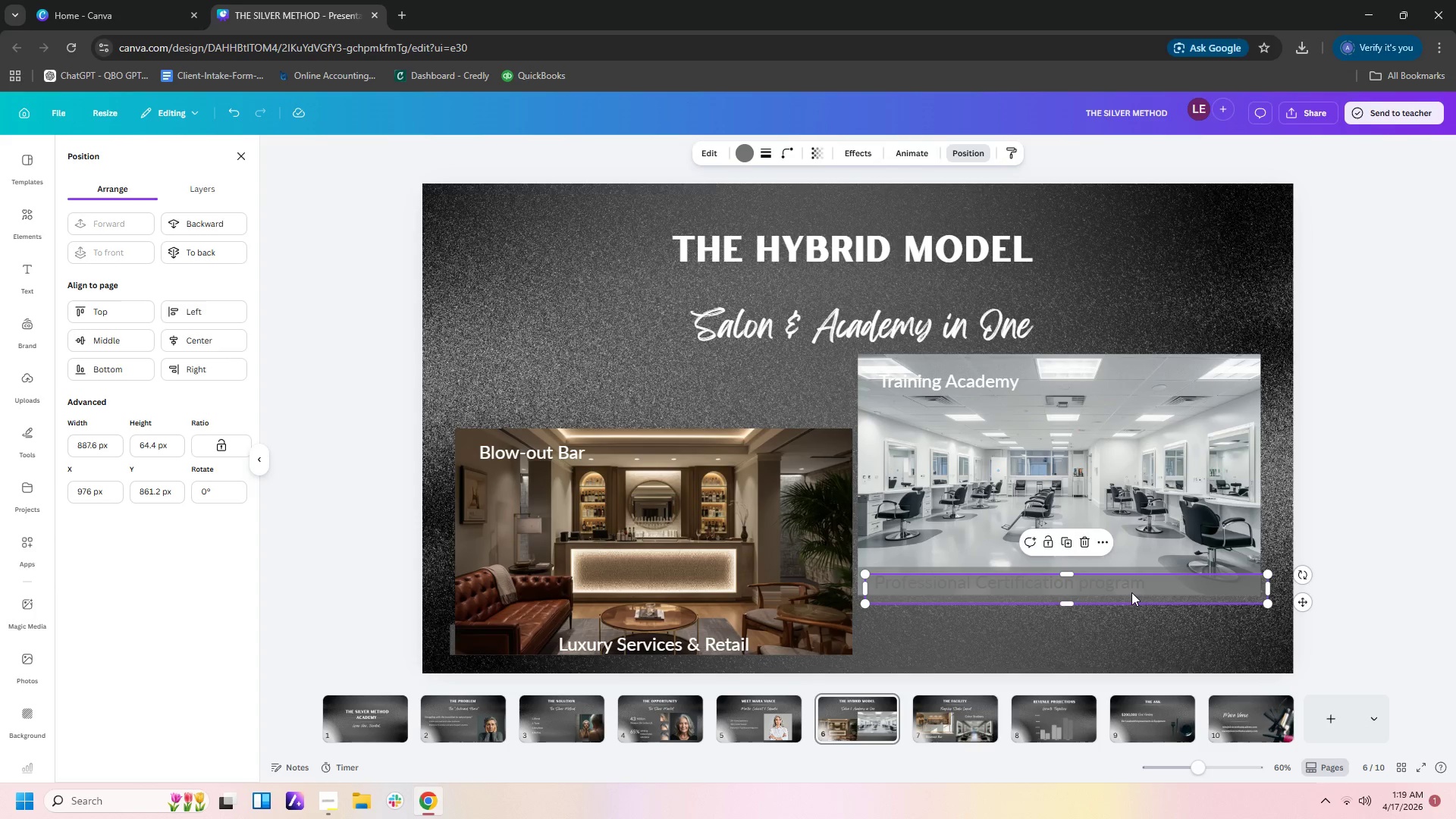 
left_click_drag(start_coordinate=[1159, 588], to_coordinate=[742, 636])
 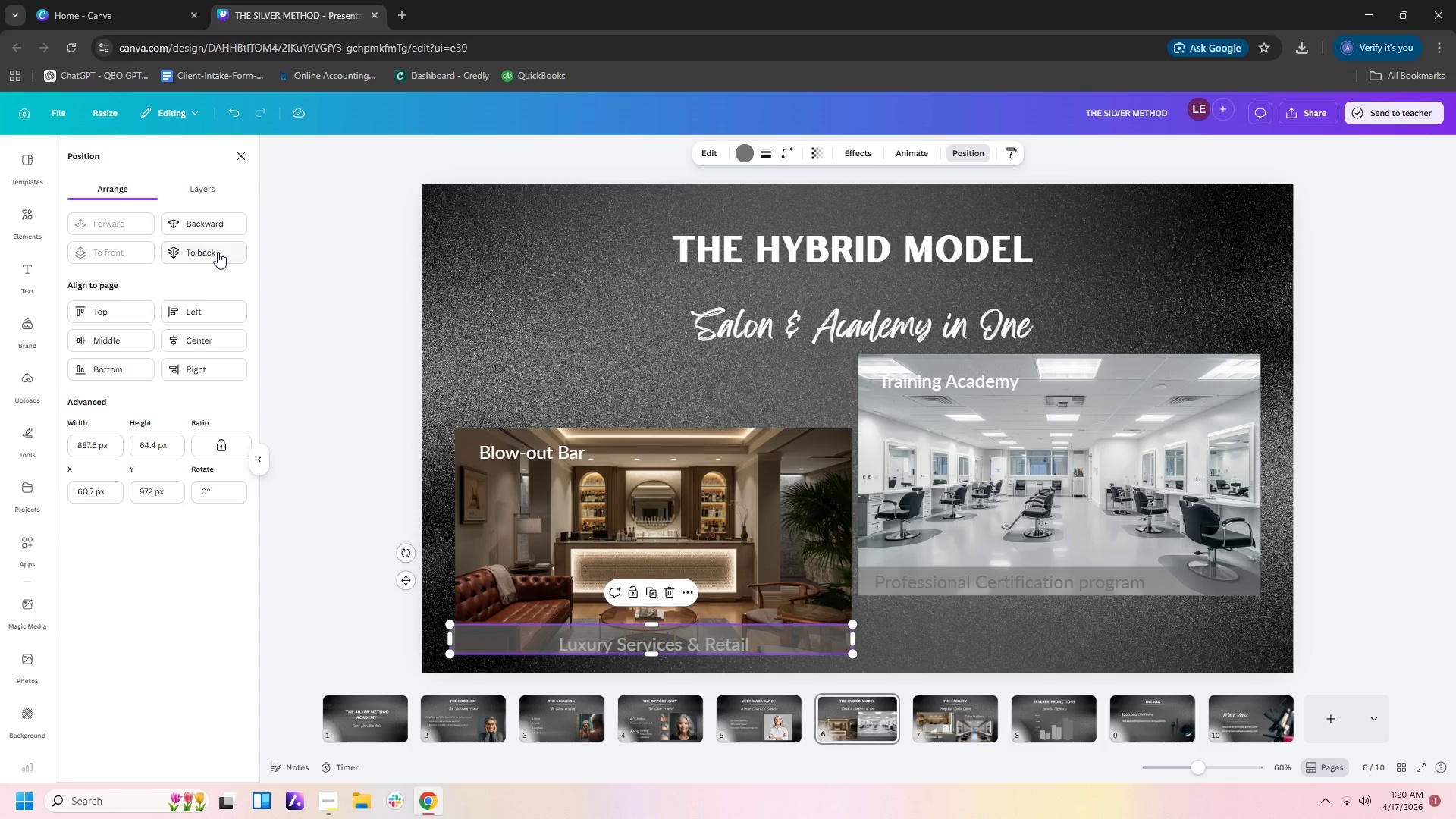 
left_click([218, 224])
 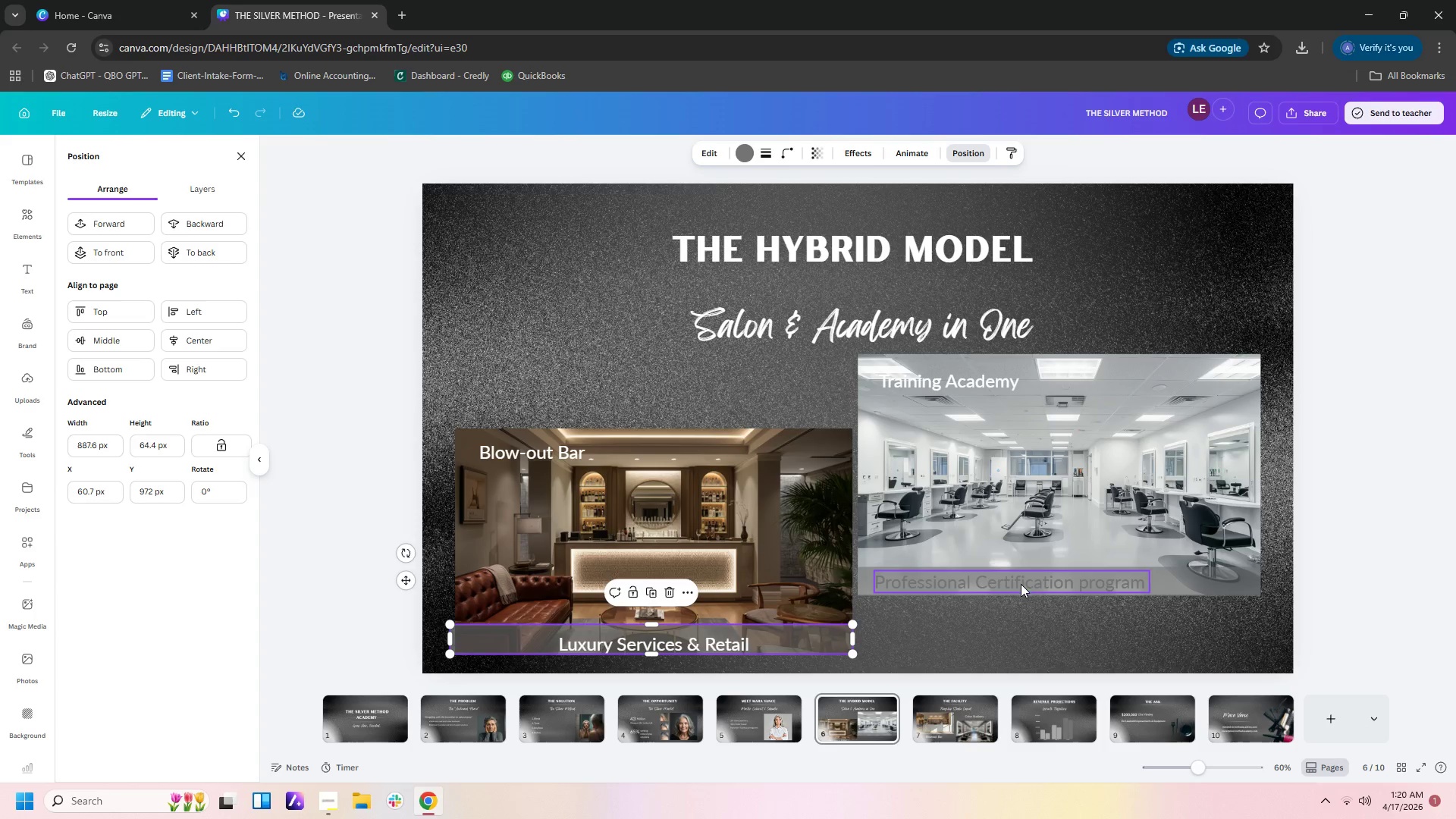 
left_click([1029, 658])
 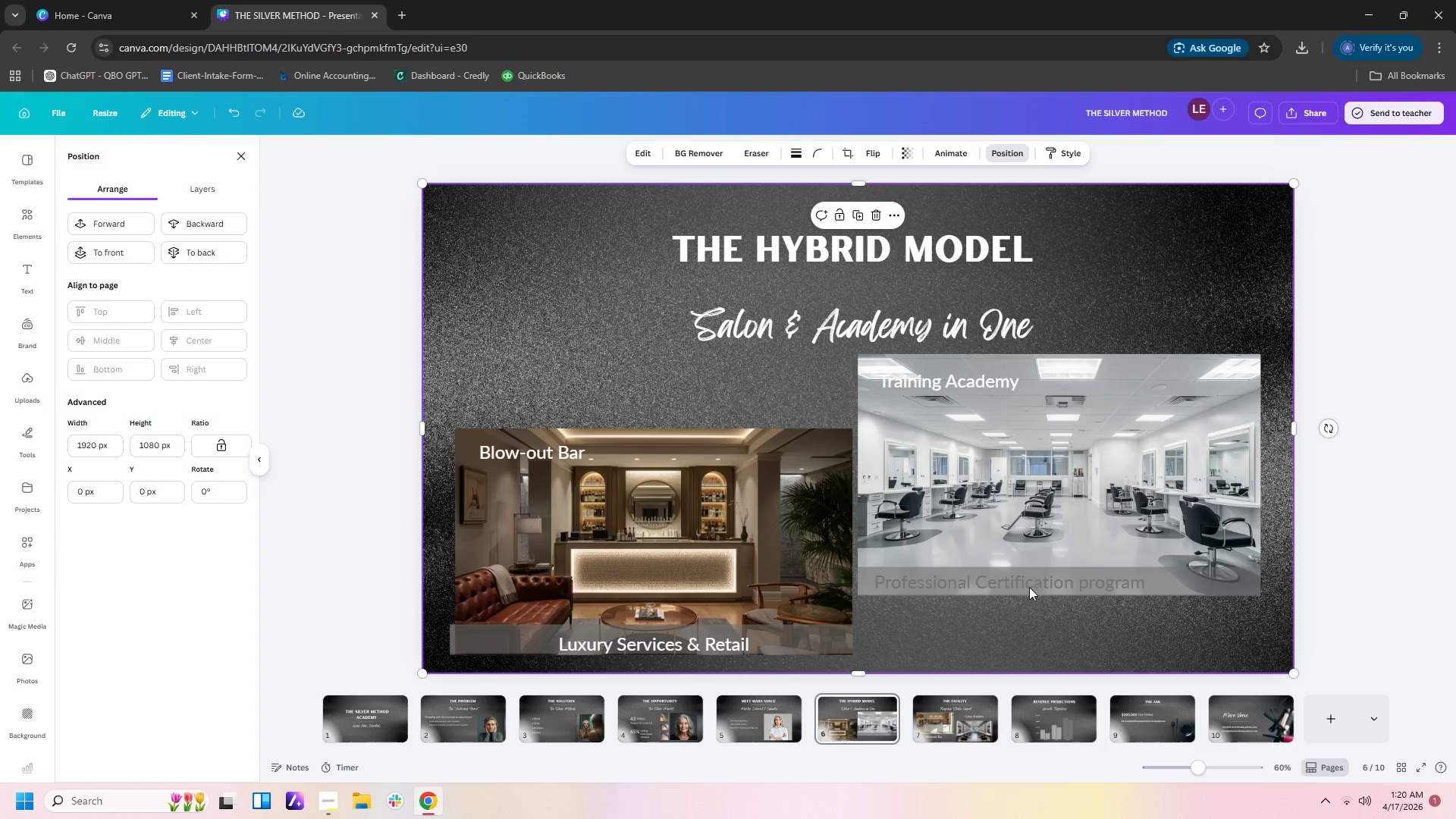 
left_click([1021, 572])
 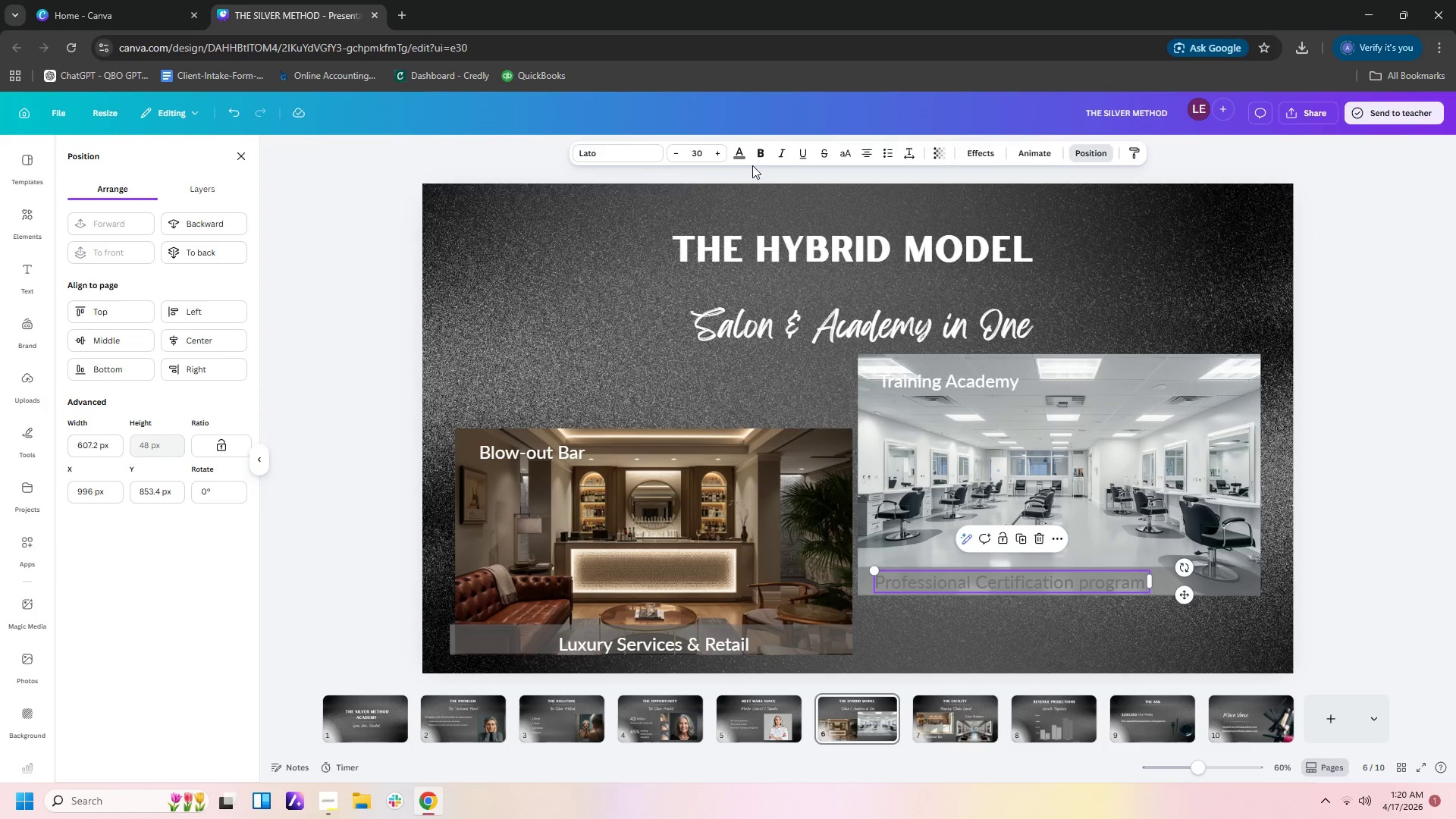 
left_click([738, 157])
 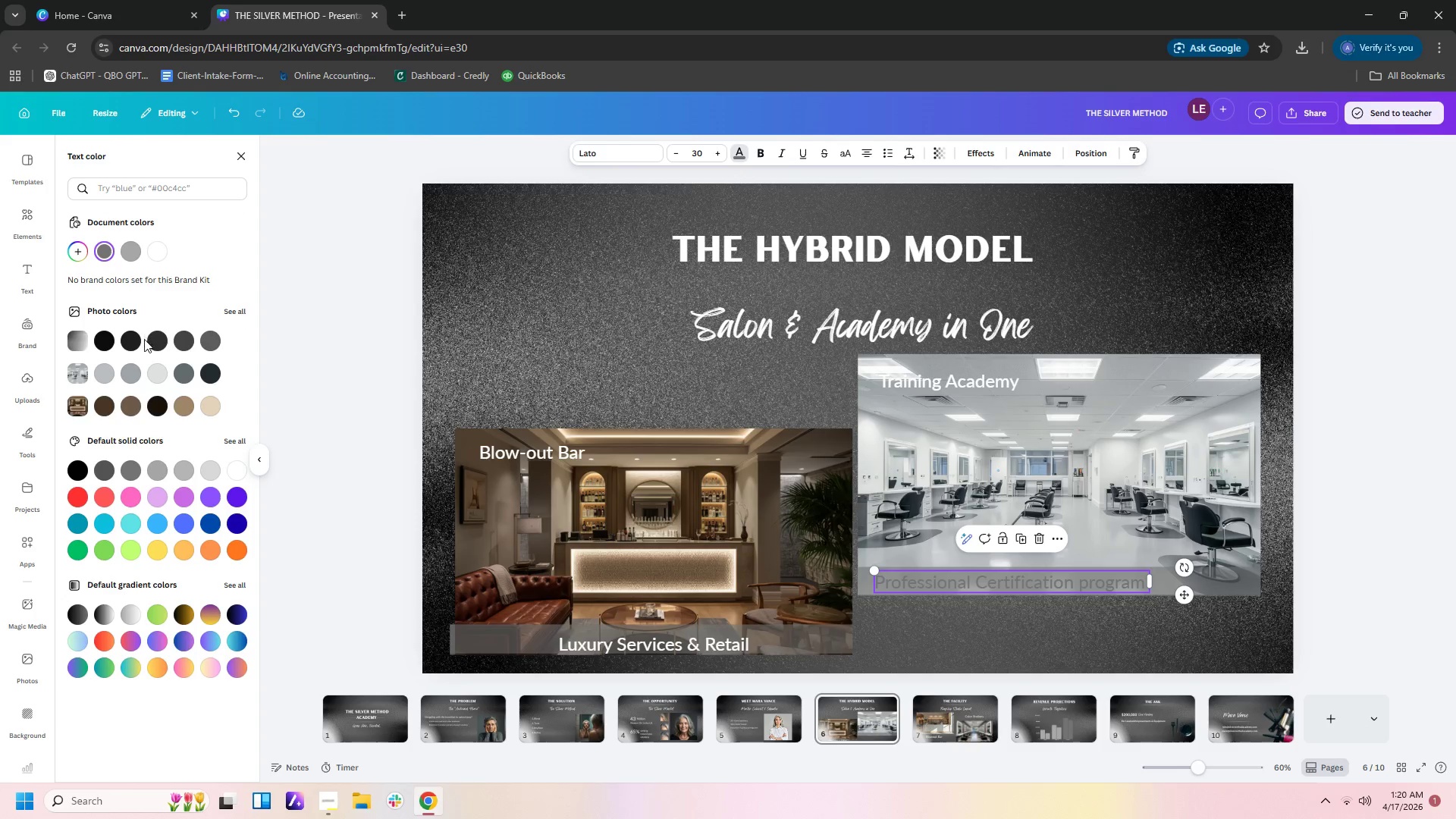 
left_click([166, 341])
 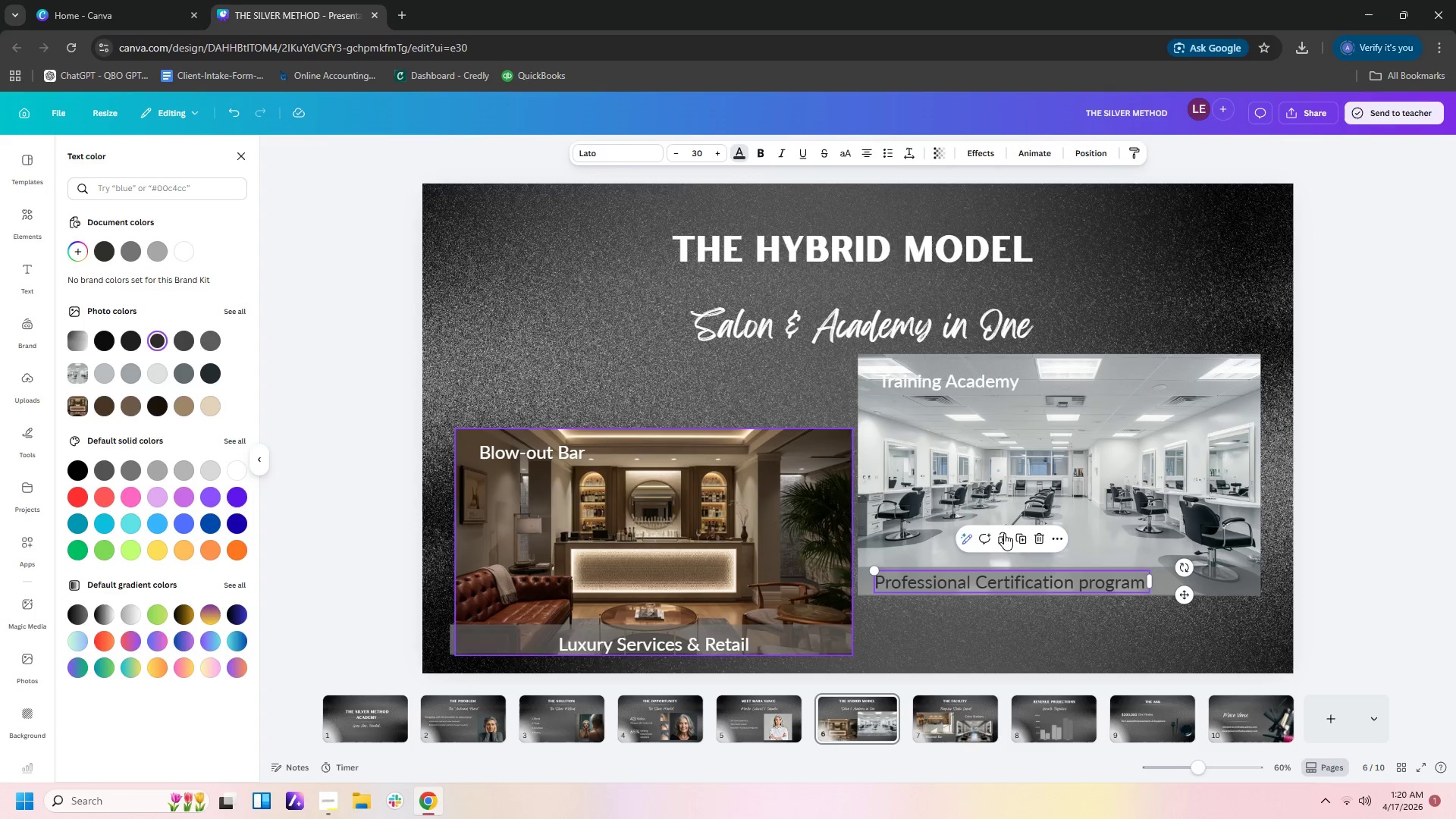 
left_click([1020, 604])
 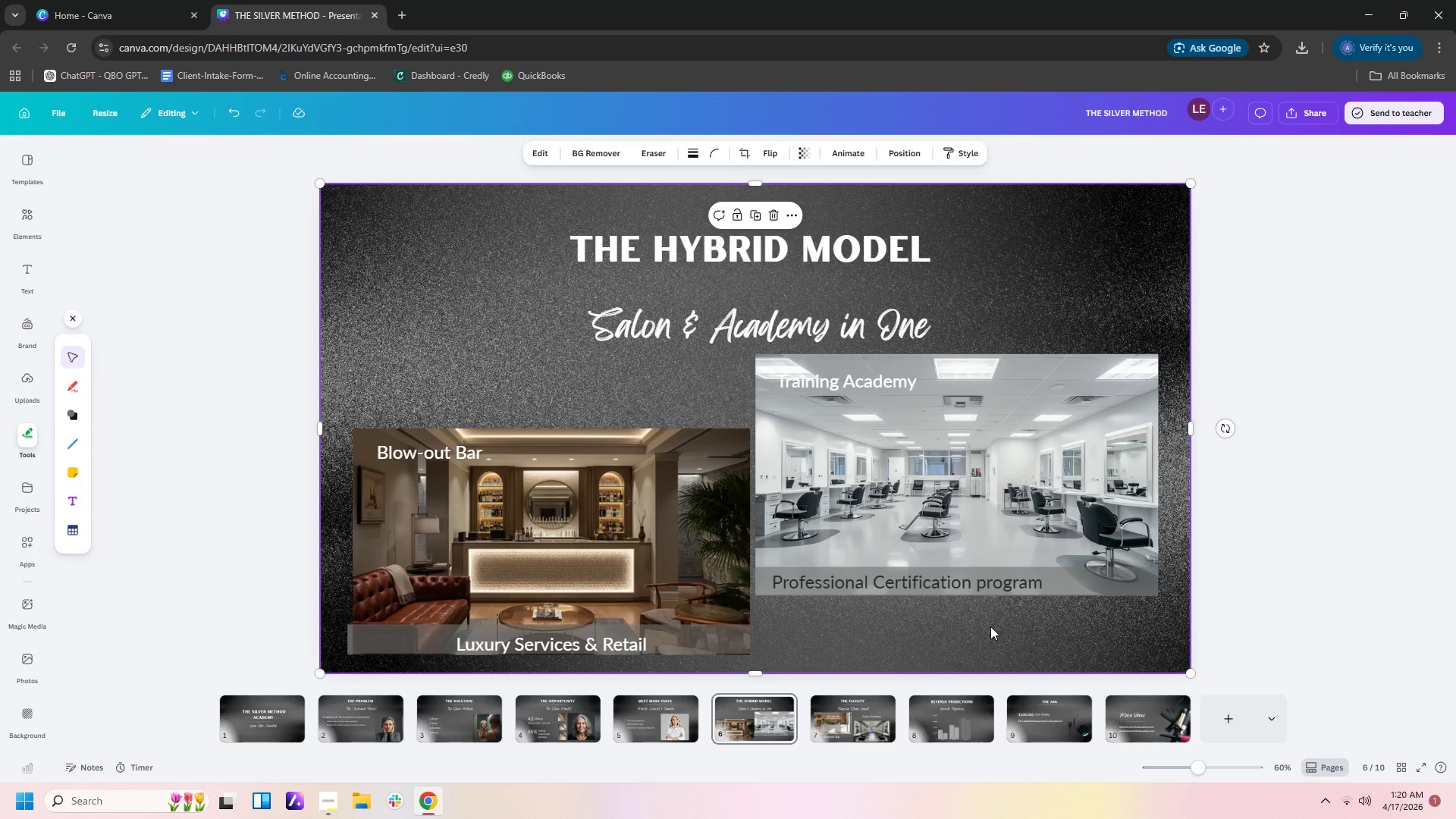 
left_click([990, 626])
 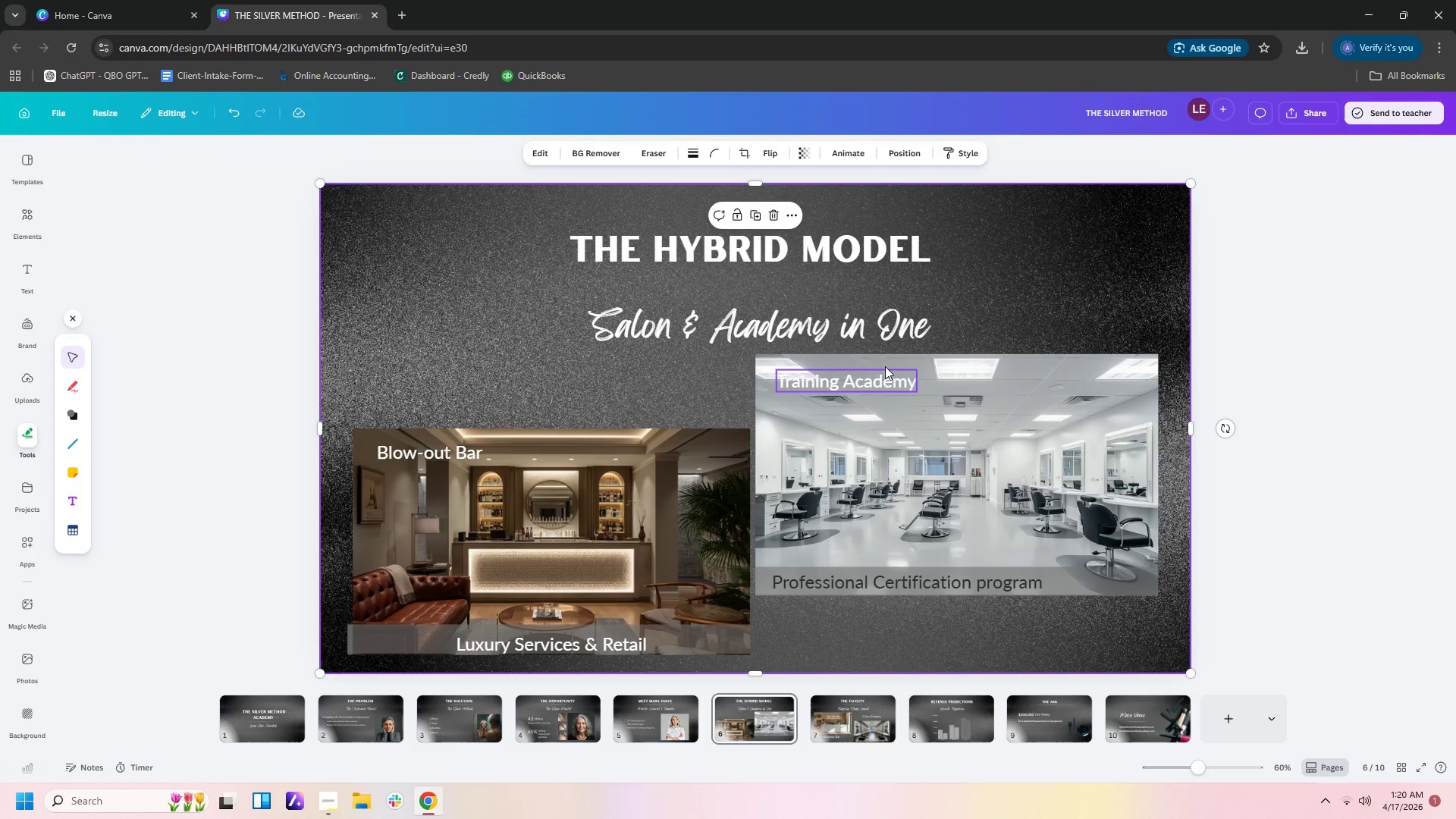 
left_click_drag(start_coordinate=[881, 377], to_coordinate=[880, 385])
 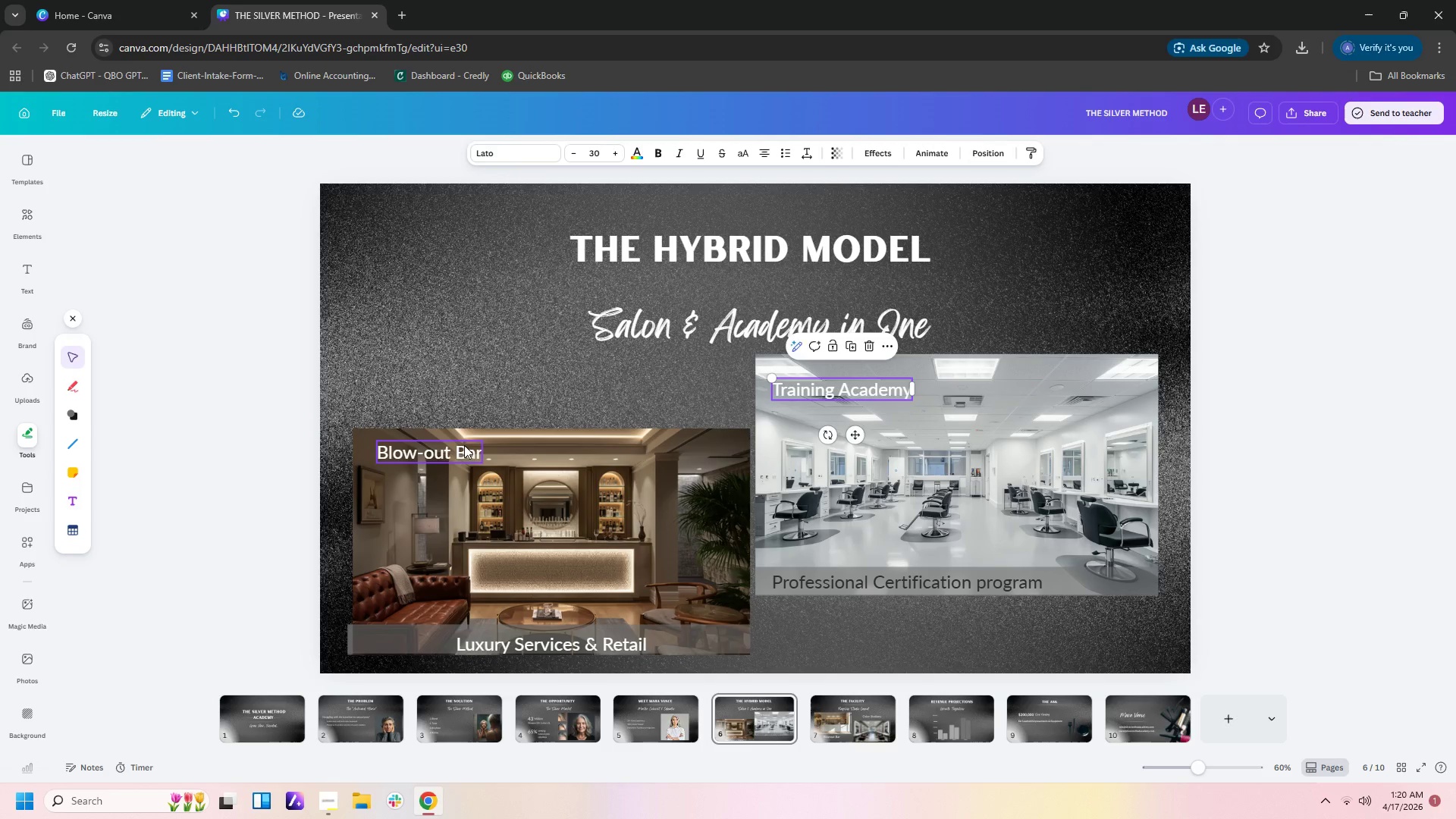 
left_click_drag(start_coordinate=[462, 447], to_coordinate=[461, 452])
 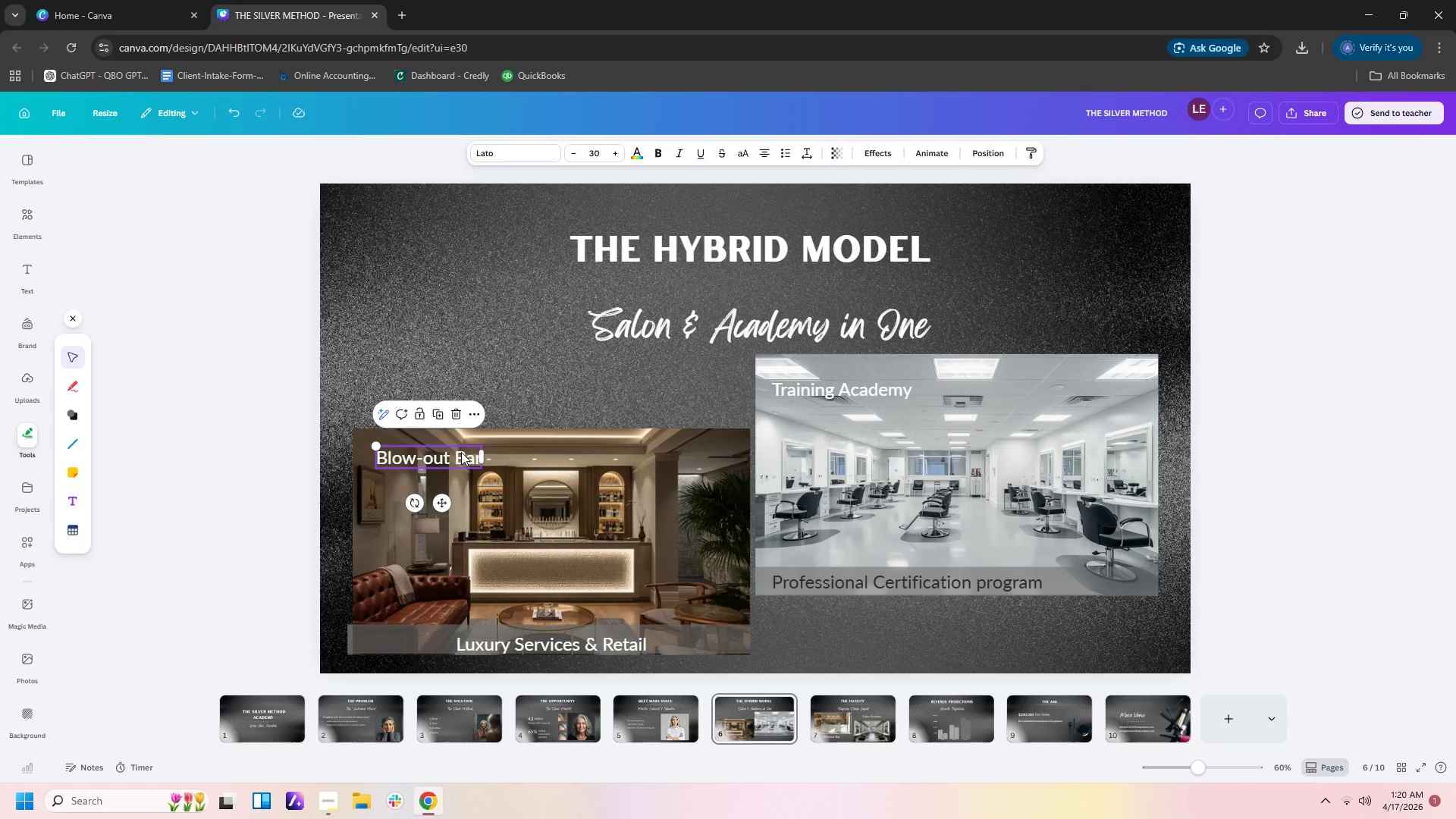 
wait(13.19)
 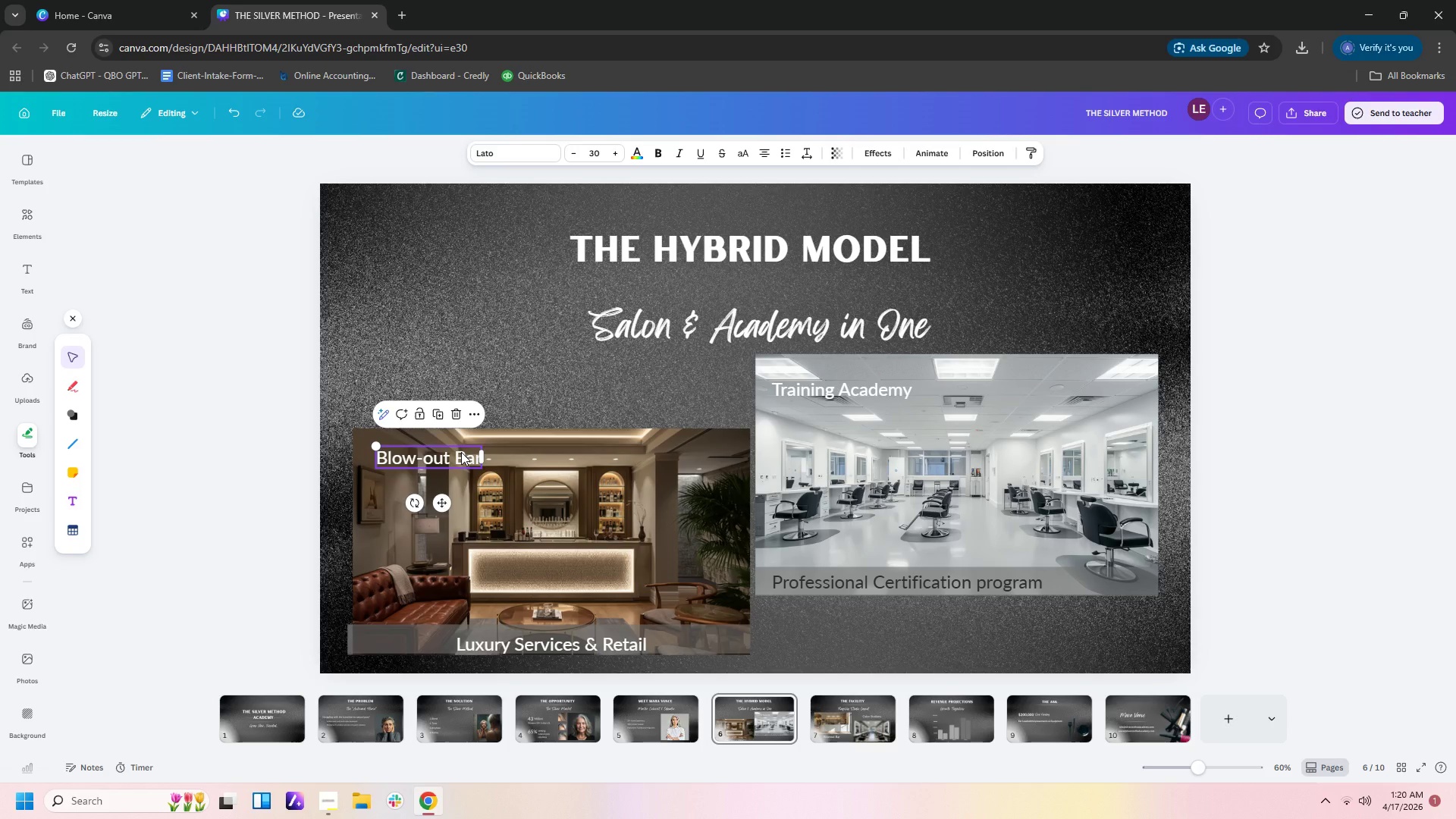 
left_click([940, 736])
 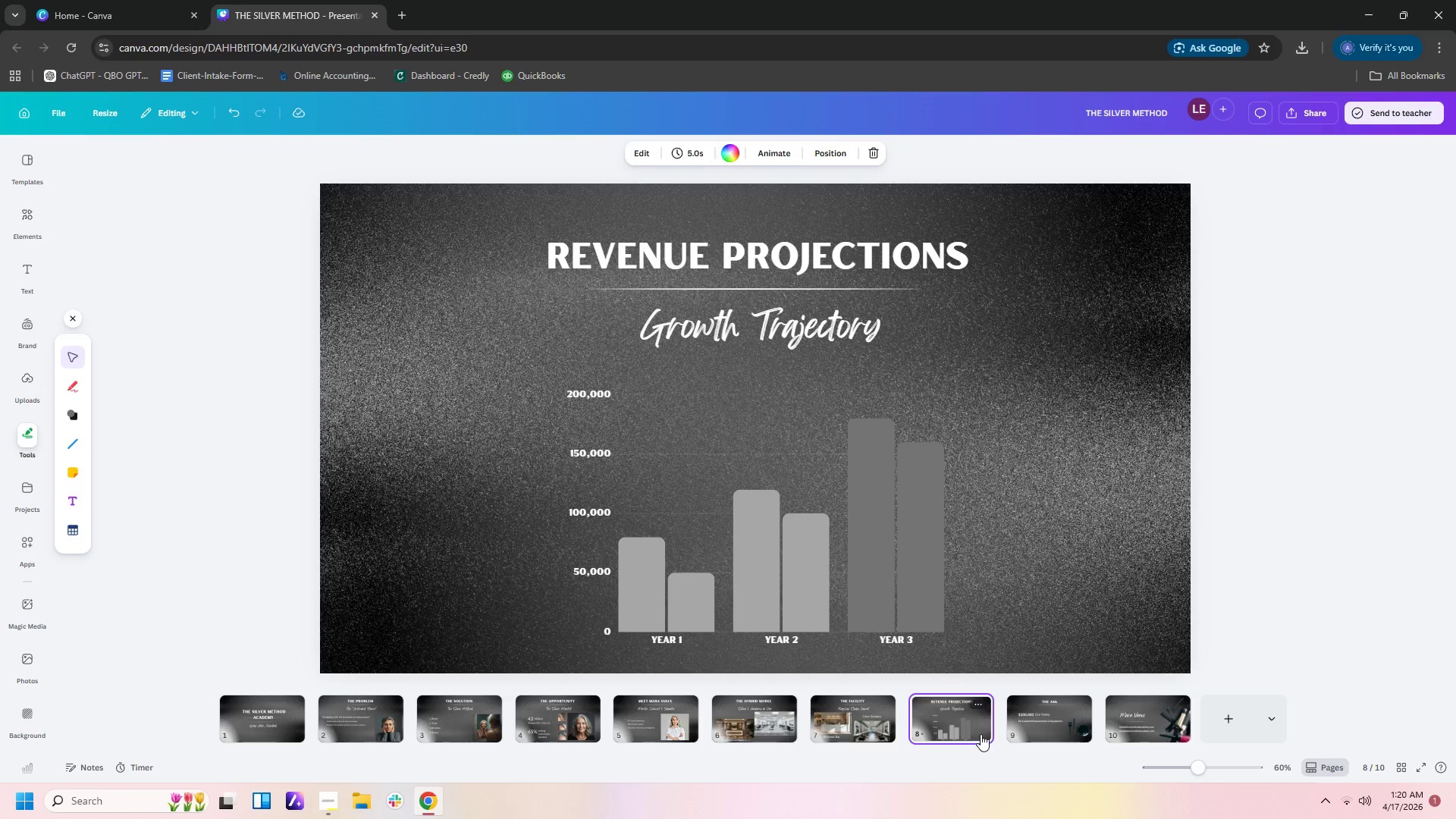 
left_click([1039, 730])
 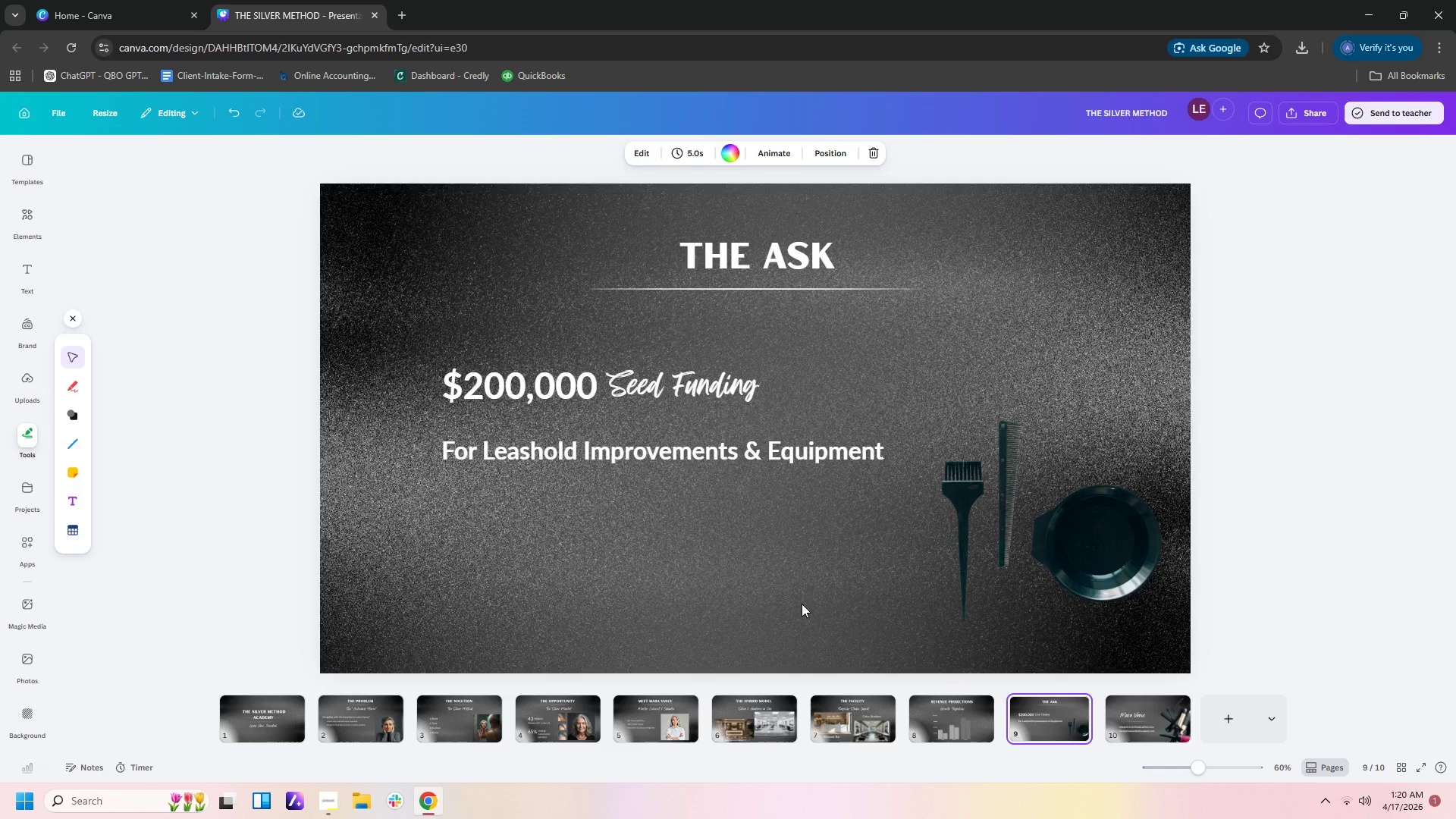 
left_click([995, 519])
 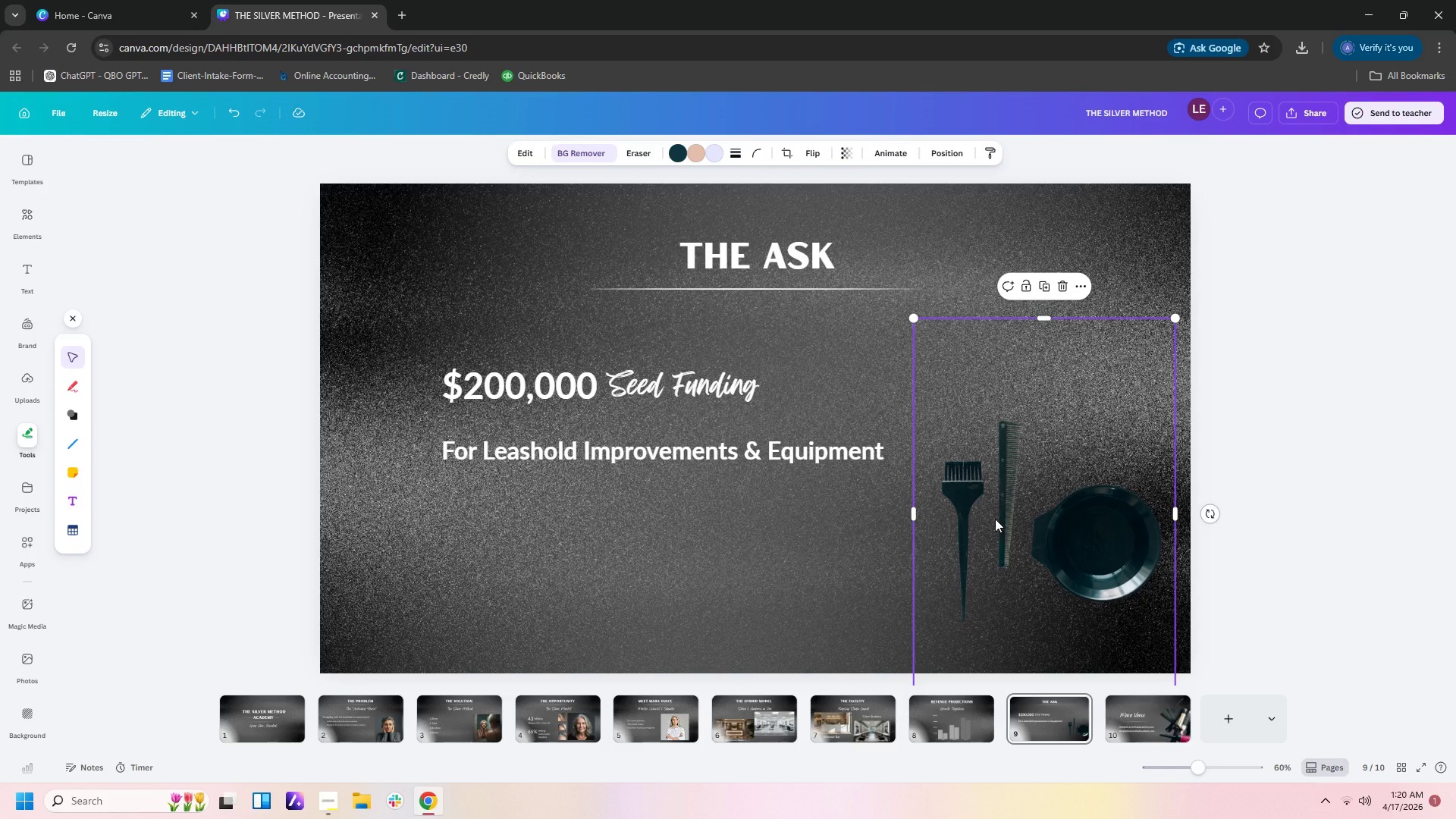 
key(Delete)
 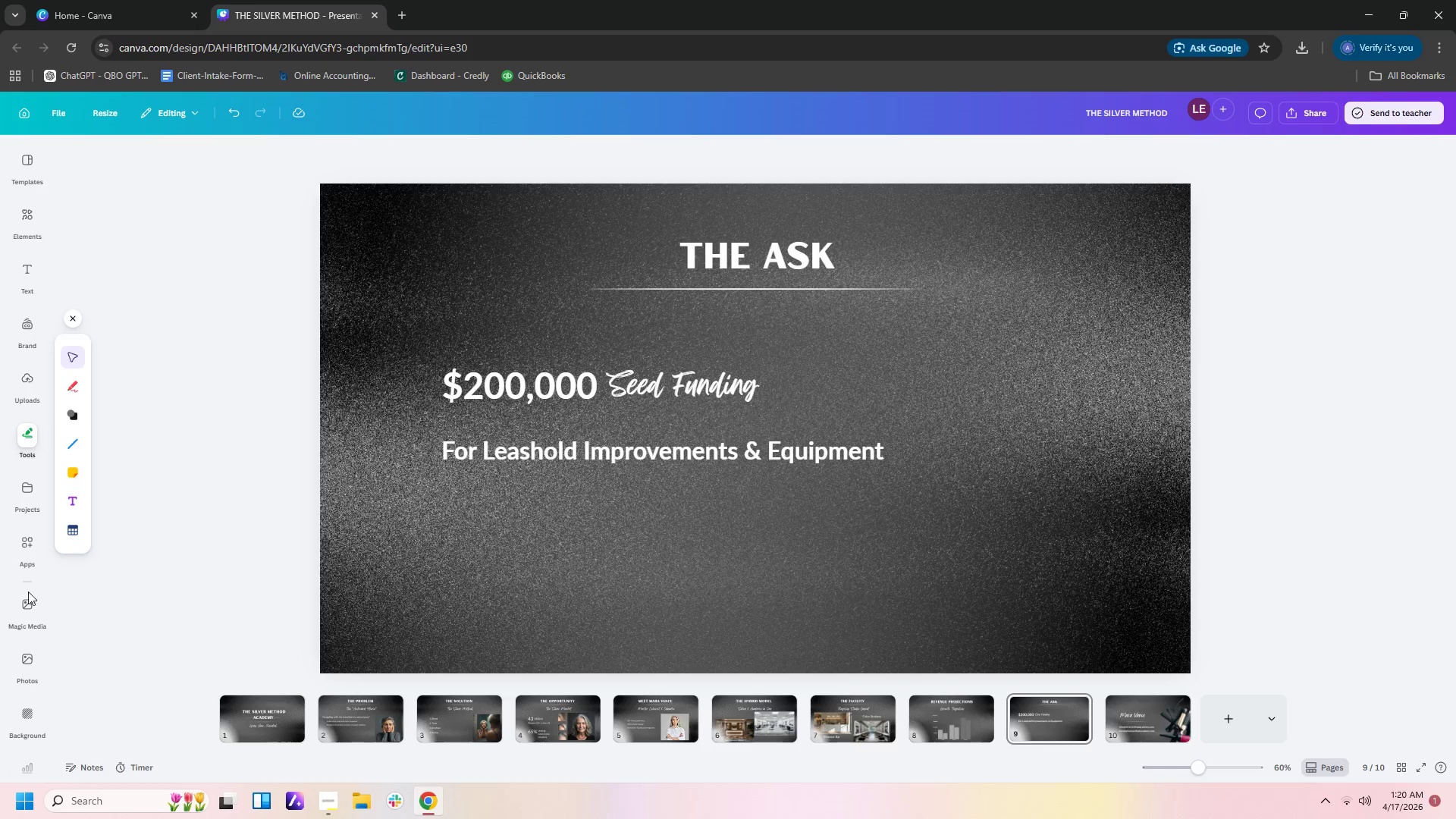 
left_click([30, 609])
 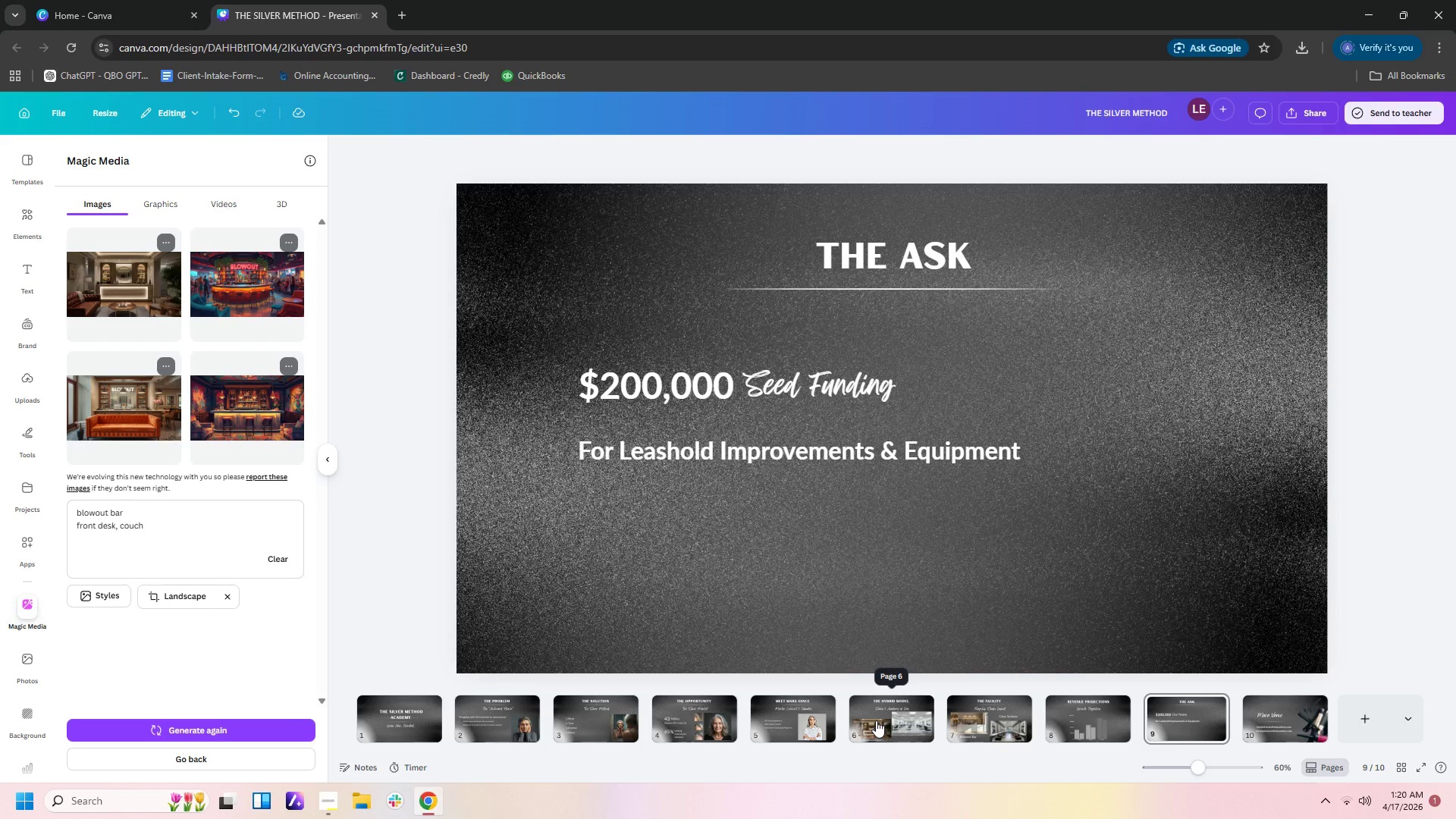 
left_click([876, 720])
 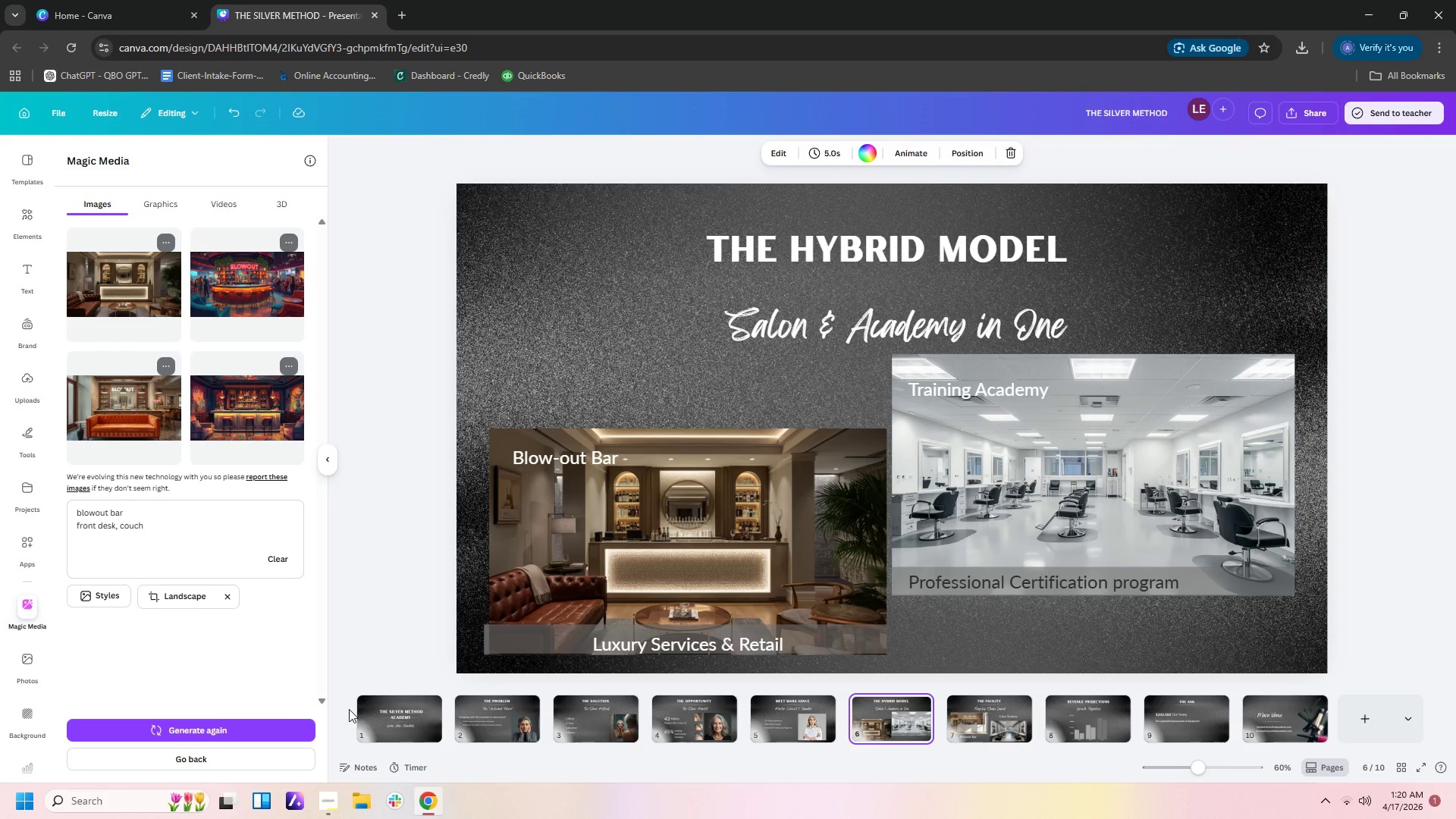 
mouse_move([406, 711])
 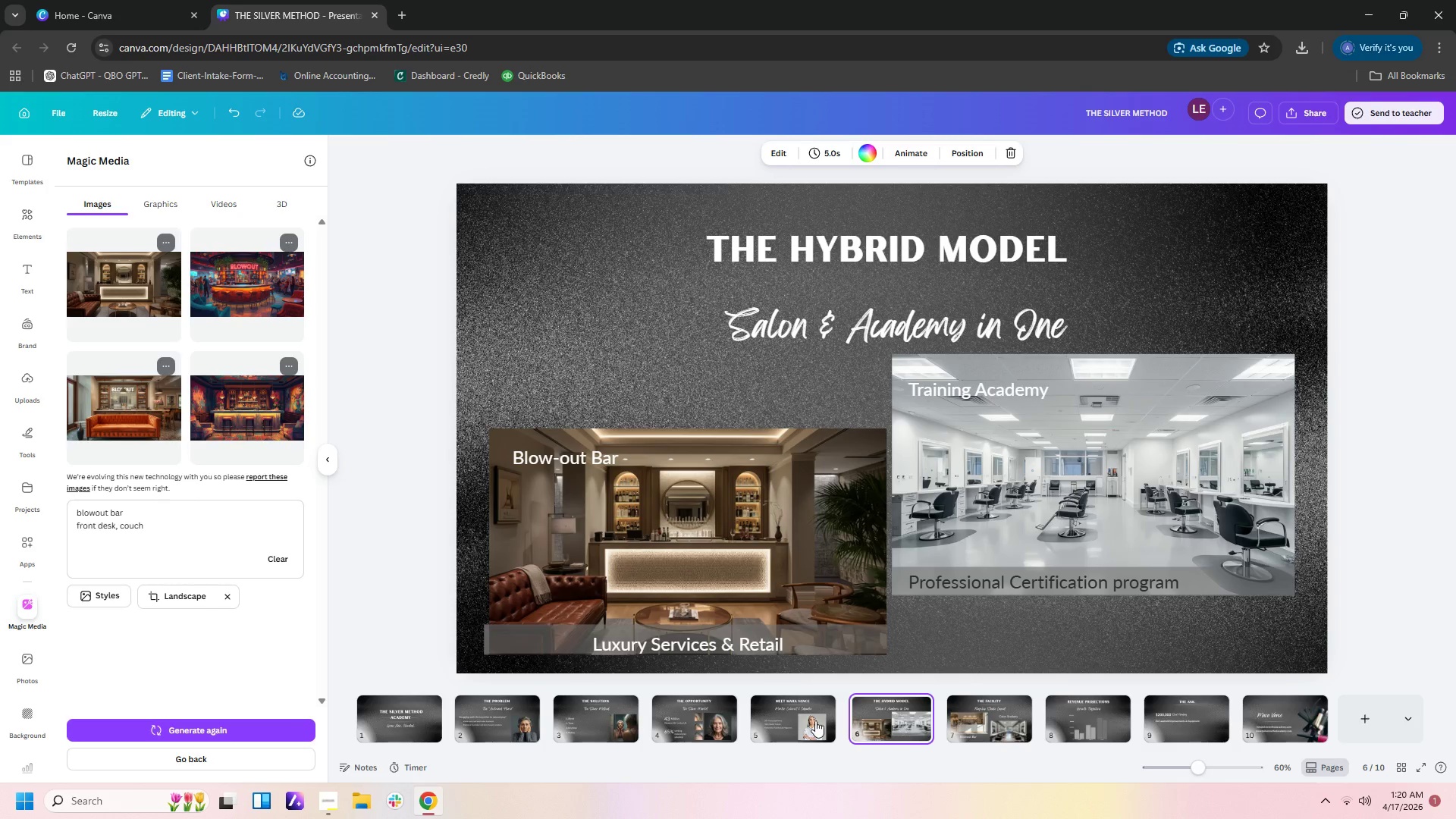 
left_click([720, 719])
 